 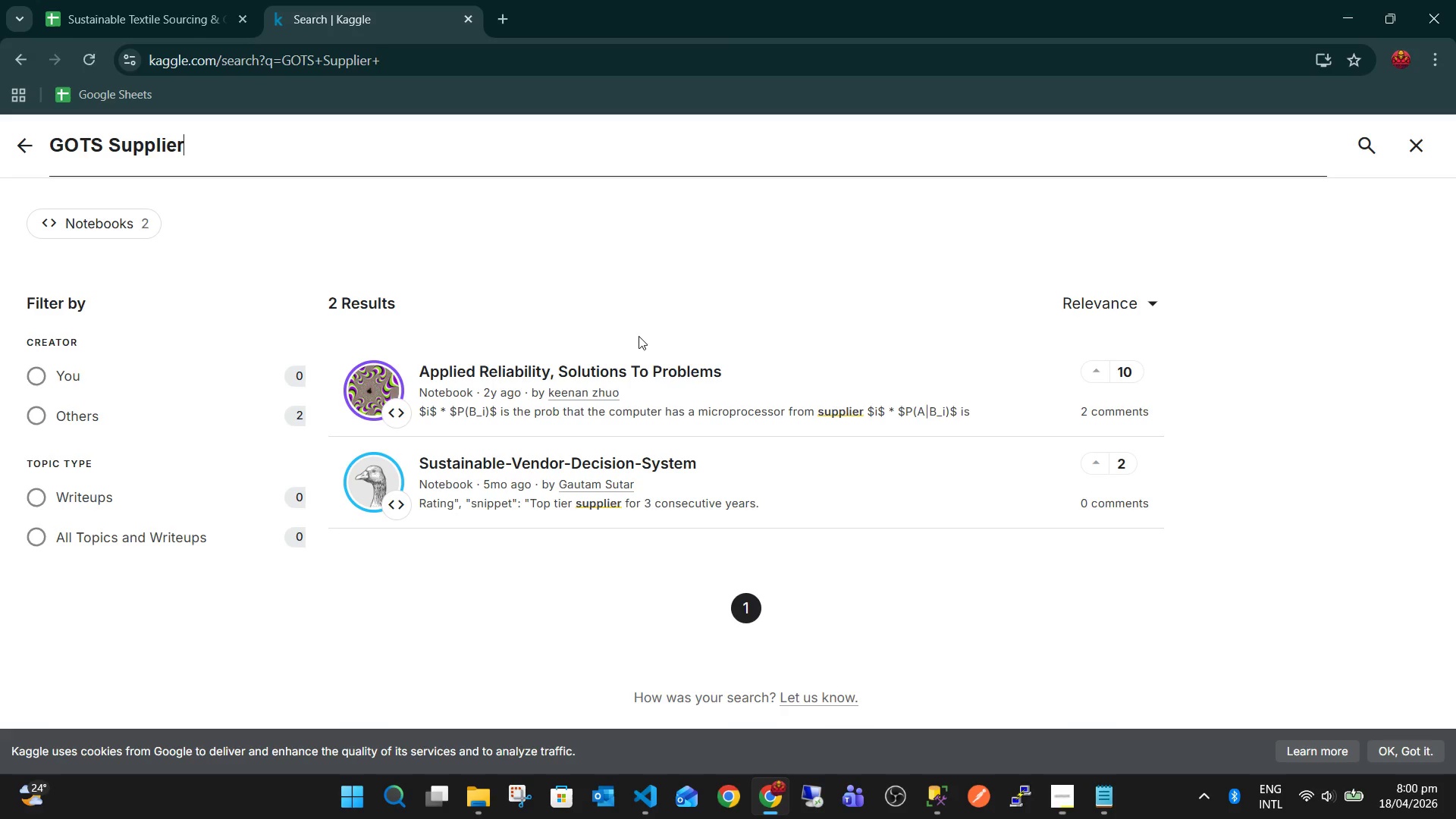 
left_click_drag(start_coordinate=[243, 141], to_coordinate=[109, 151])
 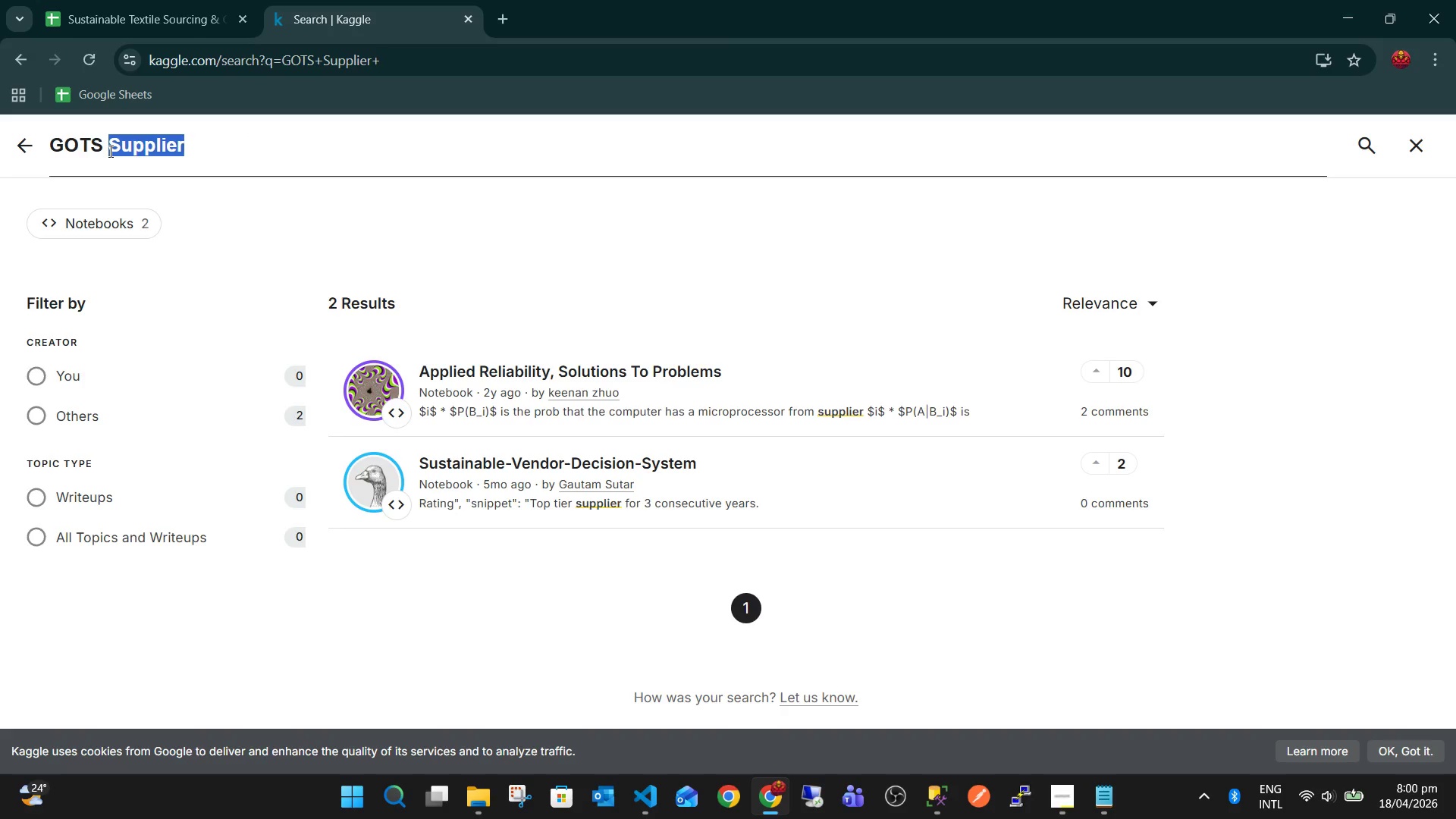 
type(Certifired )
 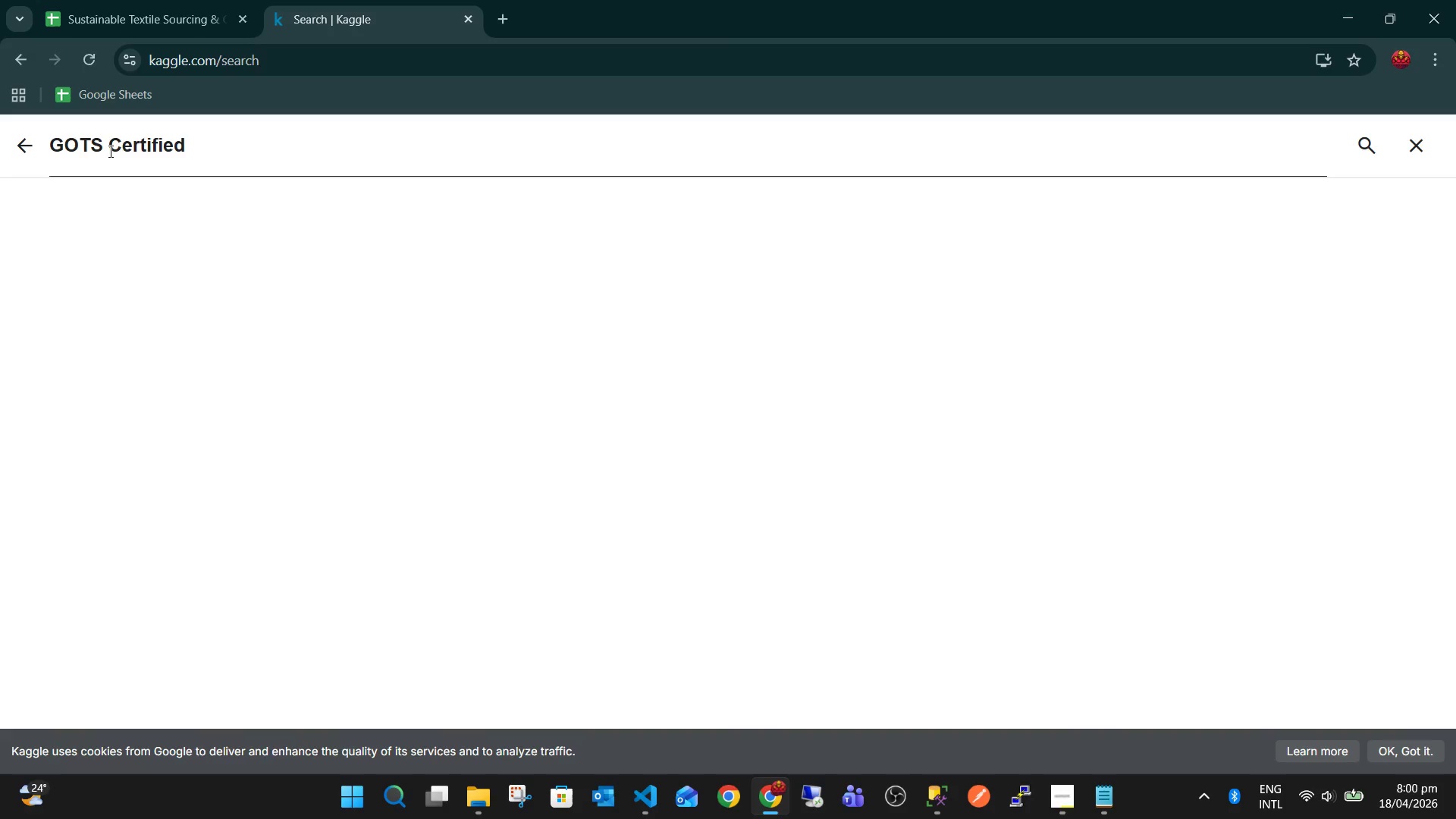 
hold_key(key=Backspace, duration=23.86)
 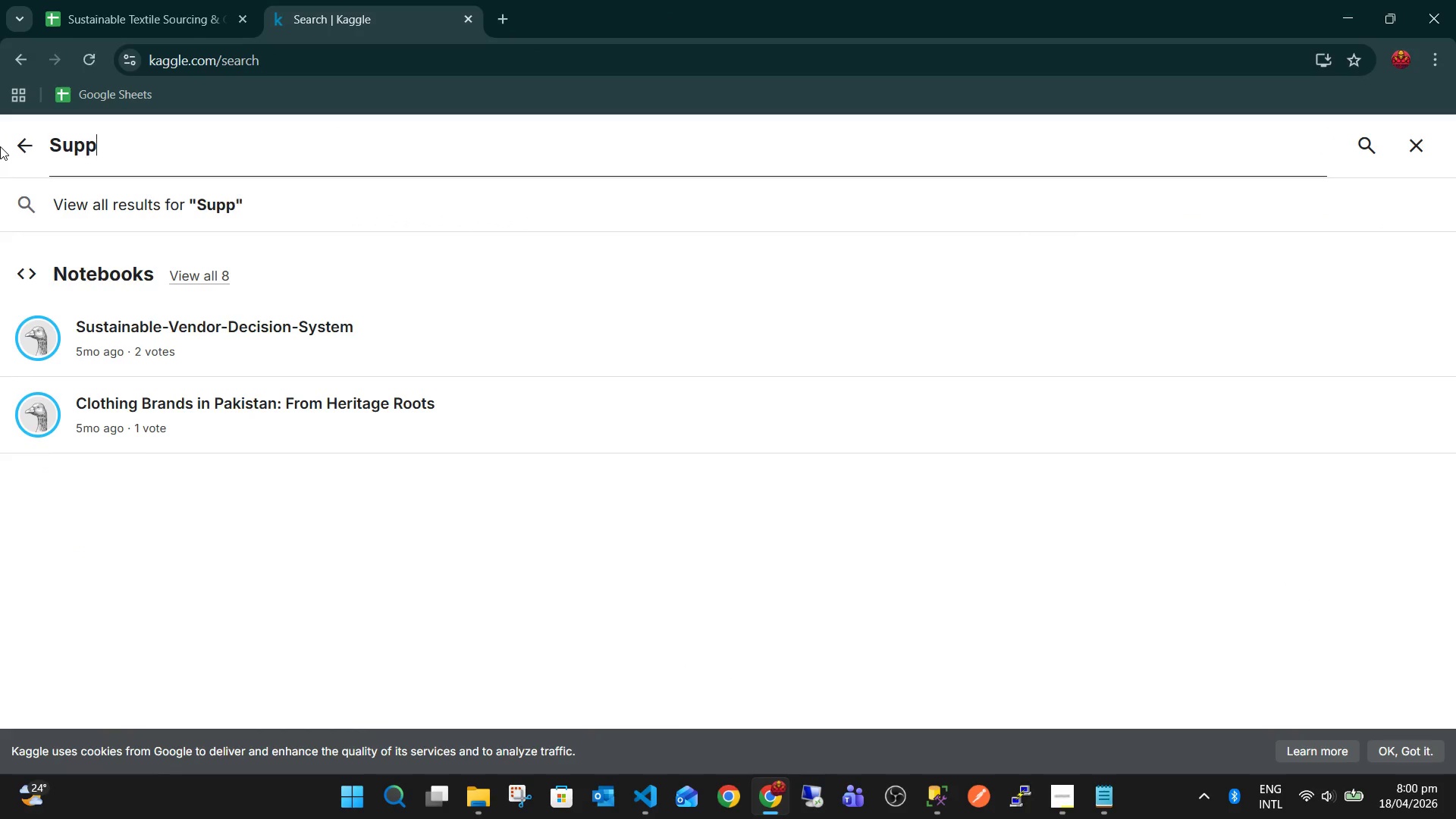 
middle_click([210, 322])
 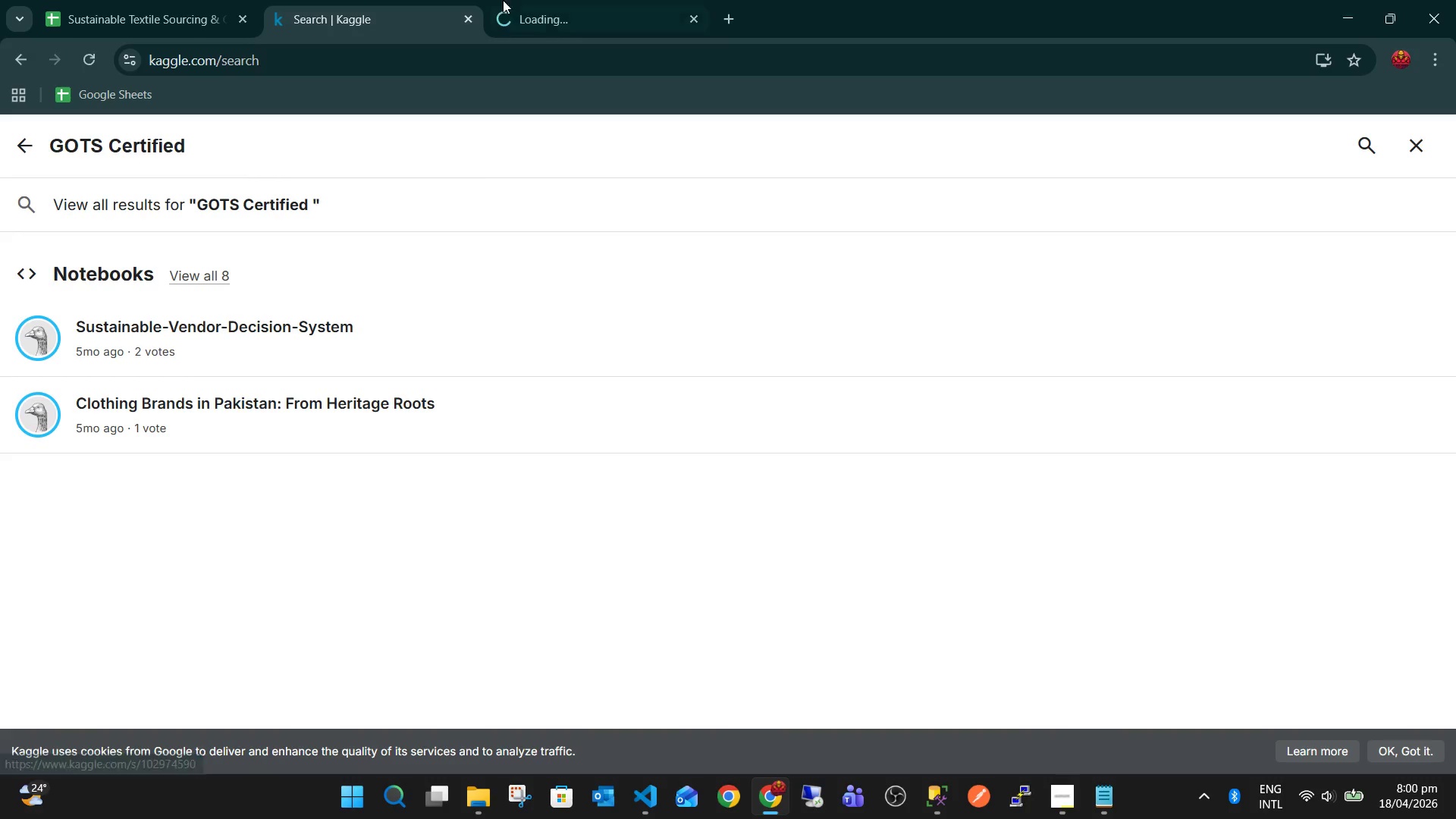 
left_click([526, 0])
 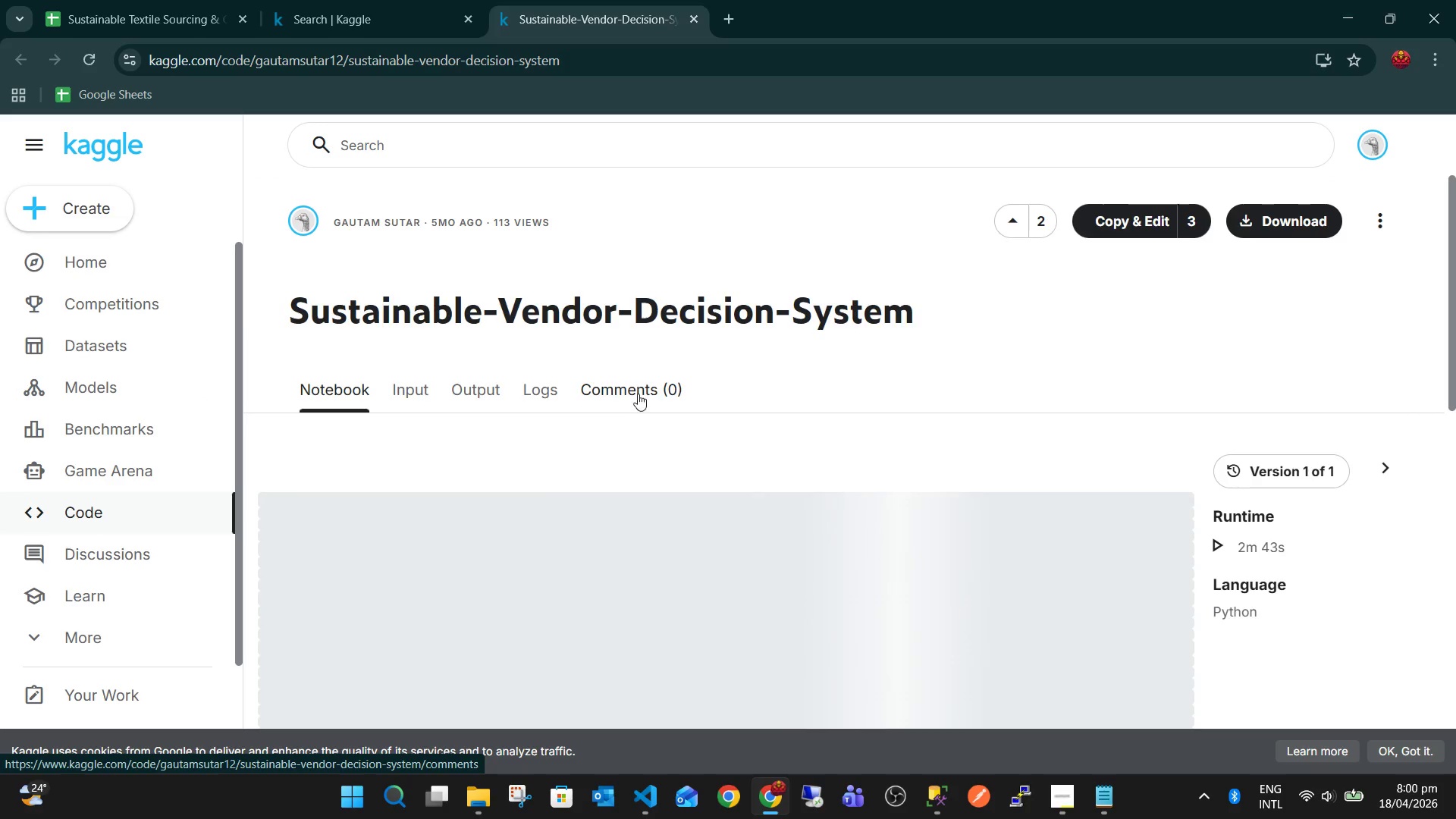 
scroll: coordinate [871, 346], scroll_direction: down, amount: 2.0
 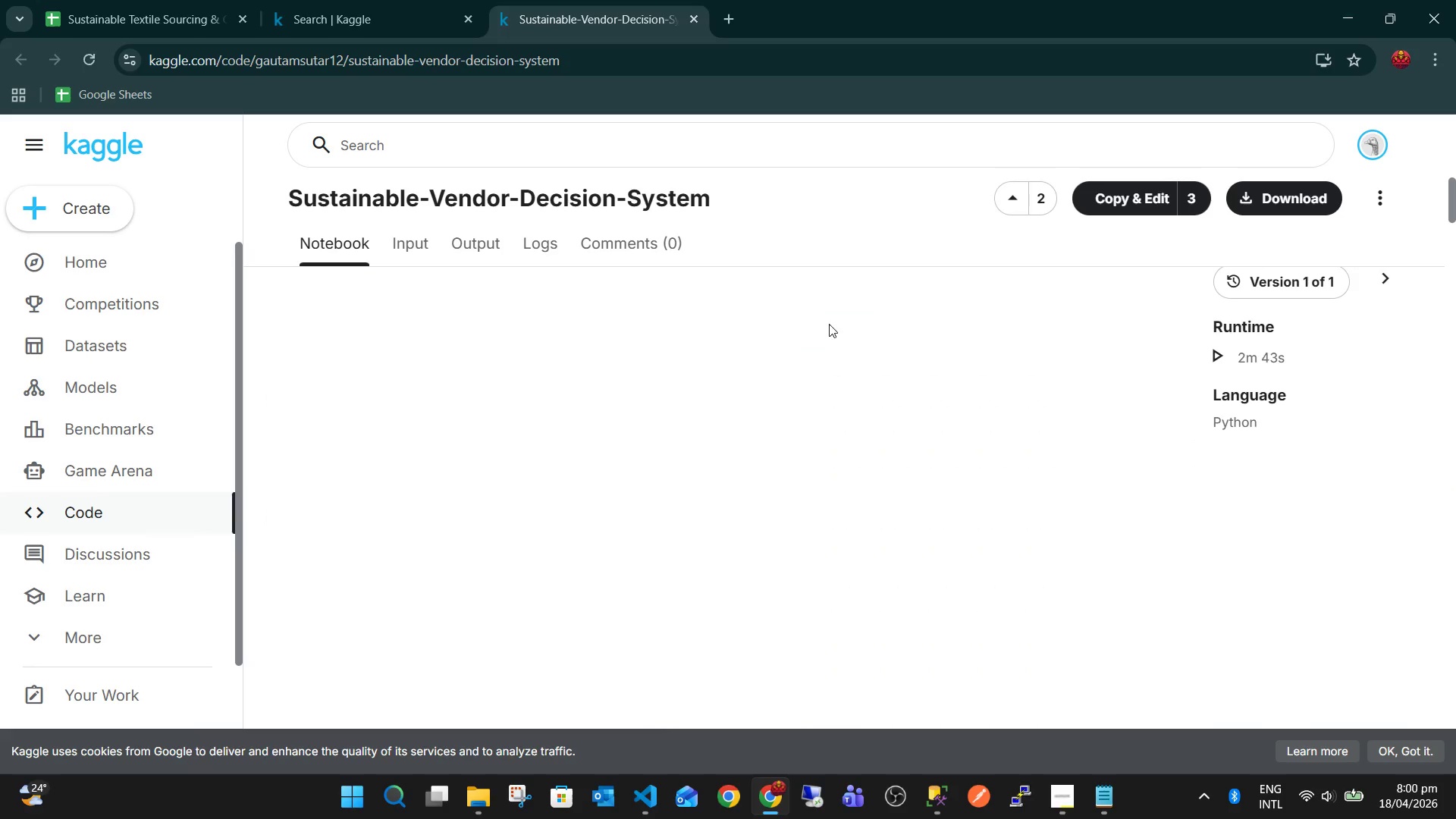 
scroll: coordinate [814, 353], scroll_direction: up, amount: 3.0
 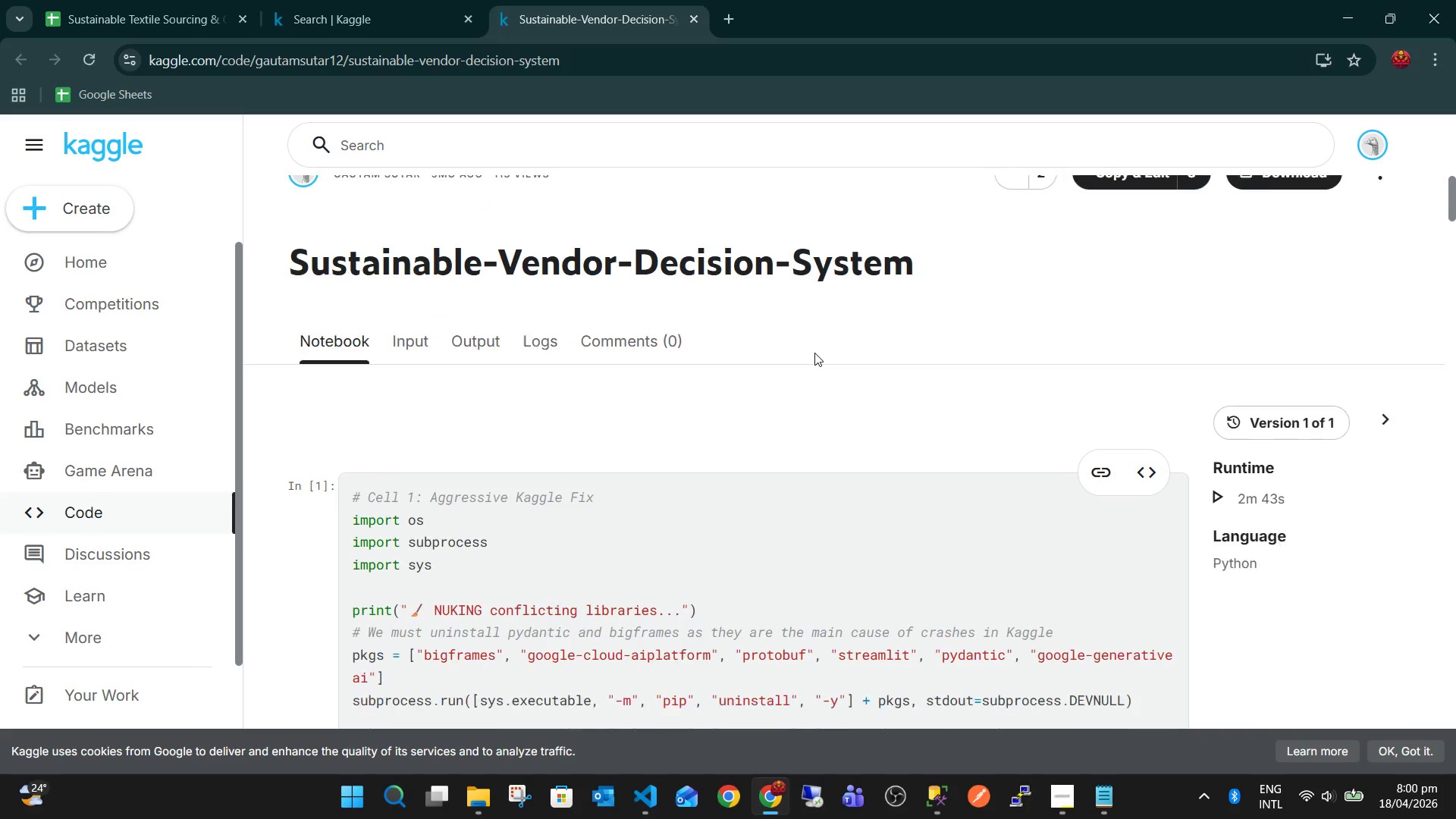 
scroll: coordinate [814, 353], scroll_direction: down, amount: 12.0
 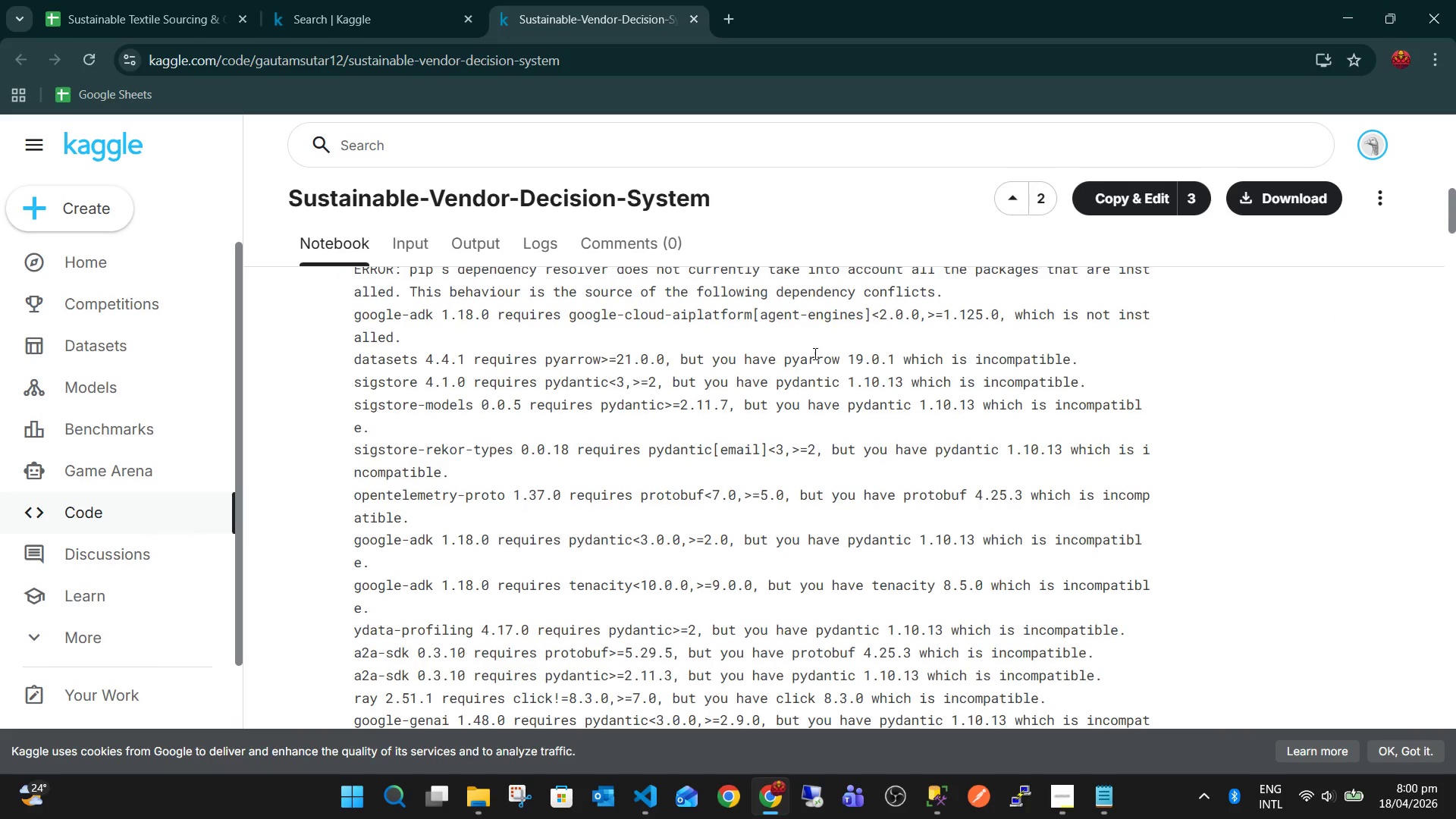 
scroll: coordinate [806, 353], scroll_direction: up, amount: 5.0
 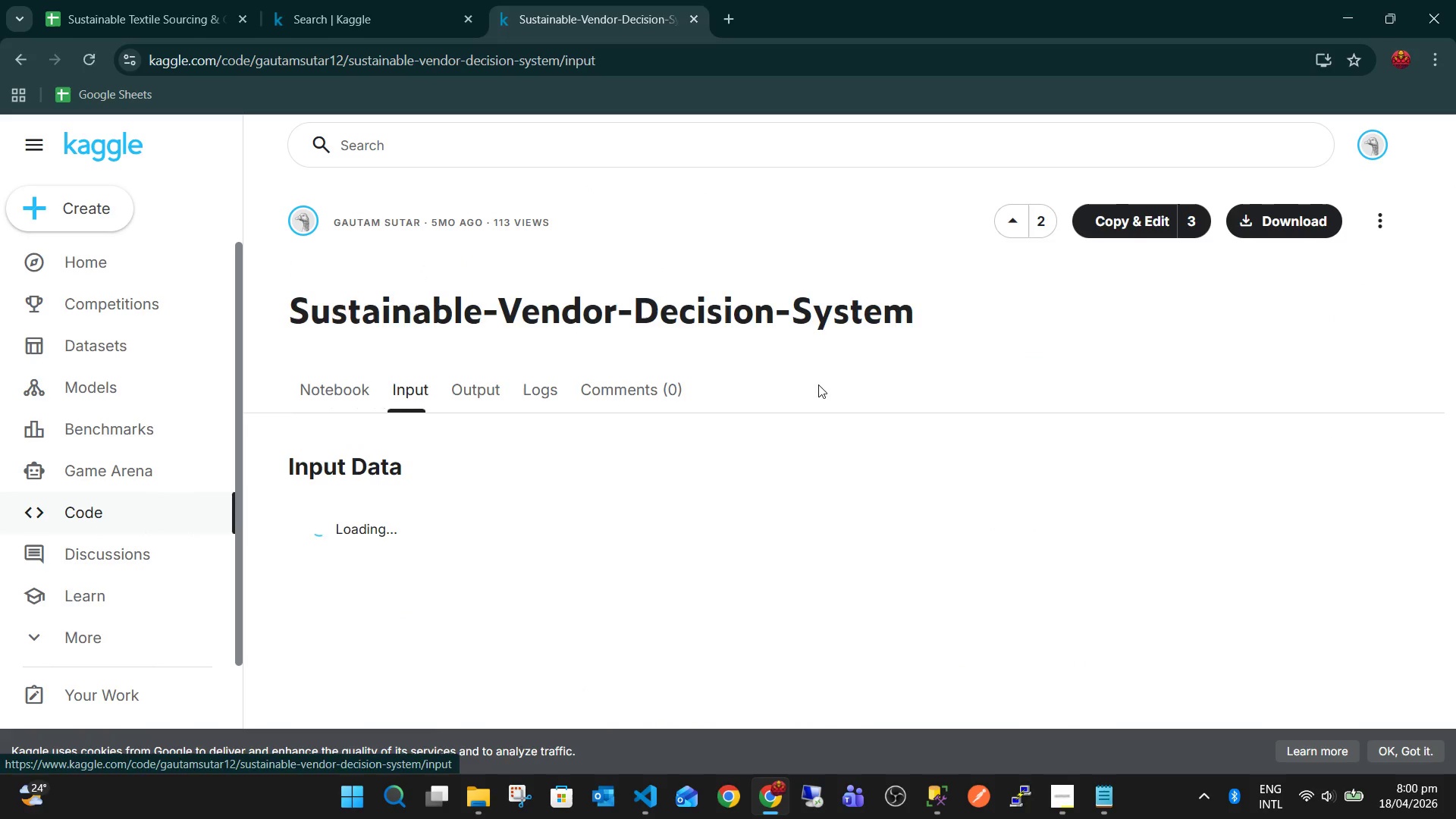 
scroll: coordinate [931, 376], scroll_direction: down, amount: 3.0
 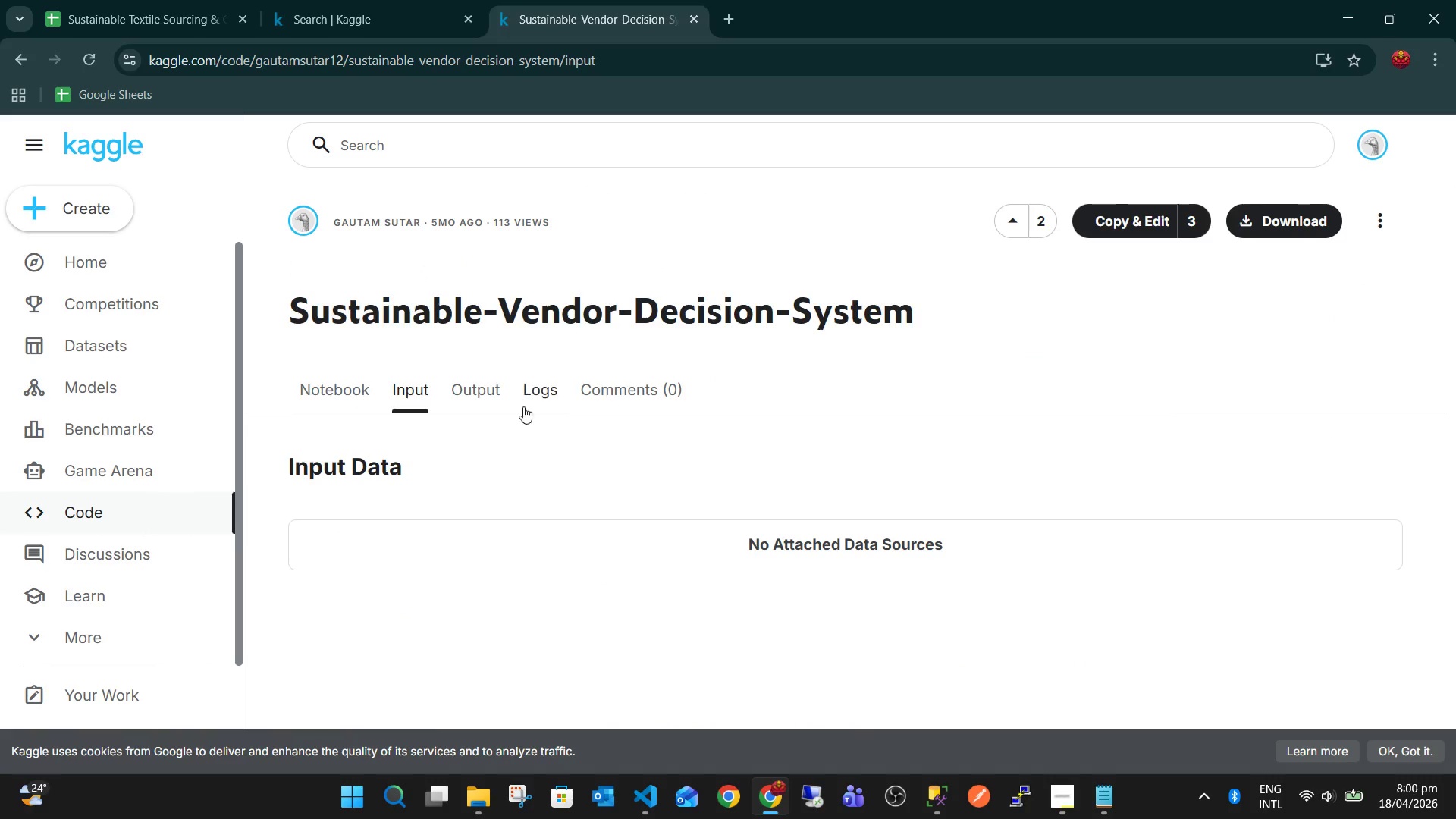 
left_click([456, 397])
 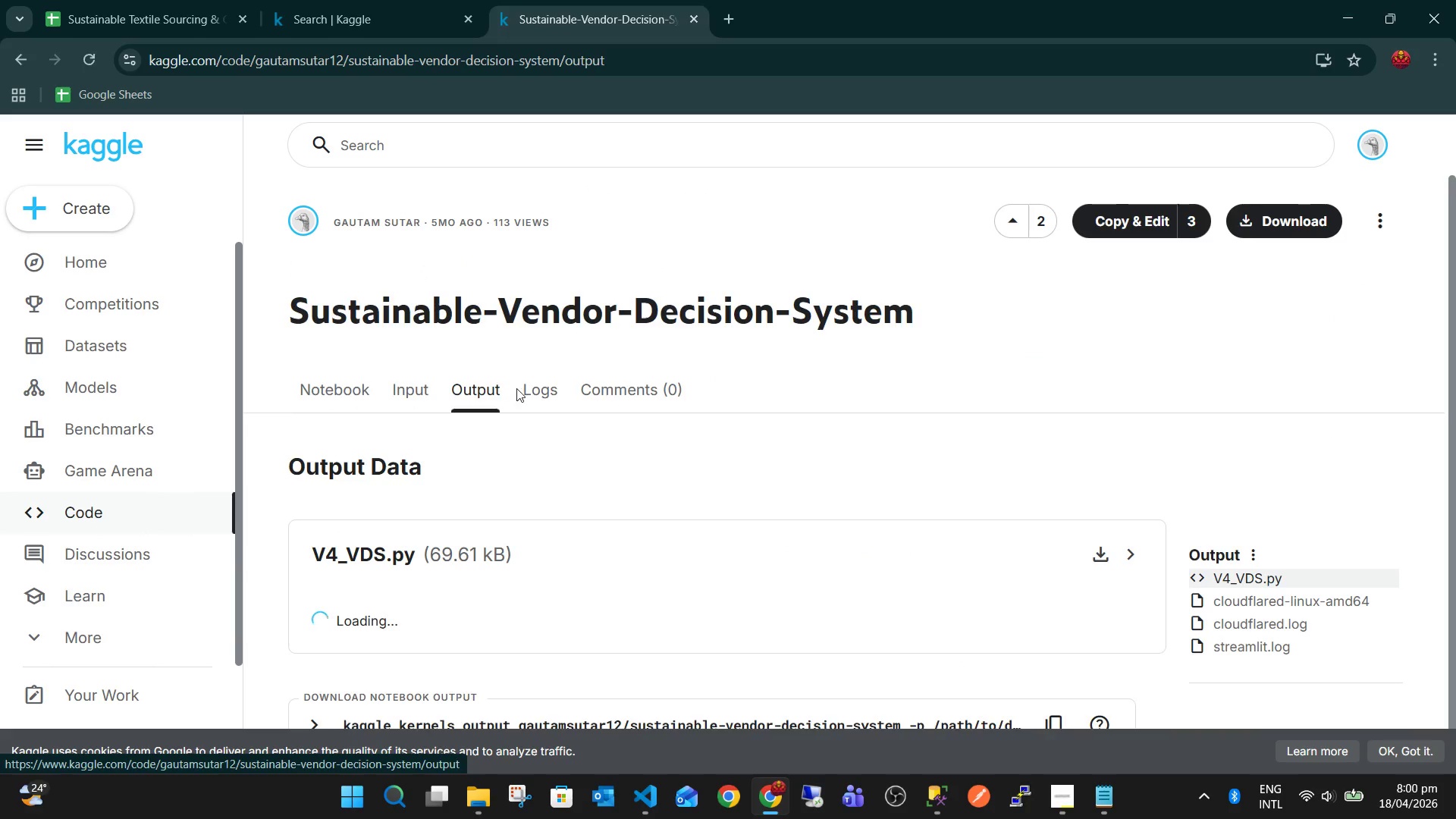 
scroll: coordinate [676, 405], scroll_direction: down, amount: 3.0
 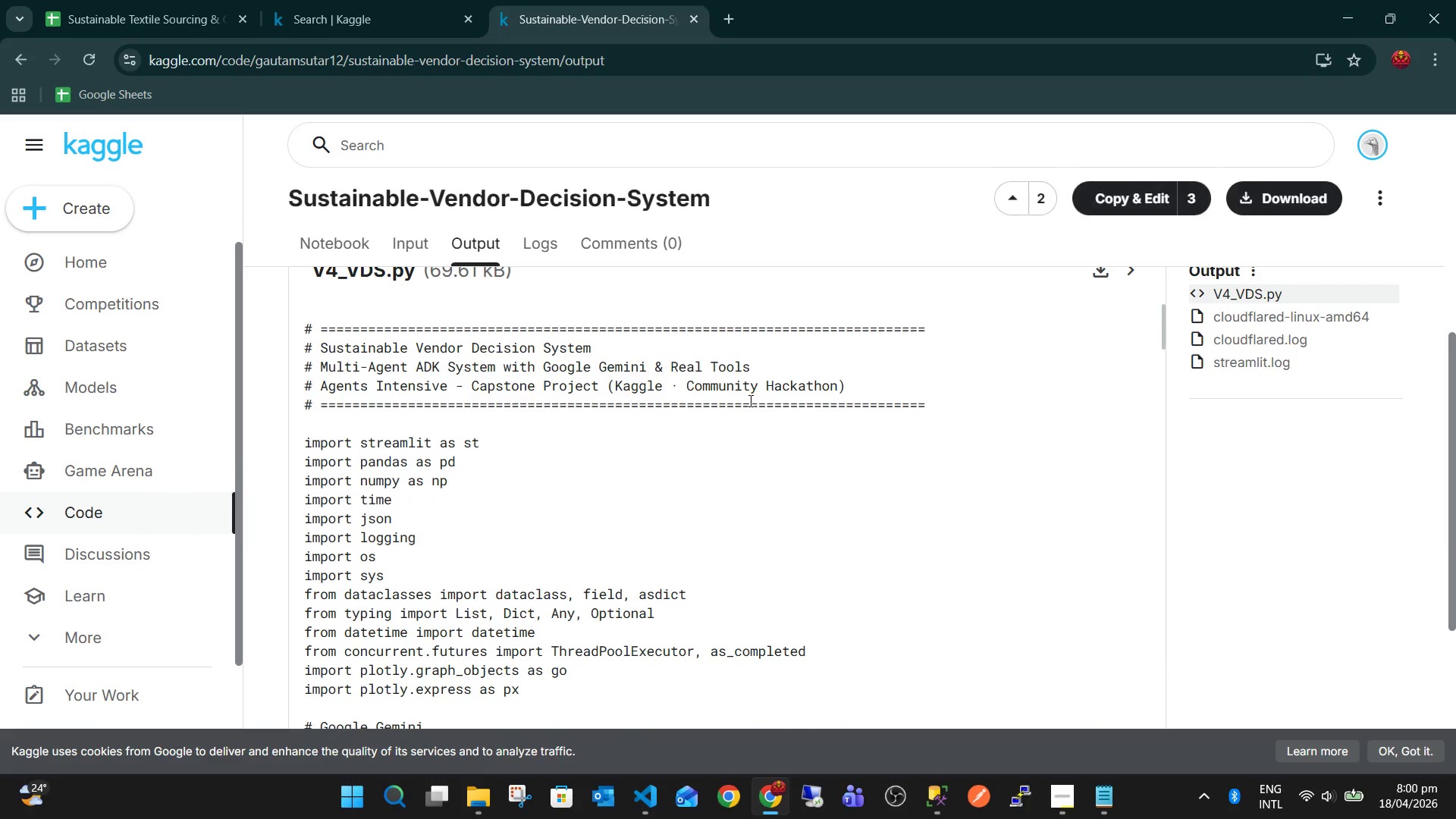 
scroll: coordinate [742, 400], scroll_direction: up, amount: 4.0
 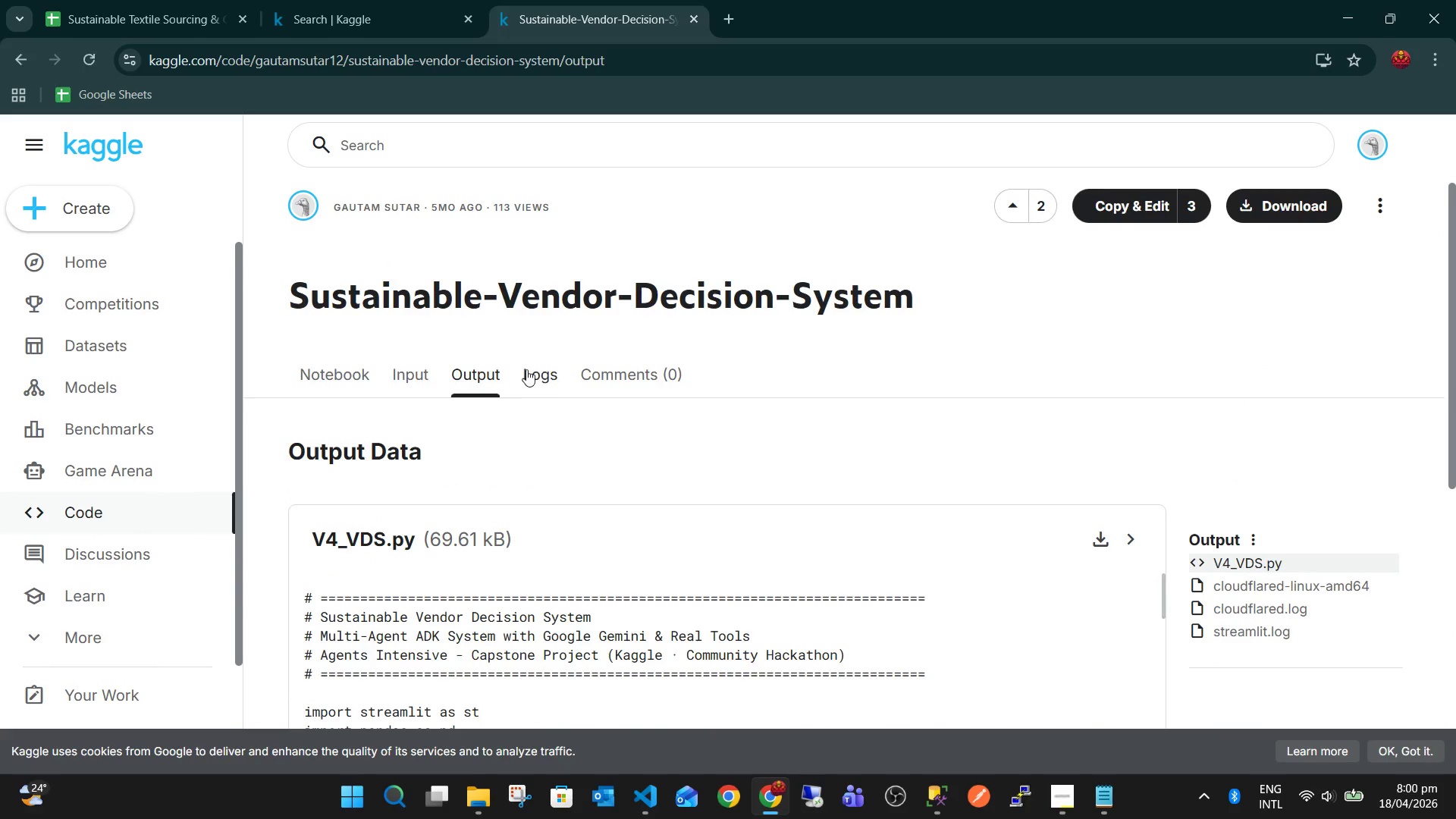 
left_click([527, 365])
 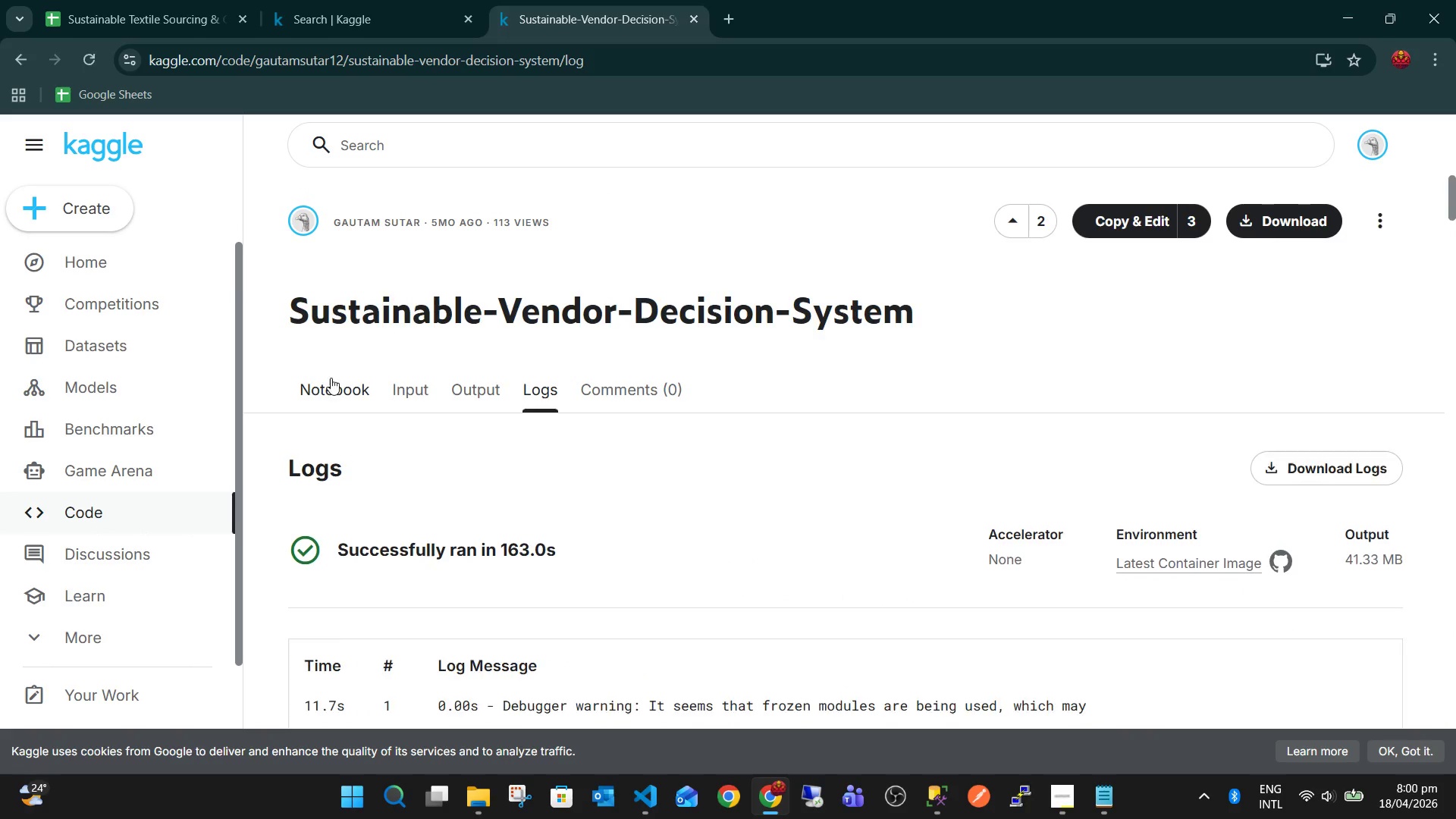 
left_click([324, 382])
 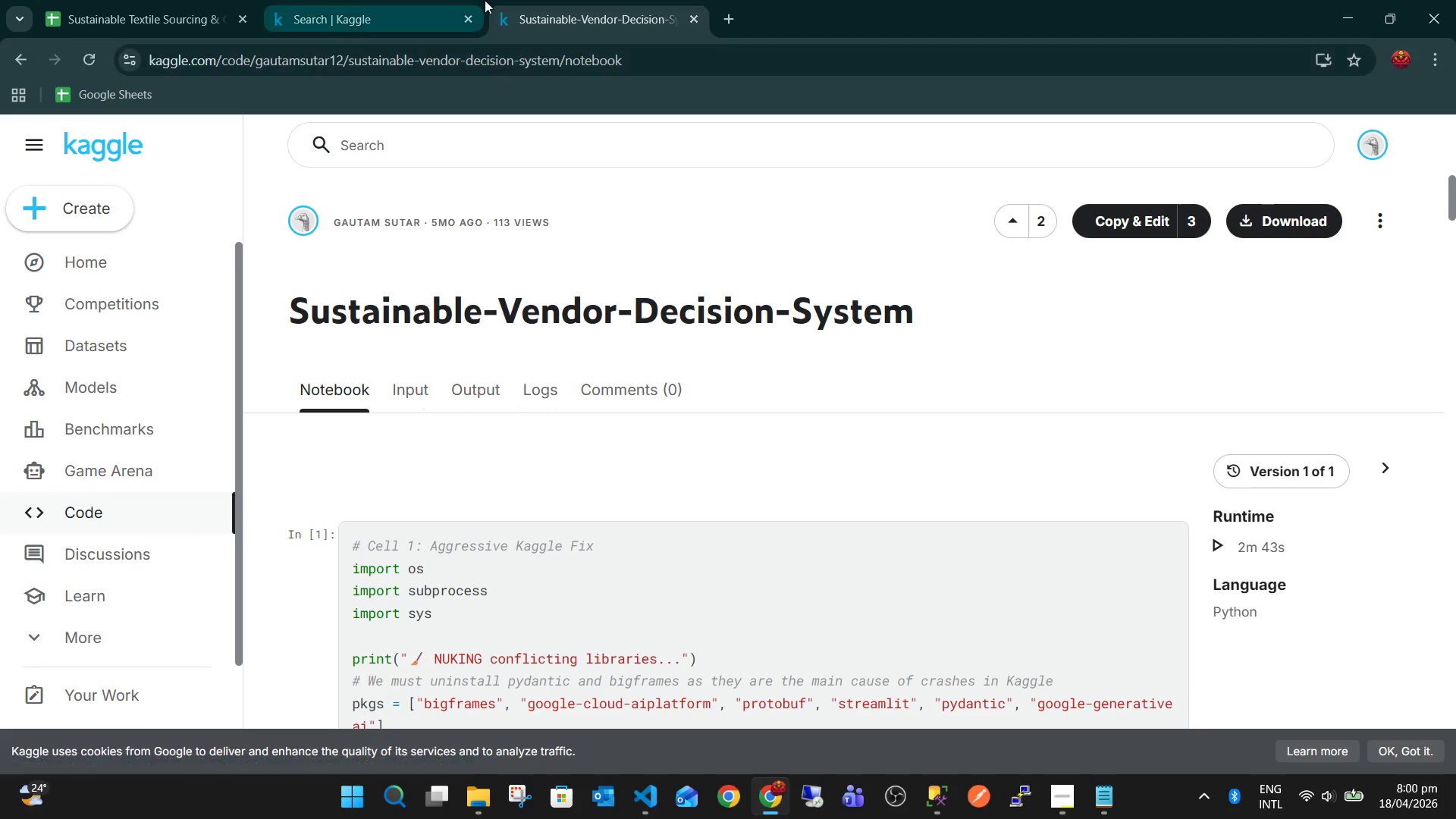 
middle_click([573, 20])
 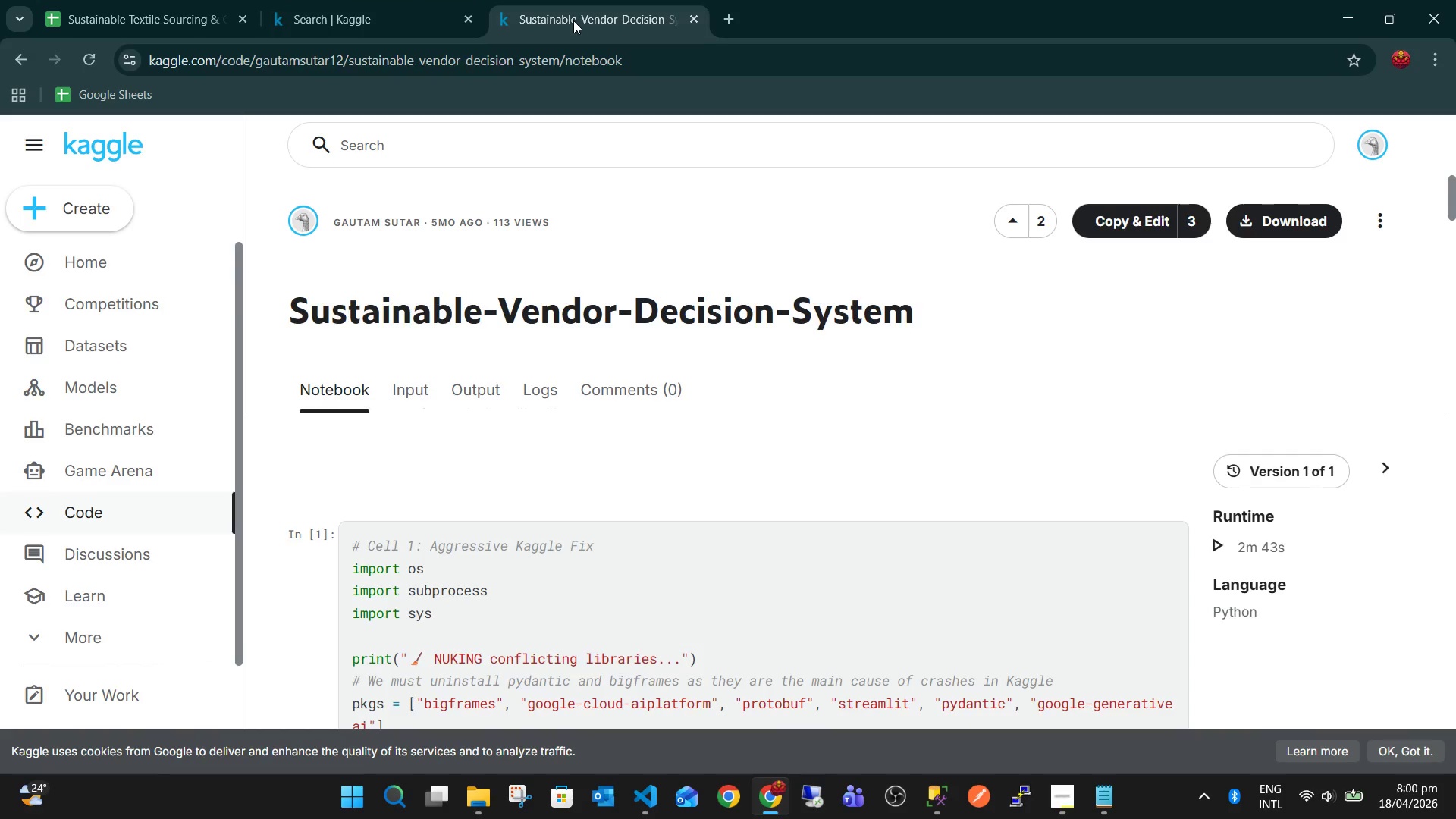 
scroll: coordinate [573, 20], scroll_direction: up, amount: 1.0
 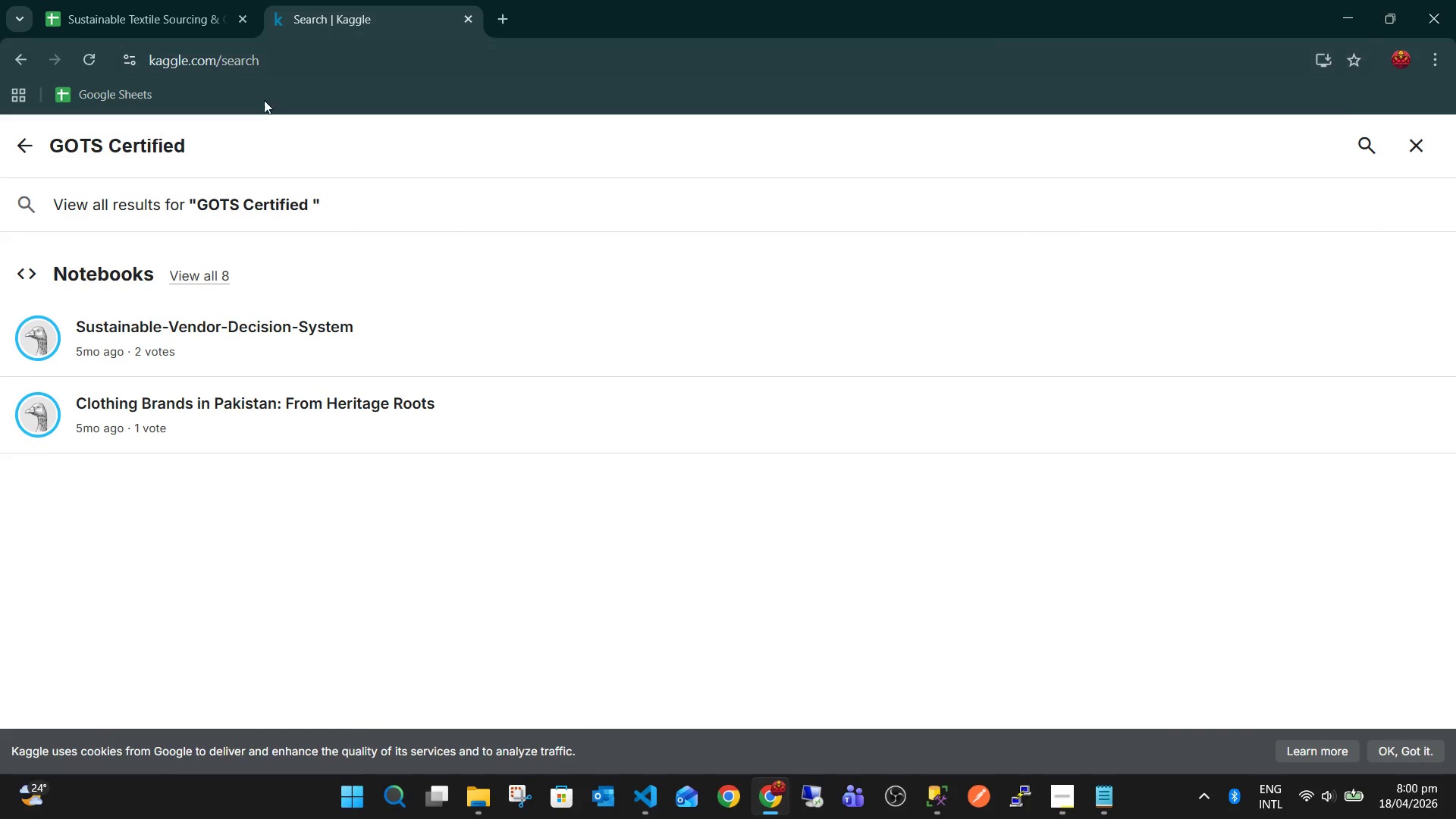 
left_click_drag(start_coordinate=[196, 146], to_coordinate=[0, 146])
 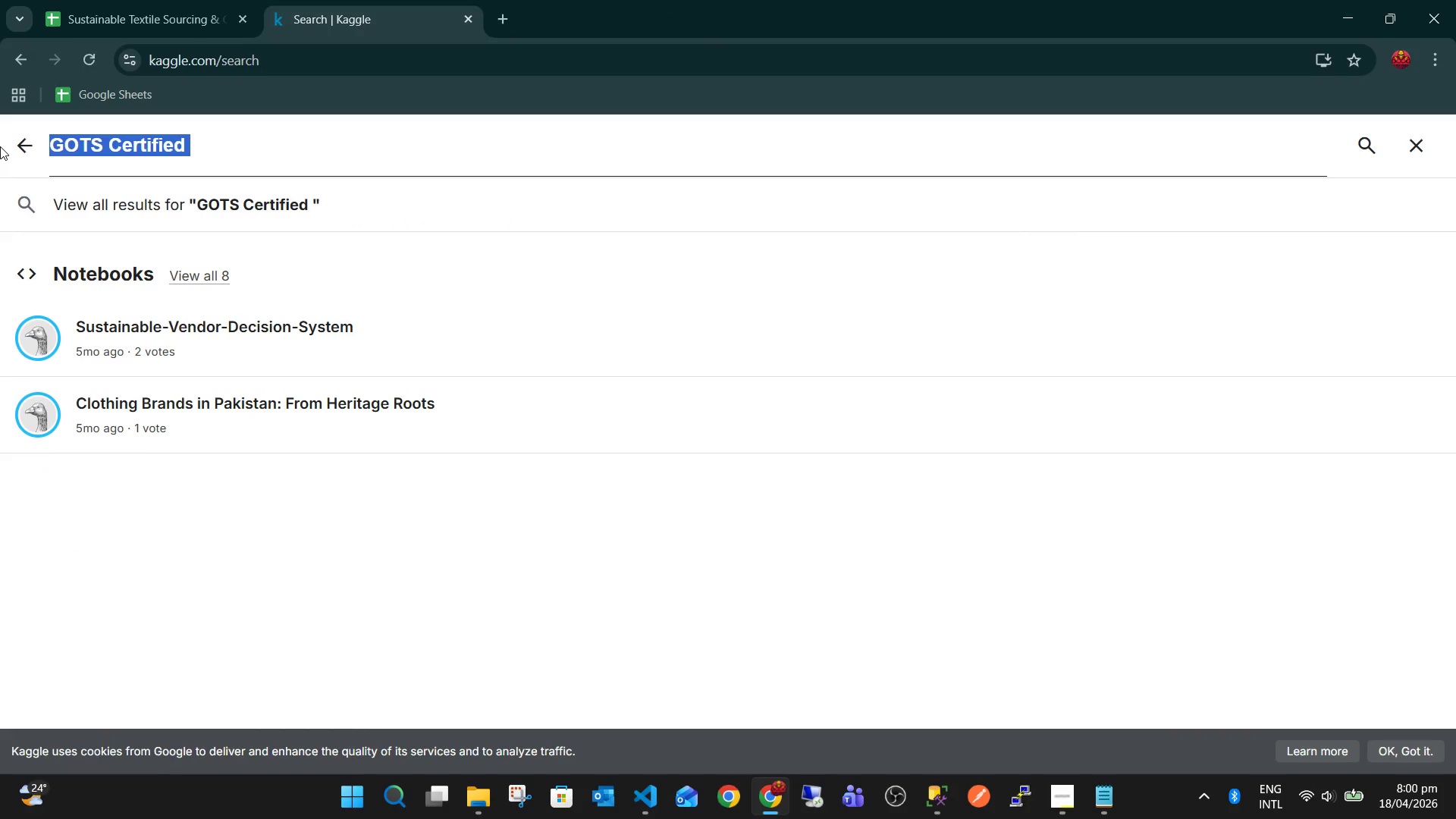 
type(Suup)
key(Backspace)
type(pplier )
key(Backspace)
type(s database)
 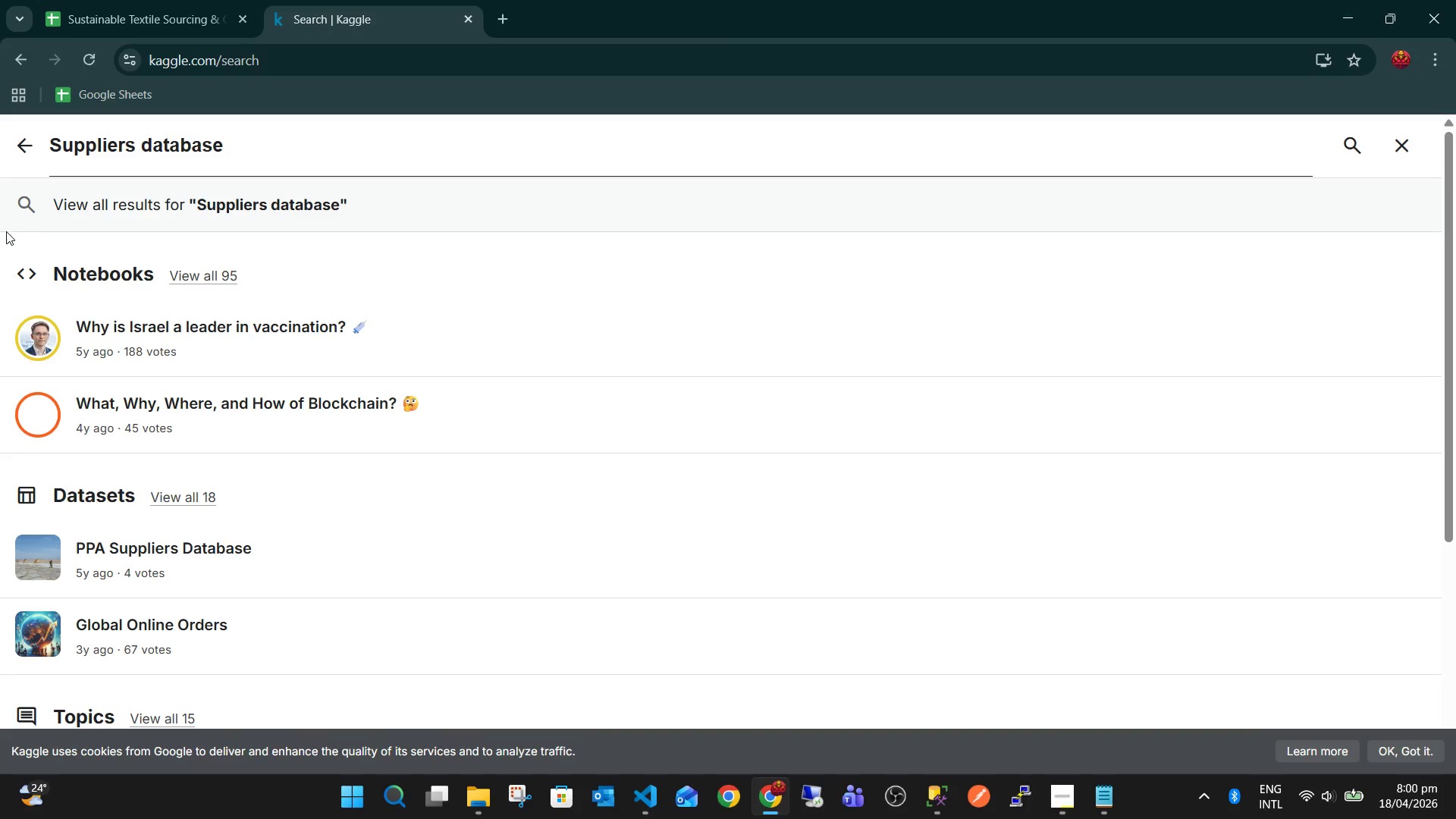 
middle_click([187, 548])
 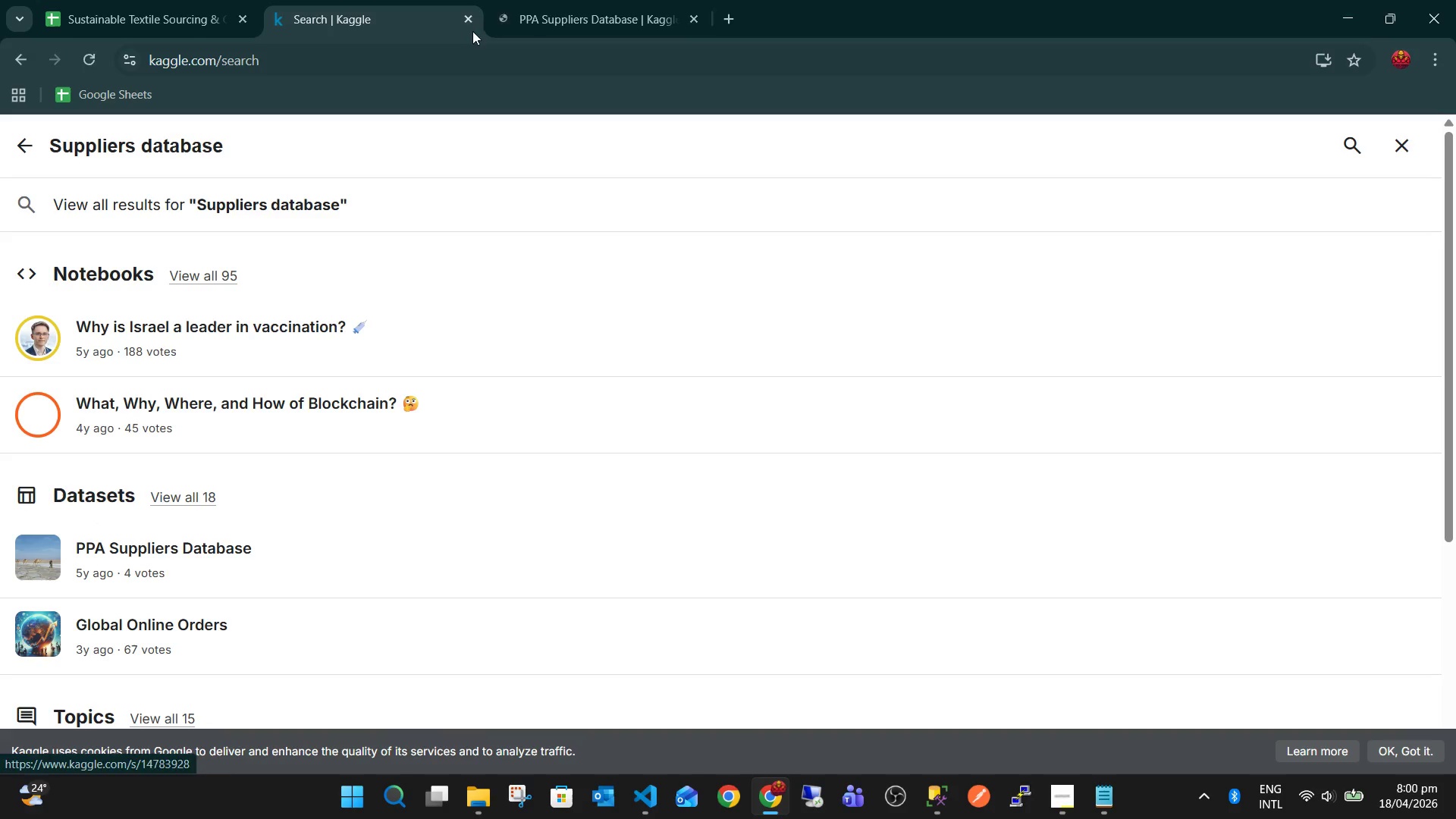 
left_click([598, 0])
 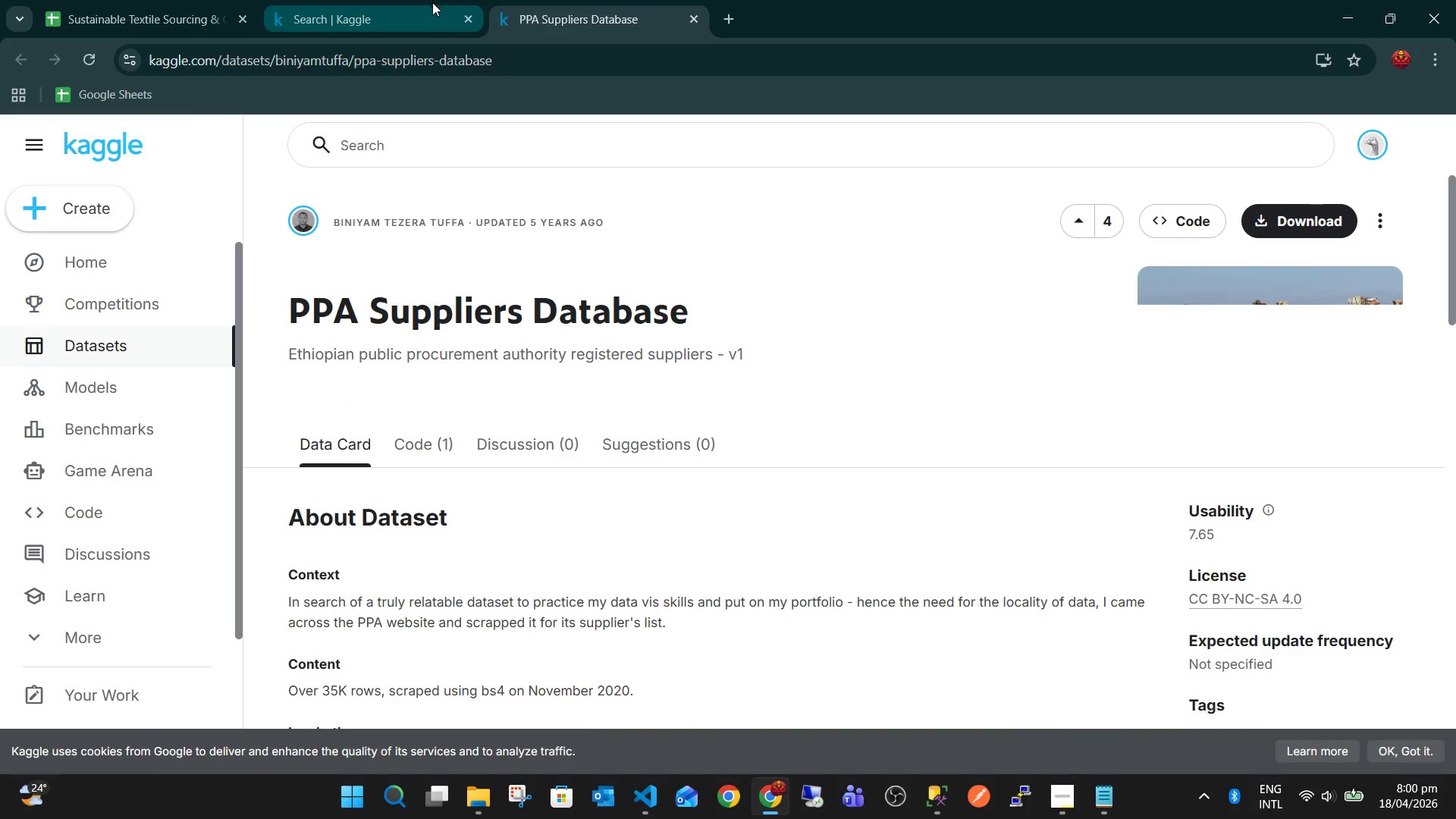 
scroll: coordinate [533, 394], scroll_direction: down, amount: 9.0
 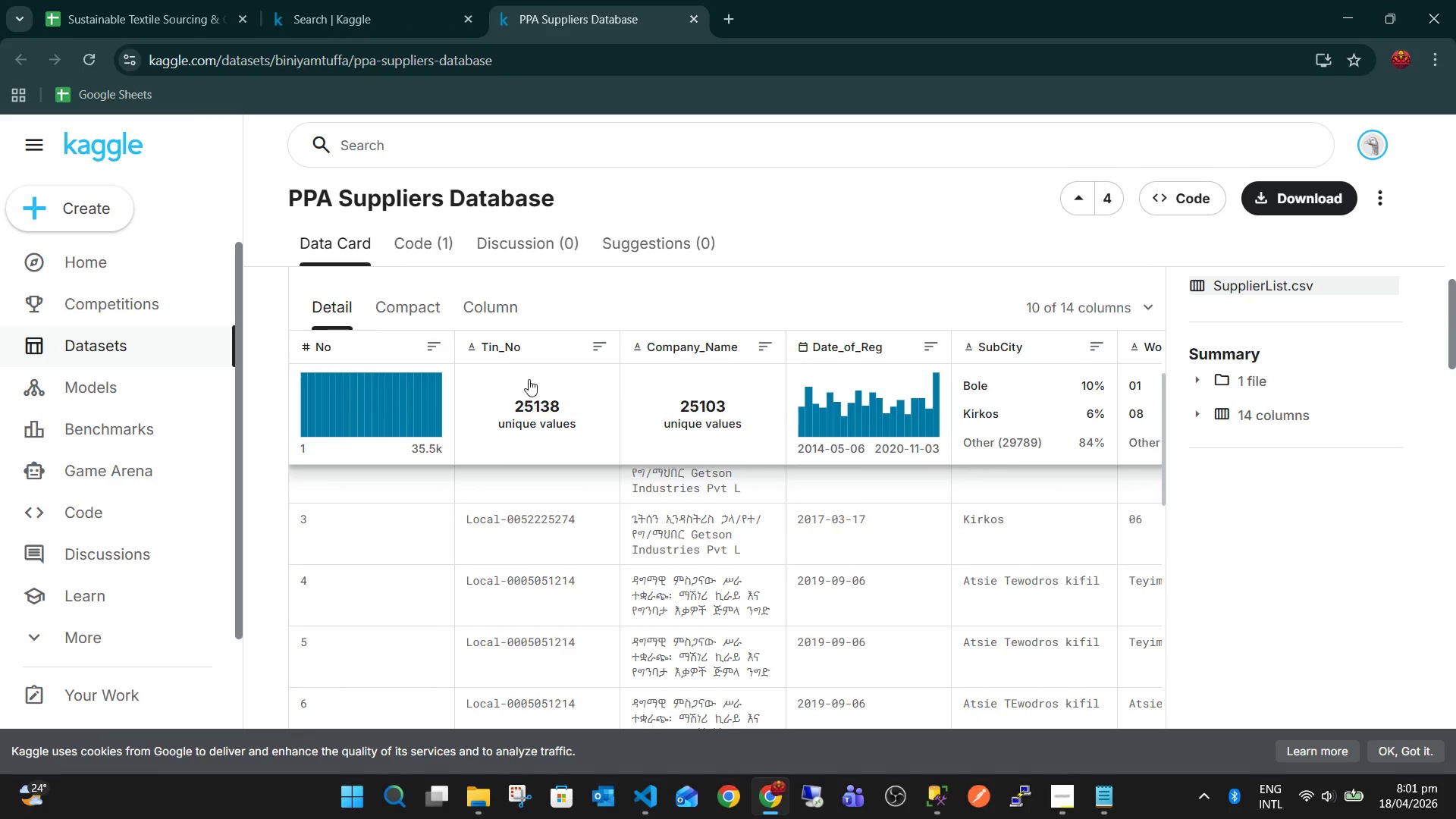 
scroll: coordinate [529, 379], scroll_direction: up, amount: 2.0
 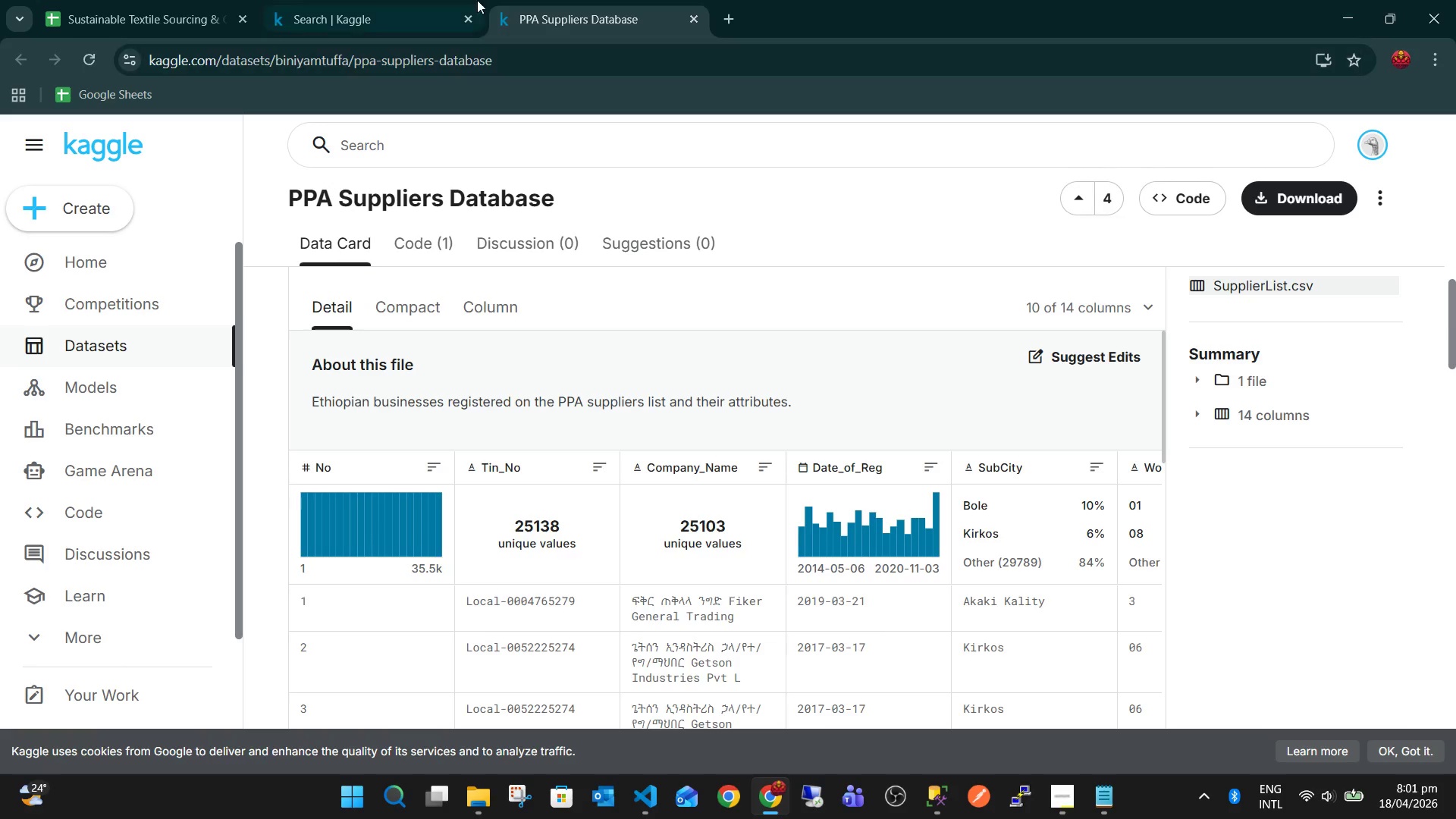 
left_click([378, 0])
 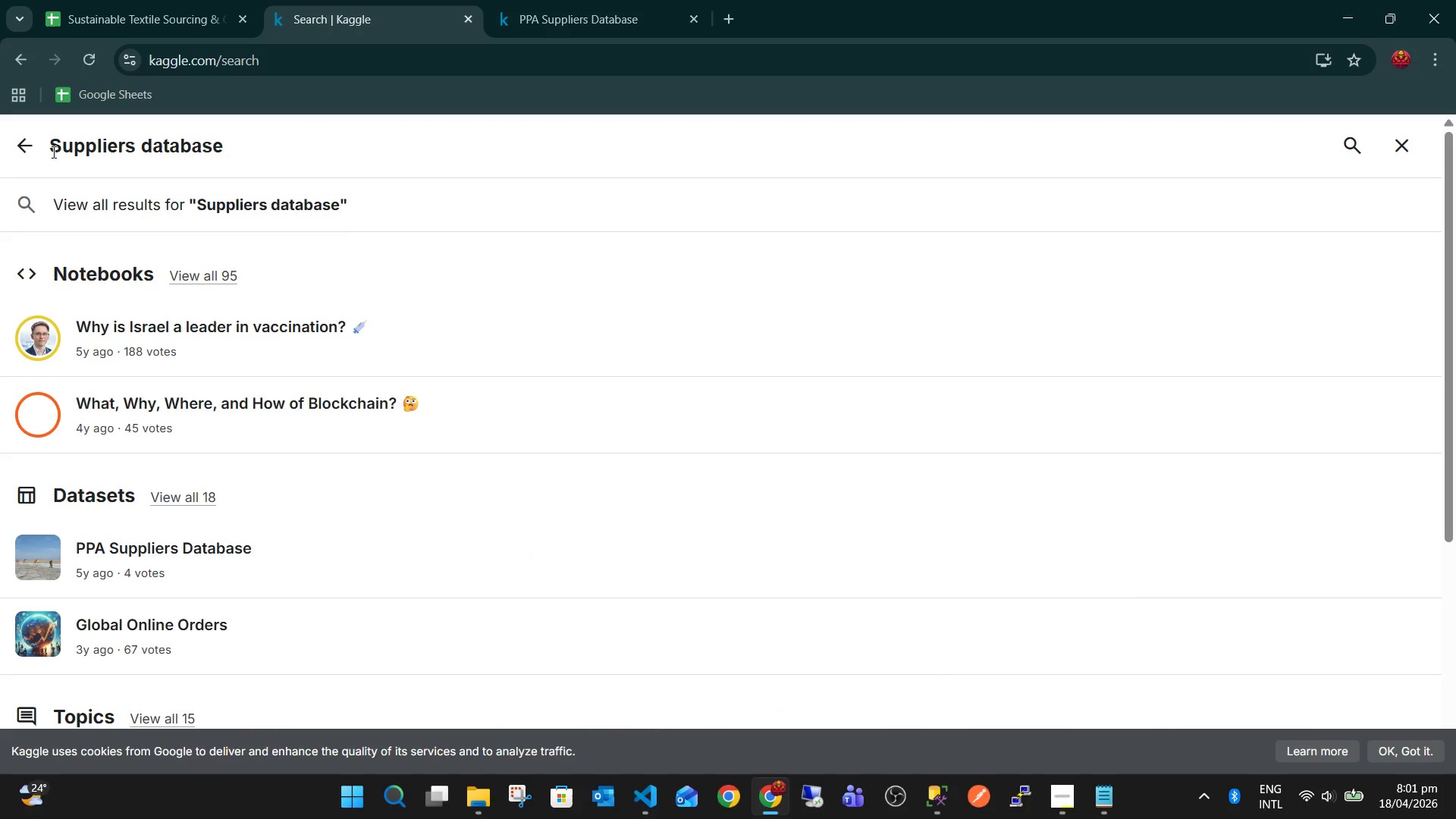 
left_click([49, 150])
 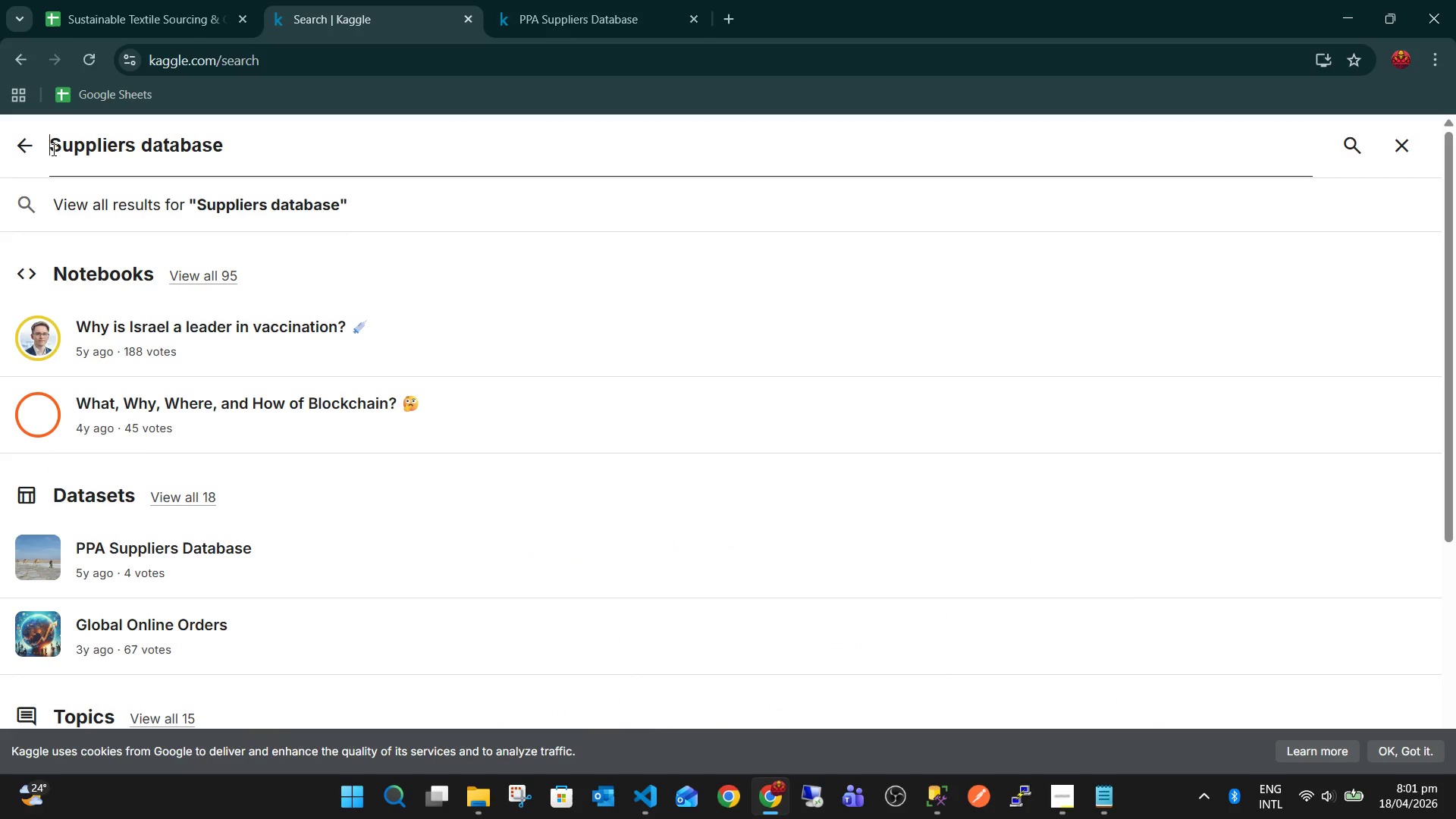 
left_click([52, 149])
 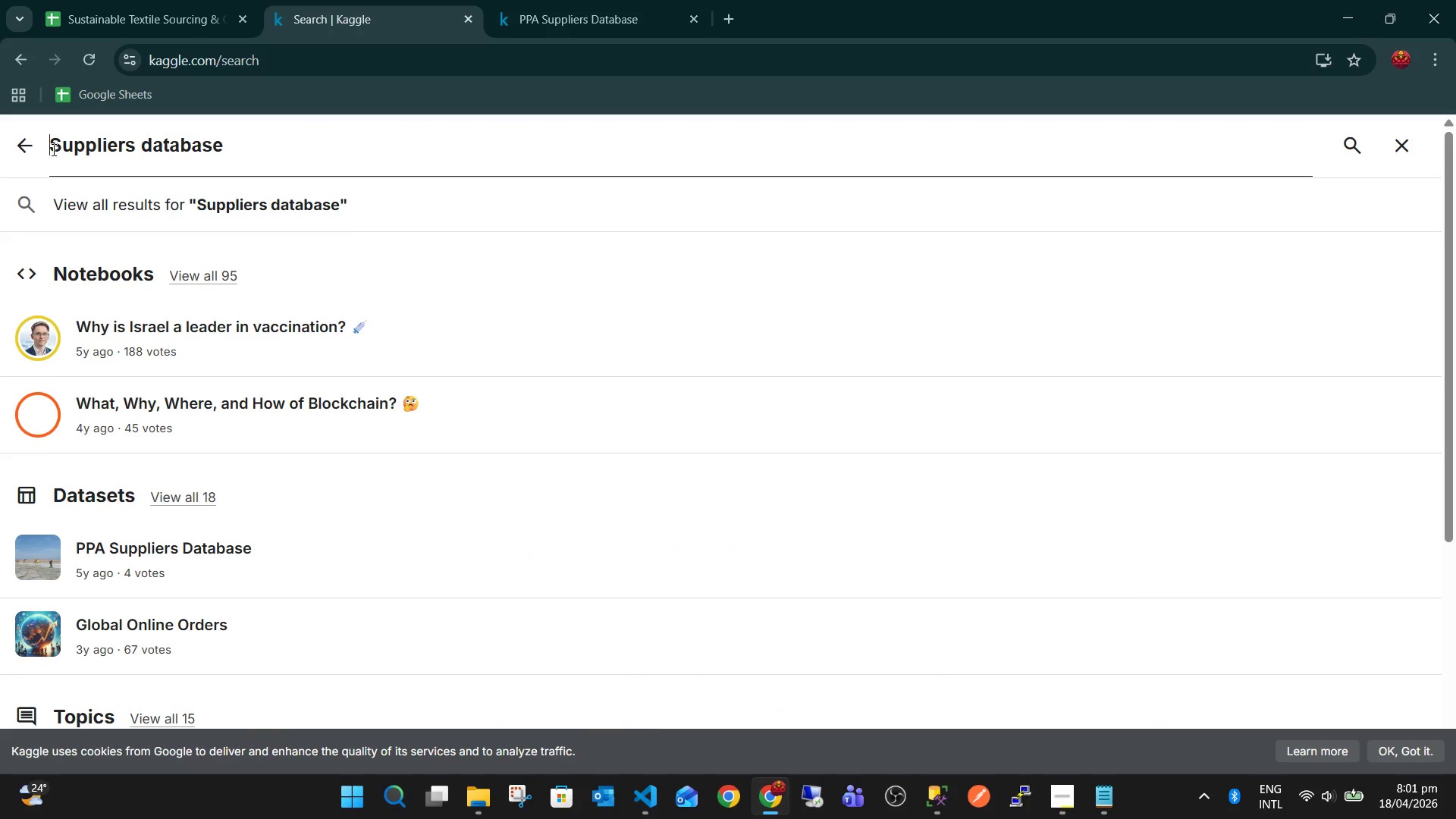 
type(Fav)
key(Backspace)
type(brics )
 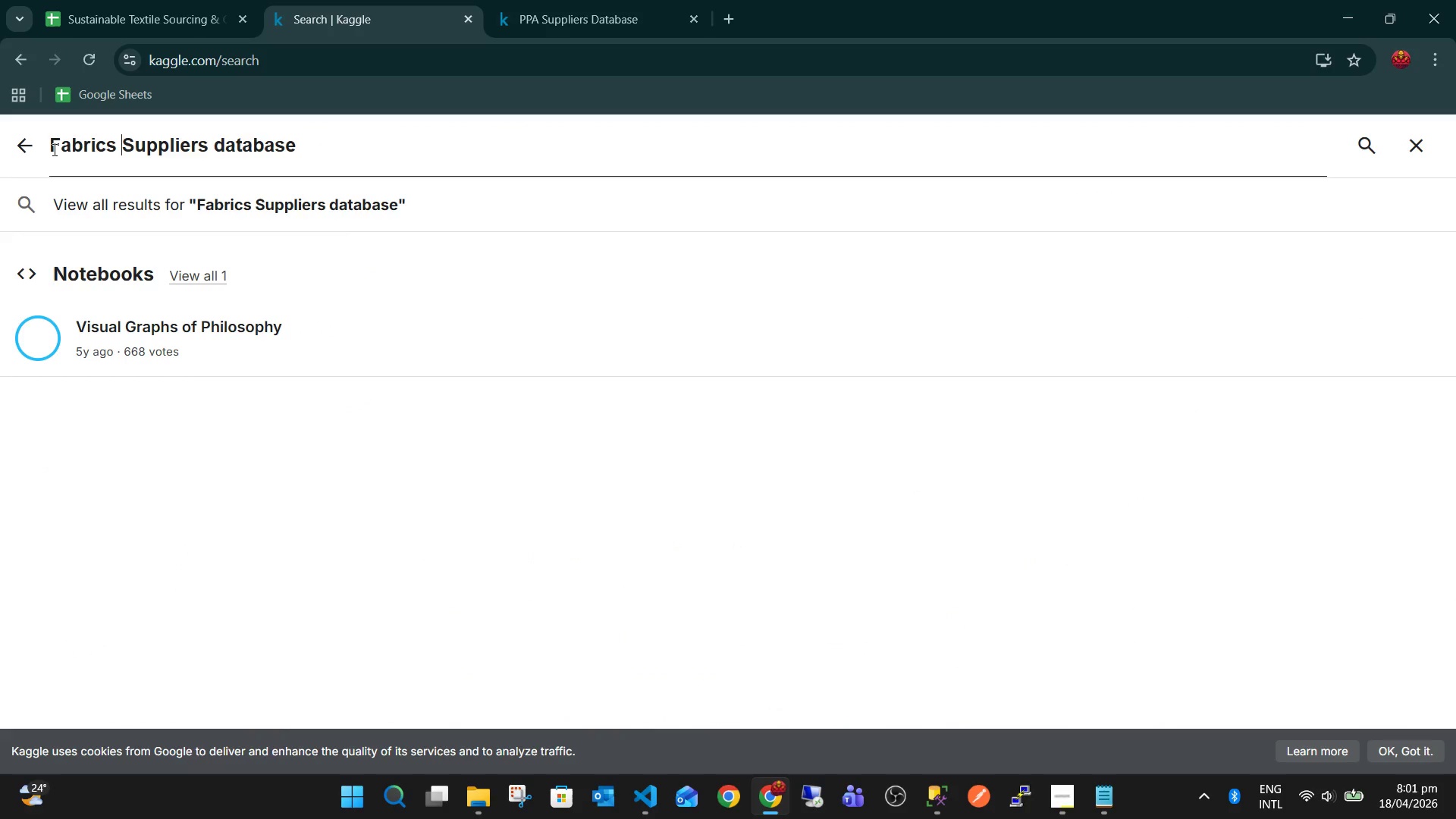 
key(Enter)
 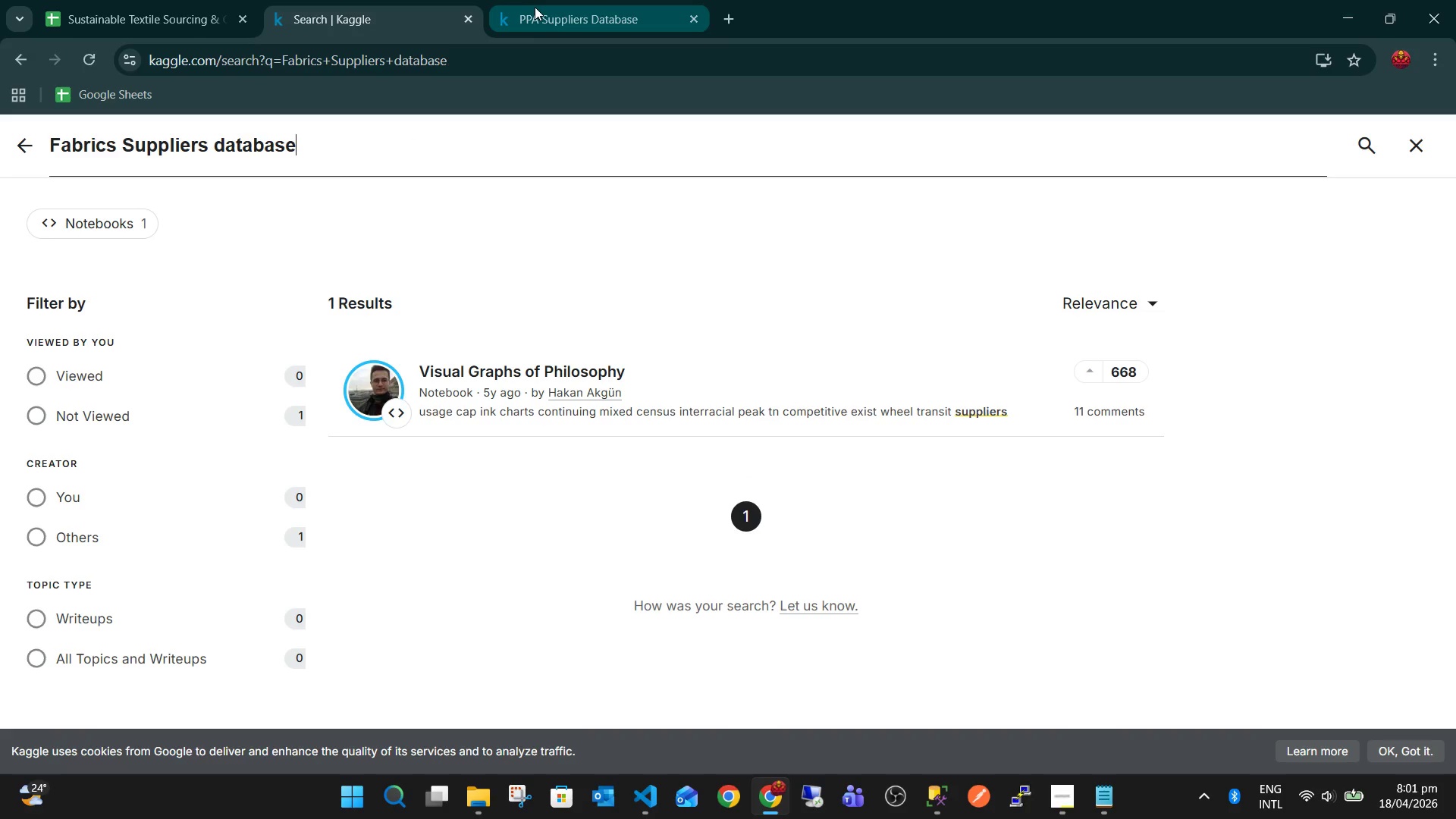 
middle_click([670, 14])
 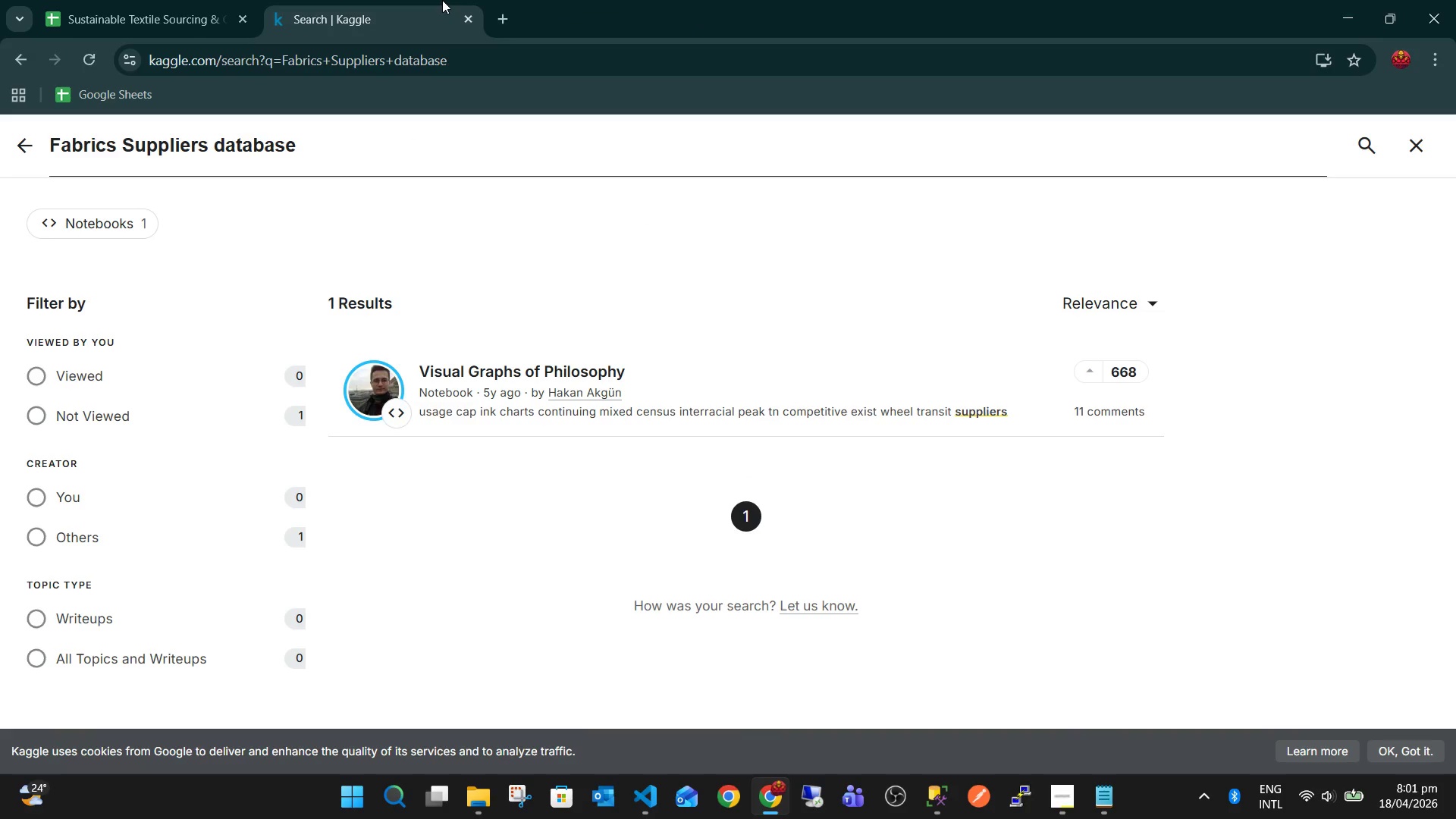 
middle_click([442, 0])
 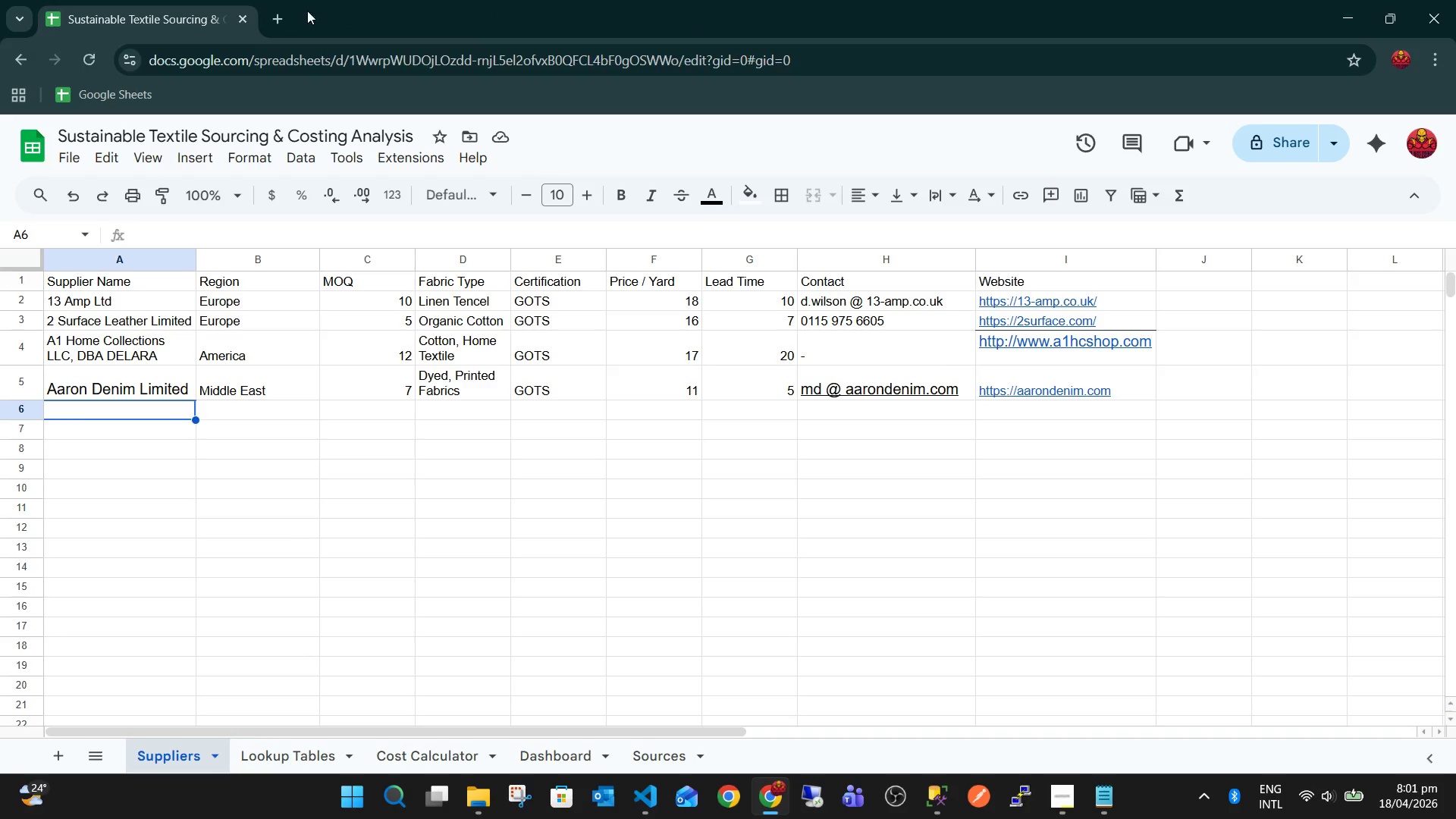 
left_click([282, 9])
 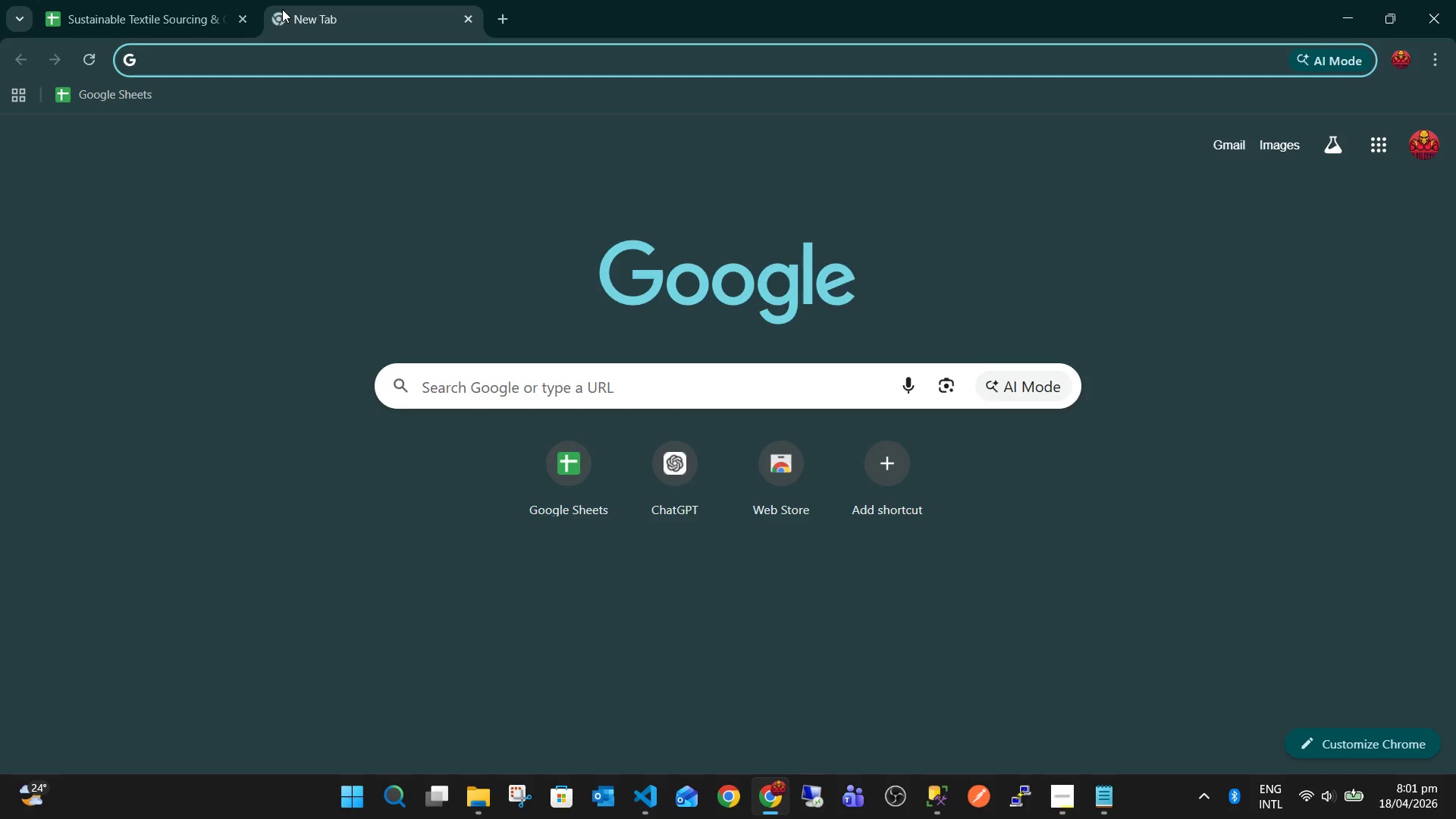 
type(ch)
 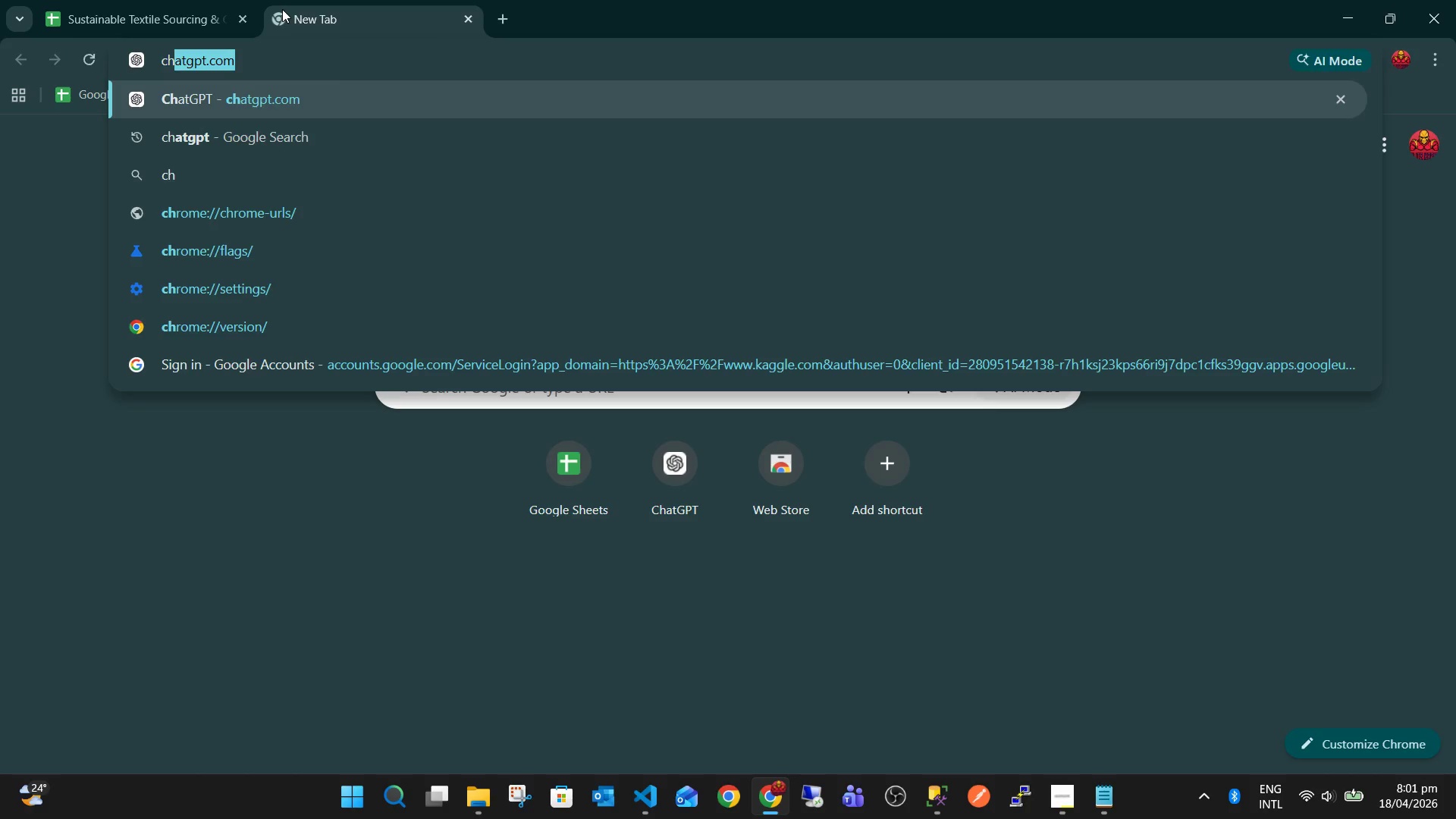 
key(Enter)
 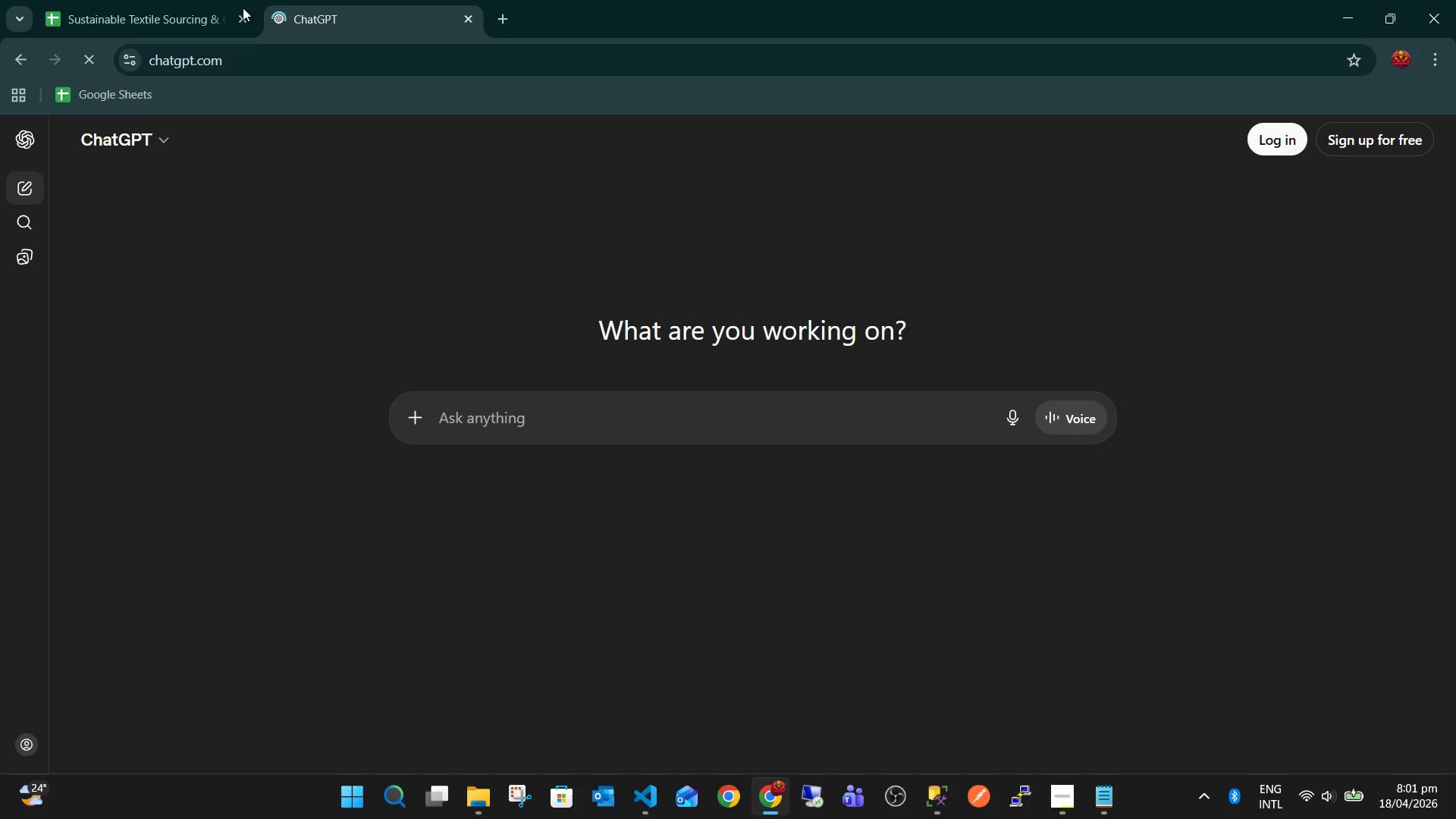 
left_click([209, 5])
 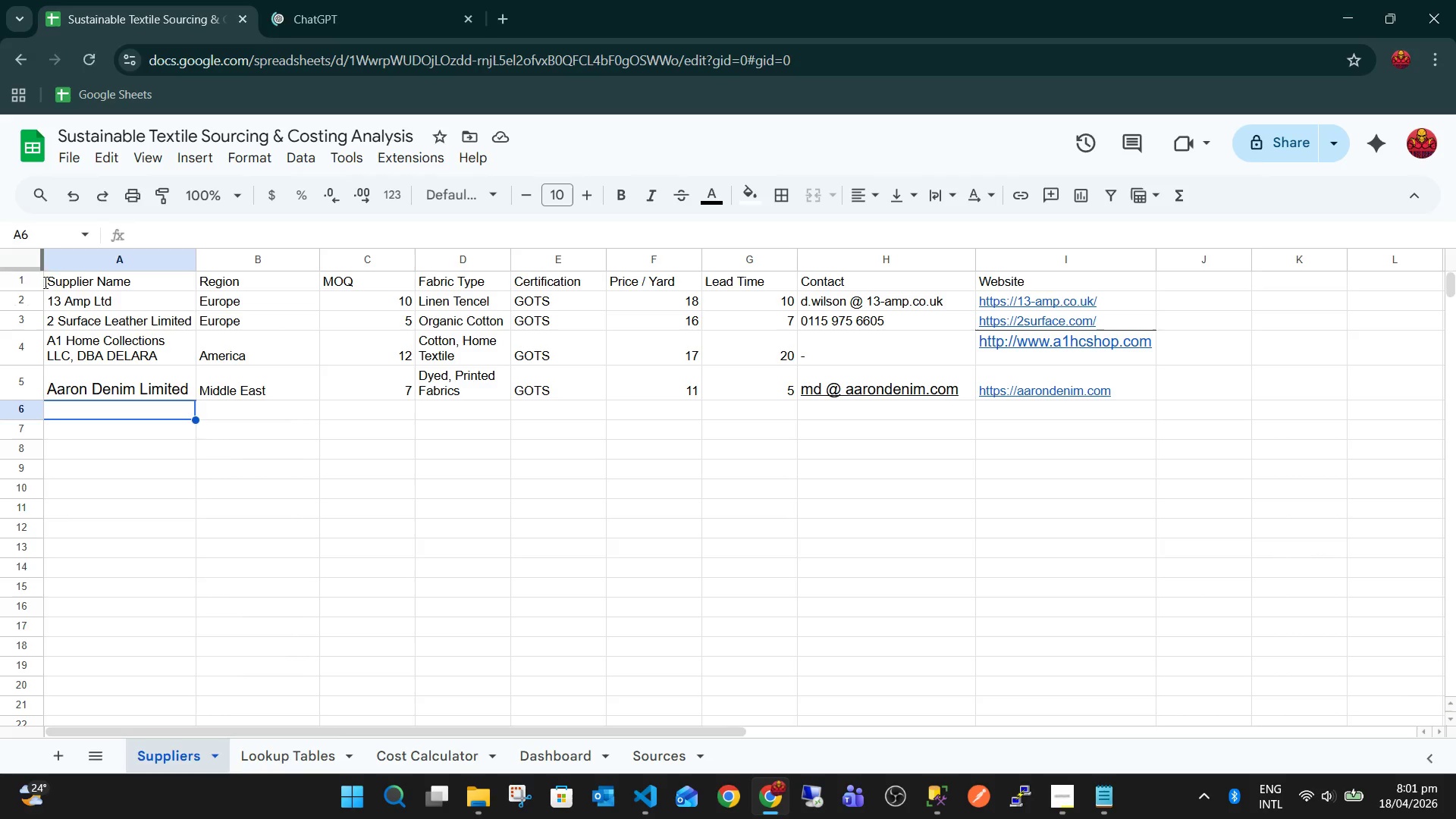 
left_click_drag(start_coordinate=[58, 276], to_coordinate=[1034, 406])
 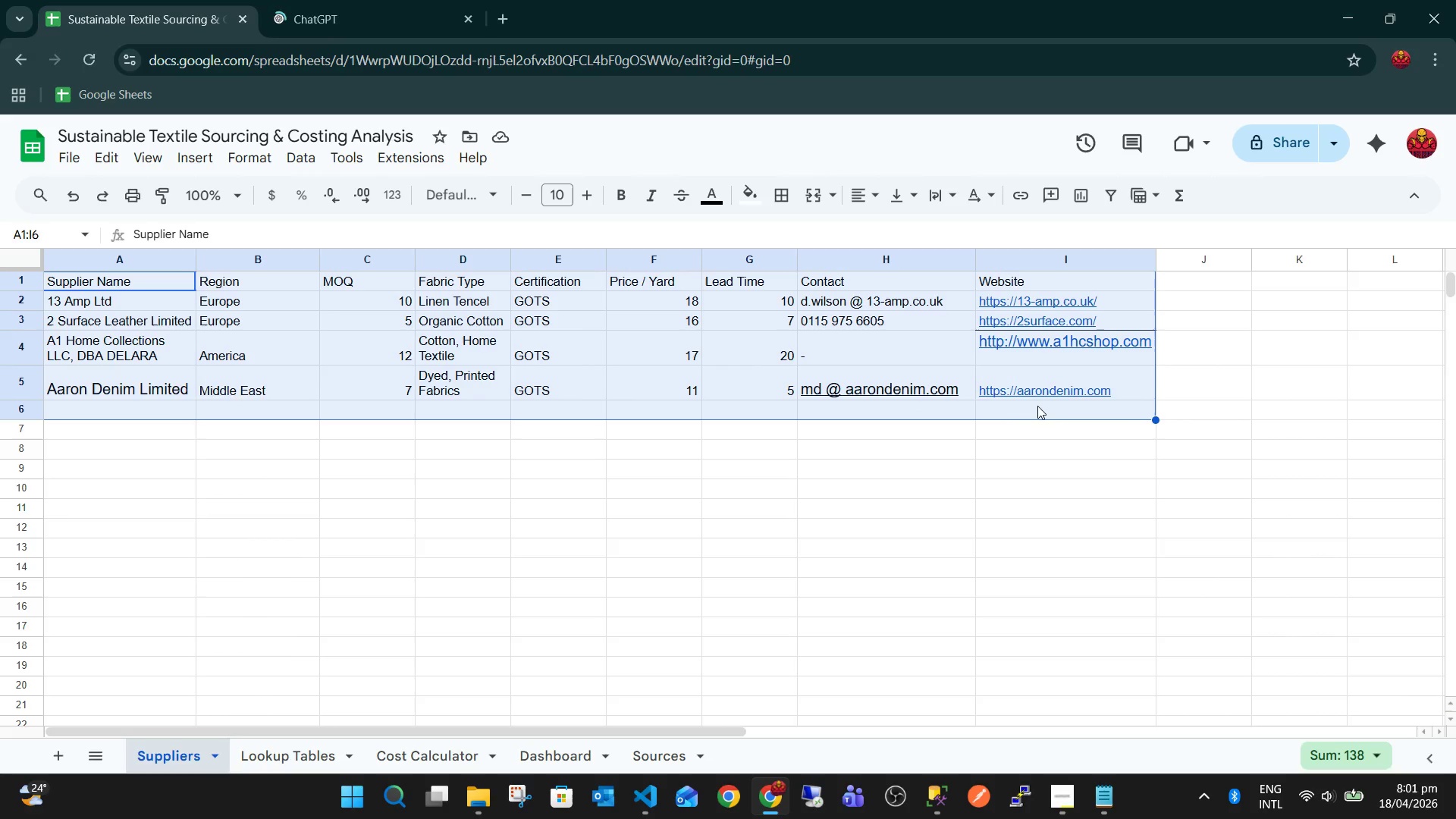 
key(Control+C)
 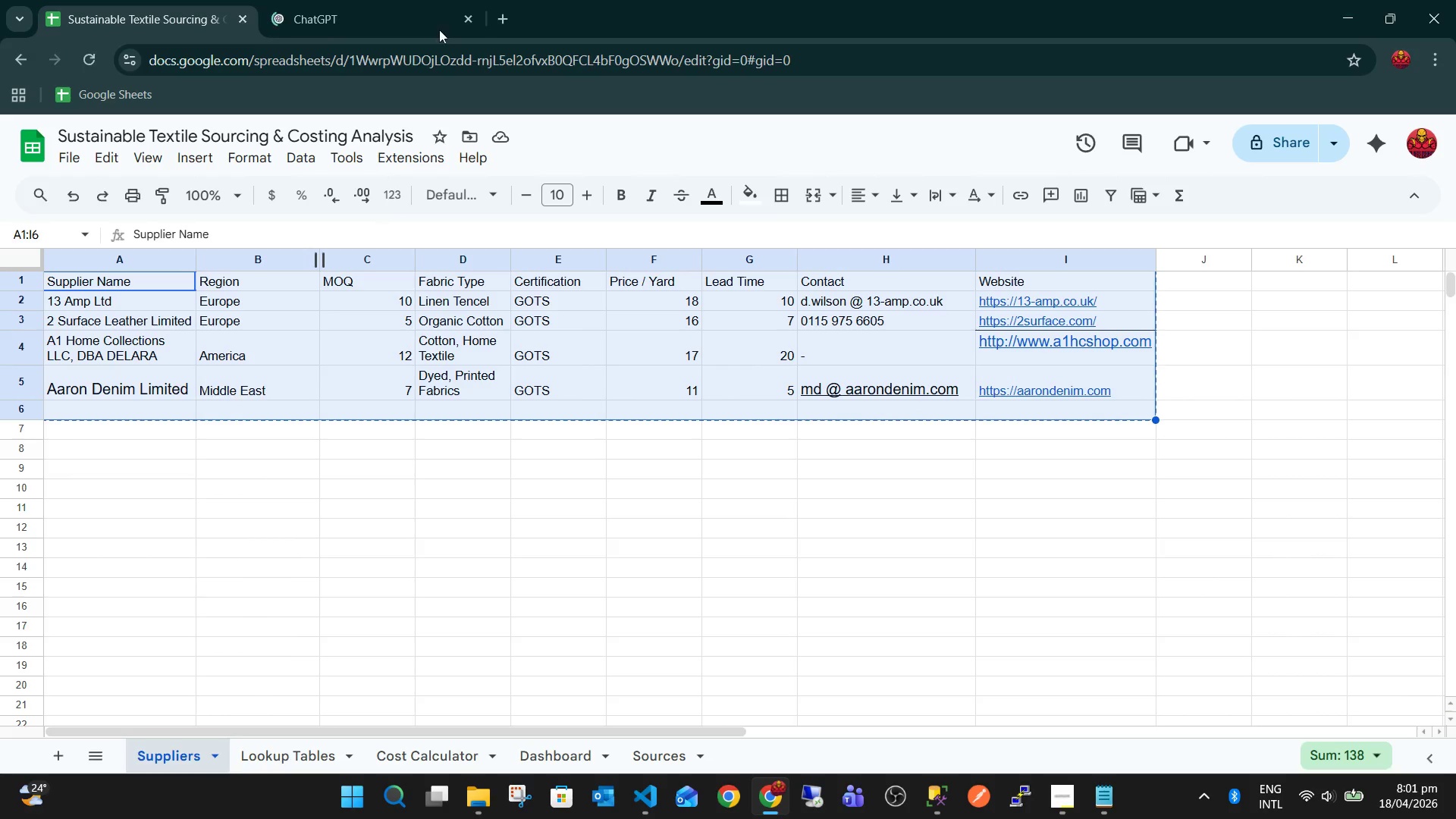 
left_click([419, 0])
 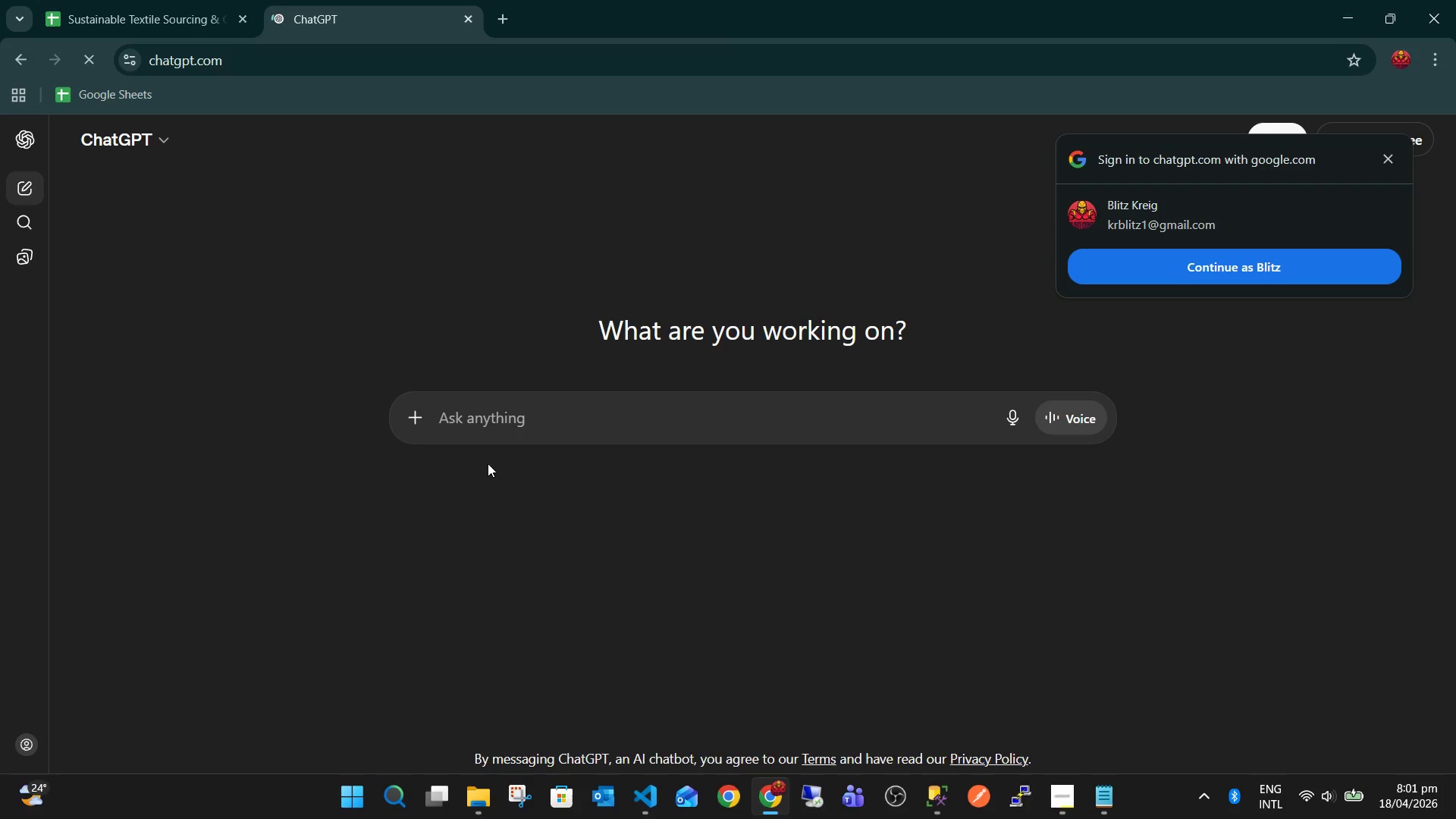 
left_click([526, 408])
 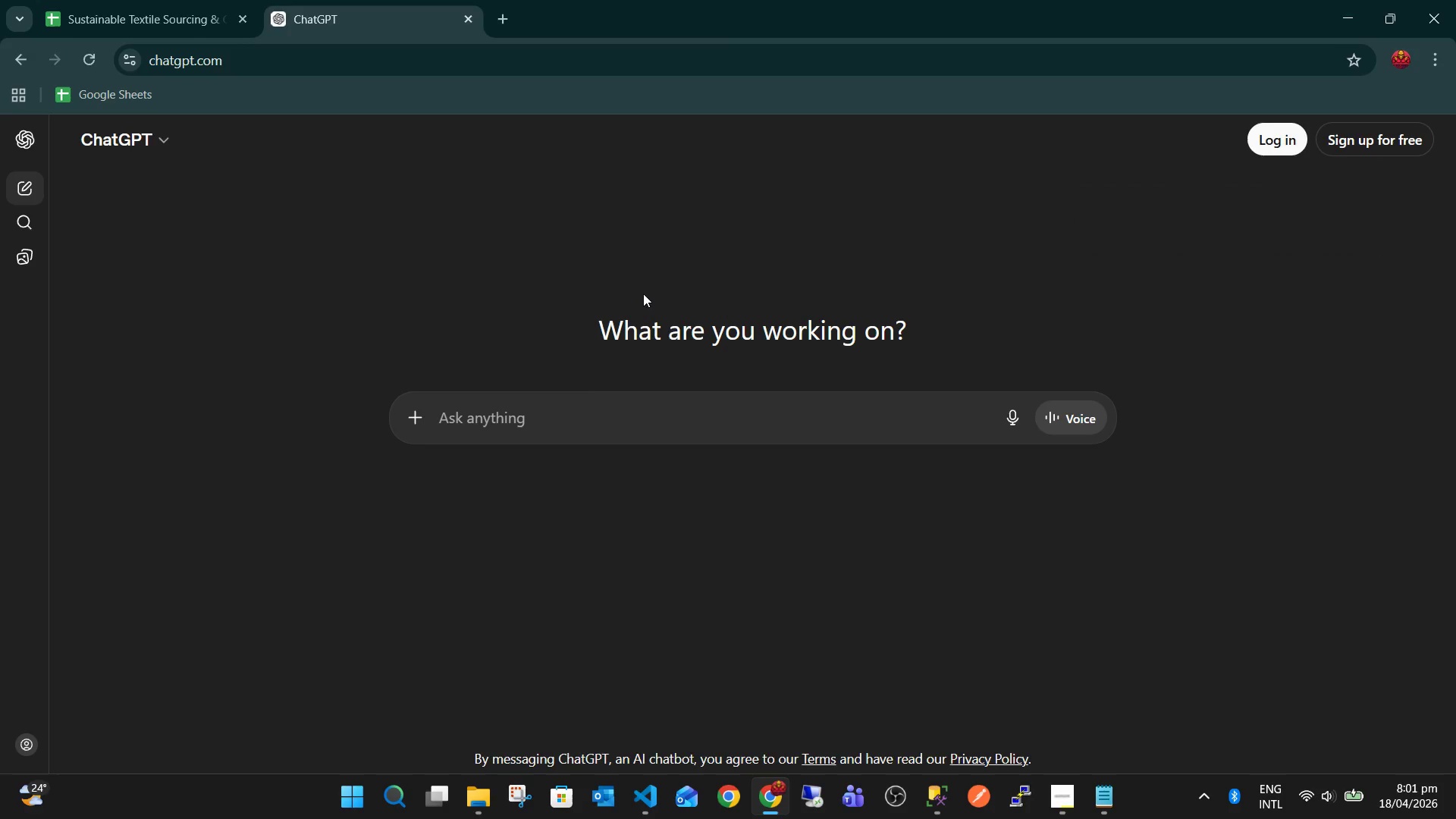 
key(Control+V)
 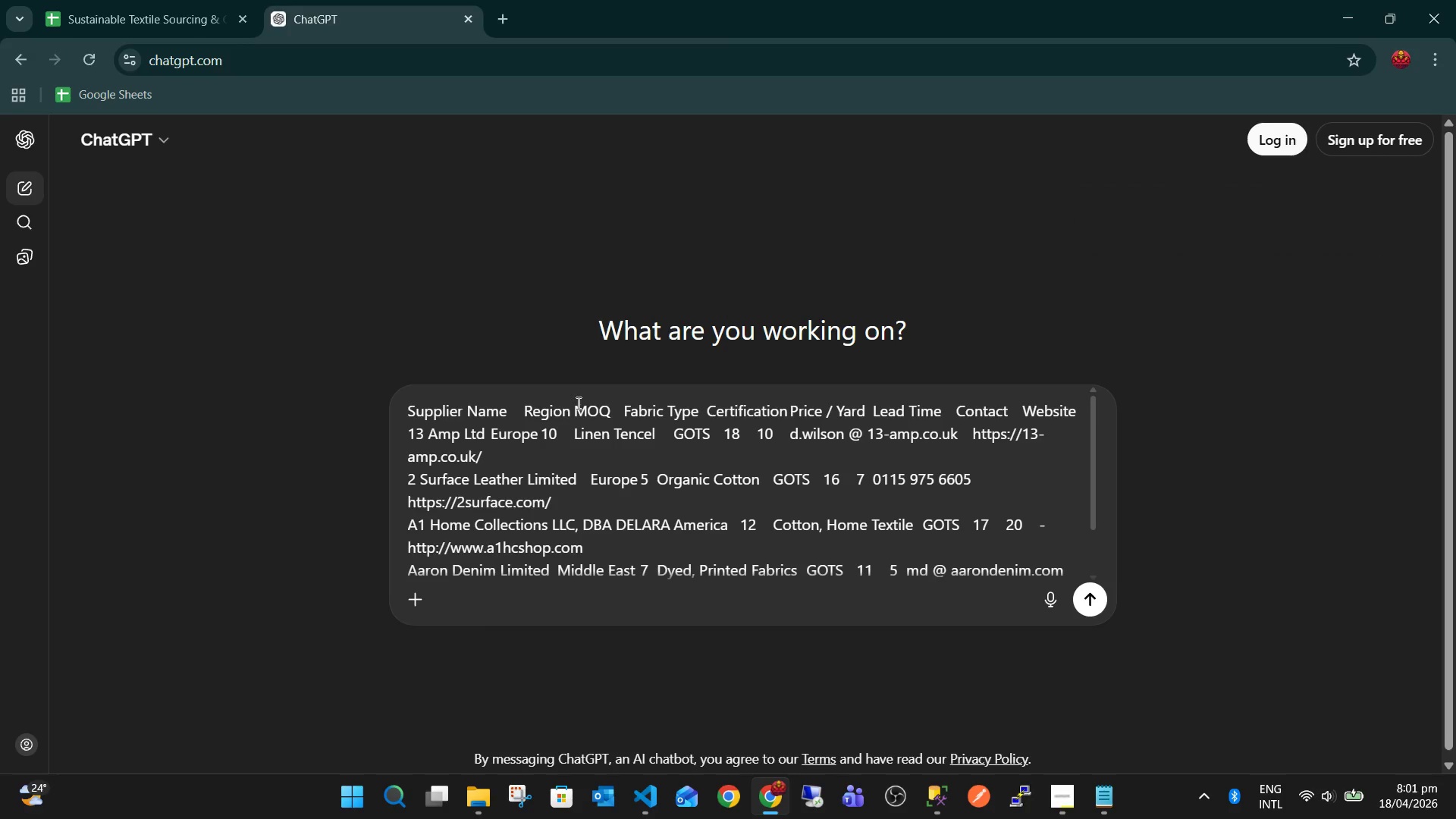 
key(Shift+Enter)
 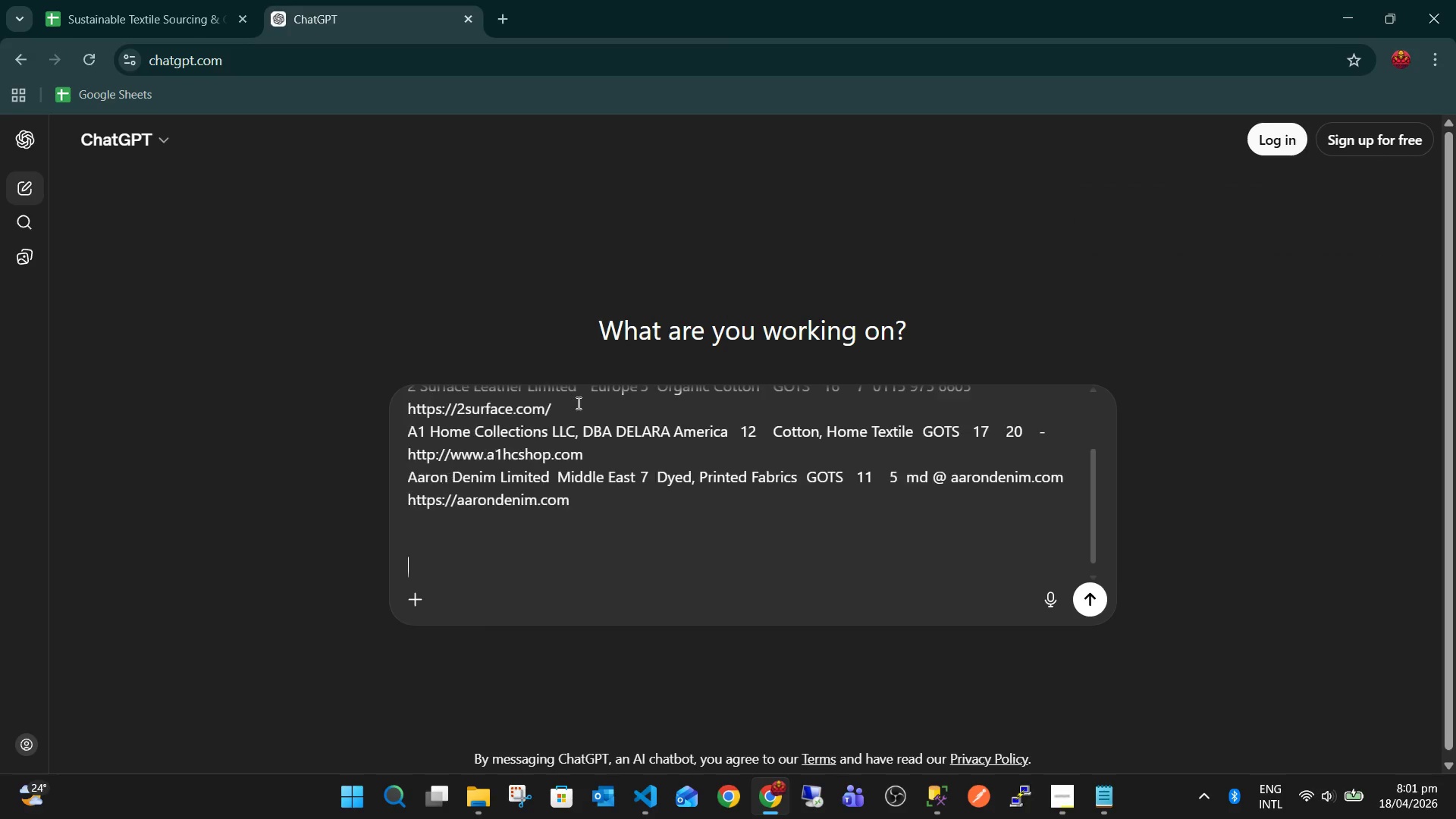 
key(Shift+Enter)
 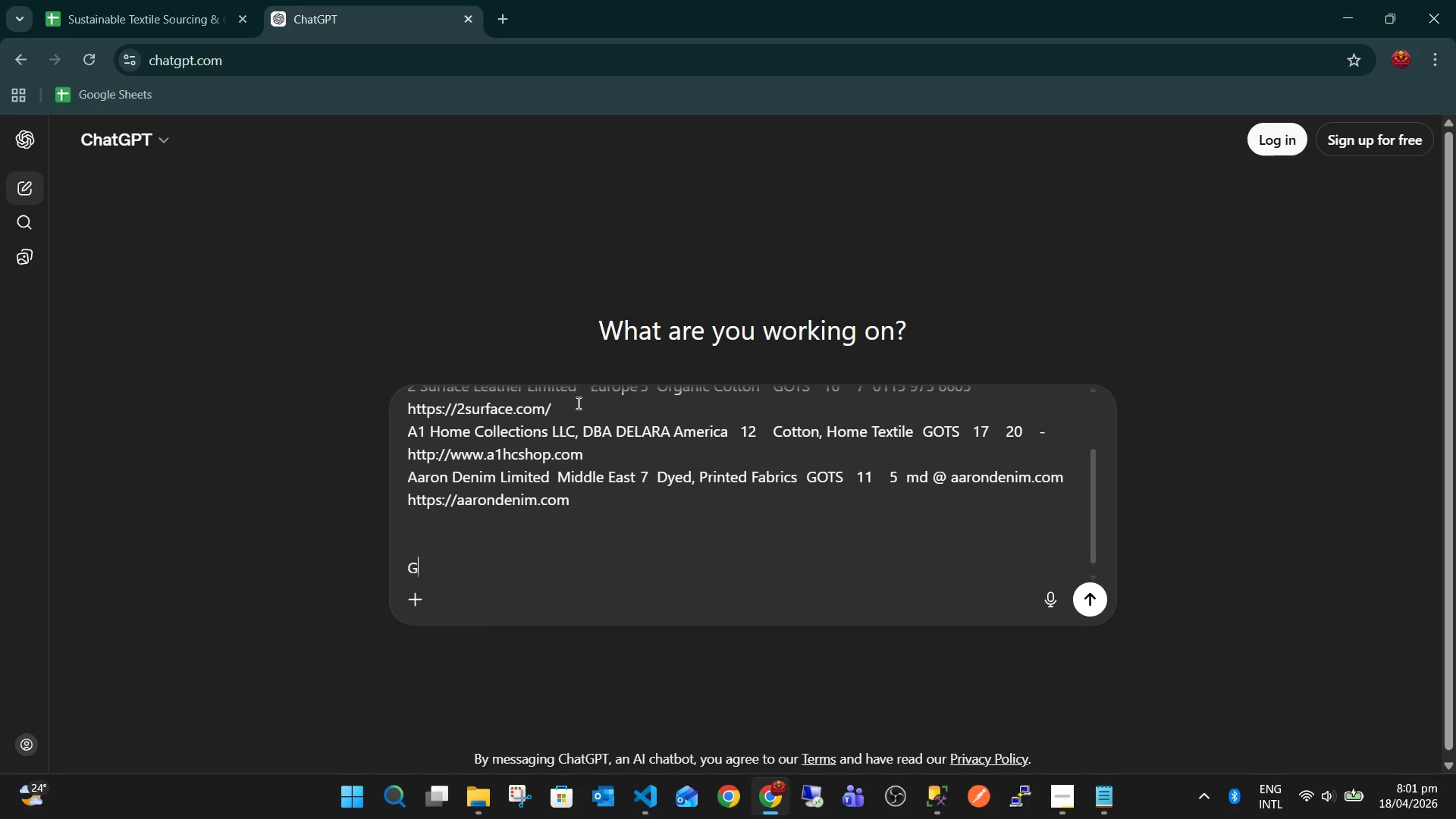 
type(Give me 20 more entries like these, every r)
key(Backspace)
type(column should be separate)
 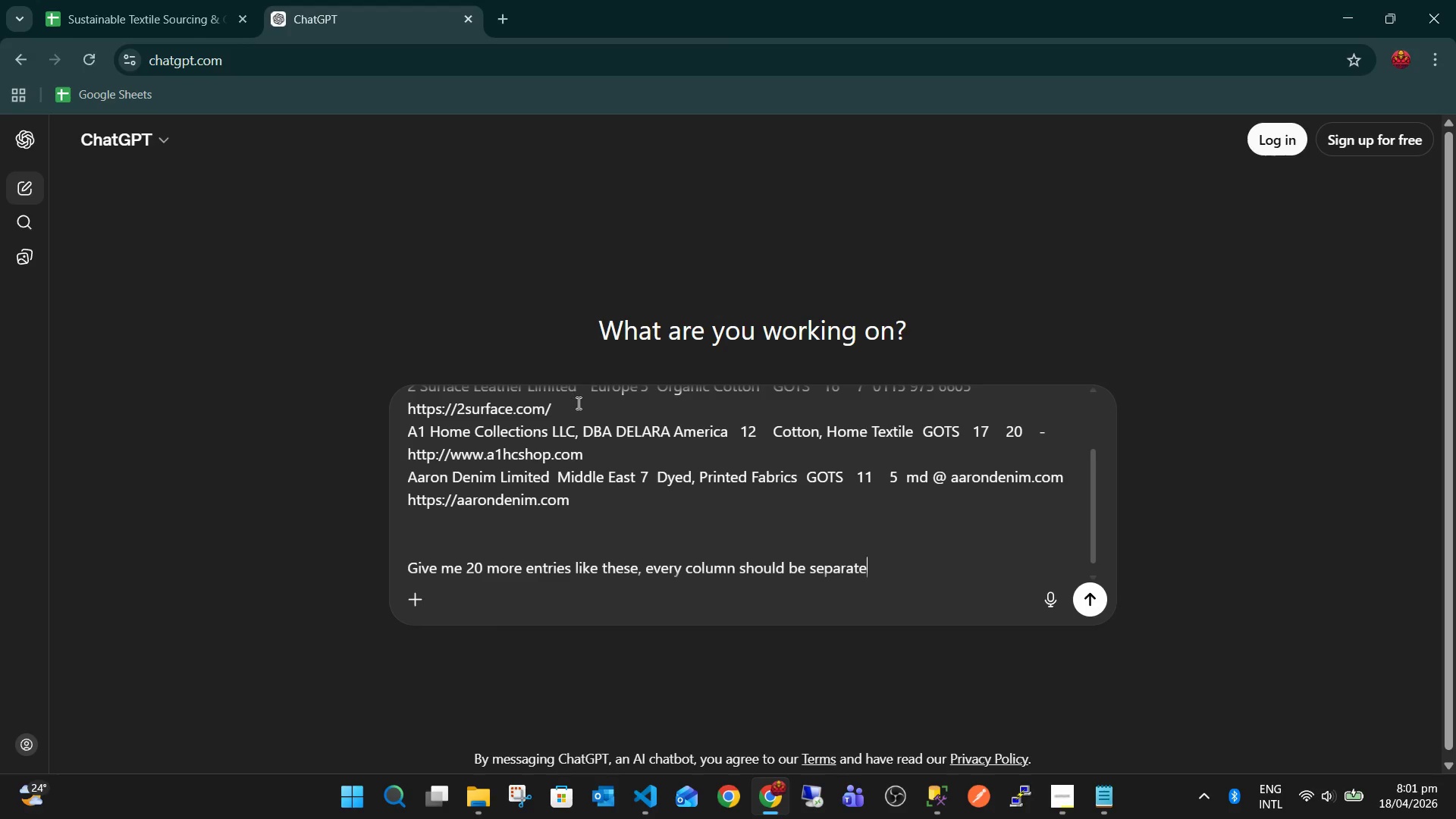 
key(Enter)
 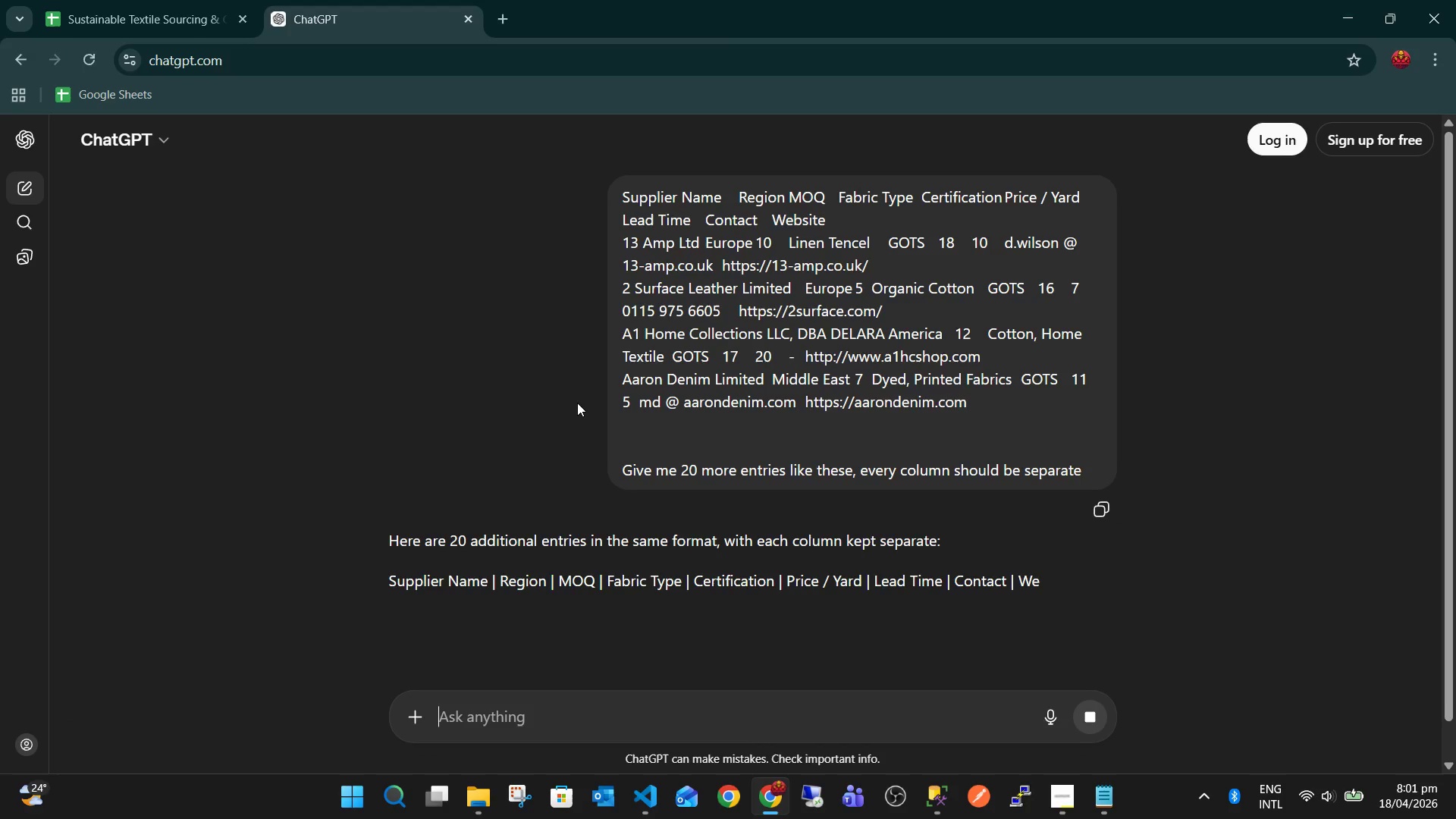 
scroll: coordinate [823, 419], scroll_direction: down, amount: 8.0
 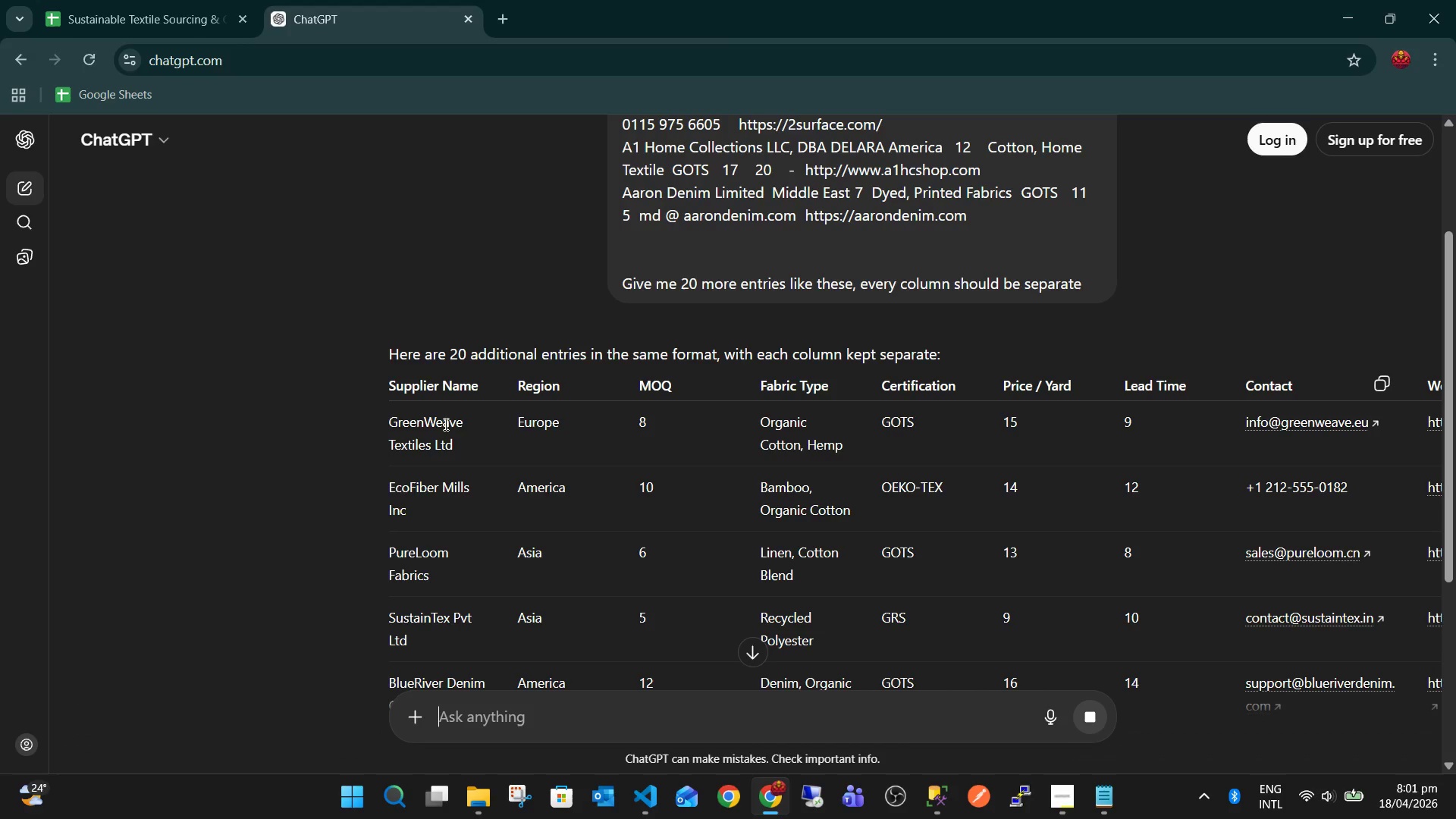 
wait(5.66)
 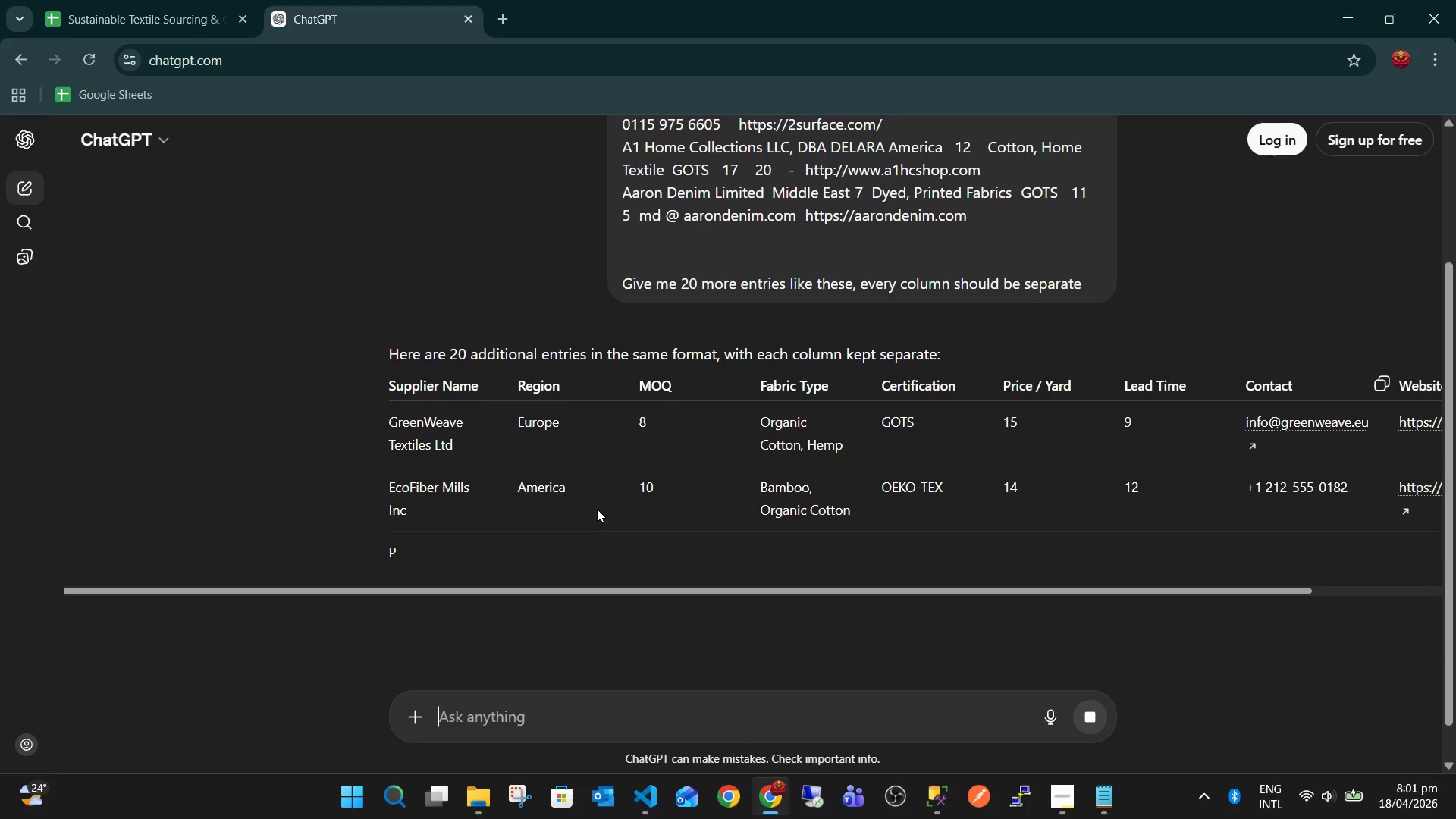 
scroll: coordinate [393, 421], scroll_direction: down, amount: 6.0
 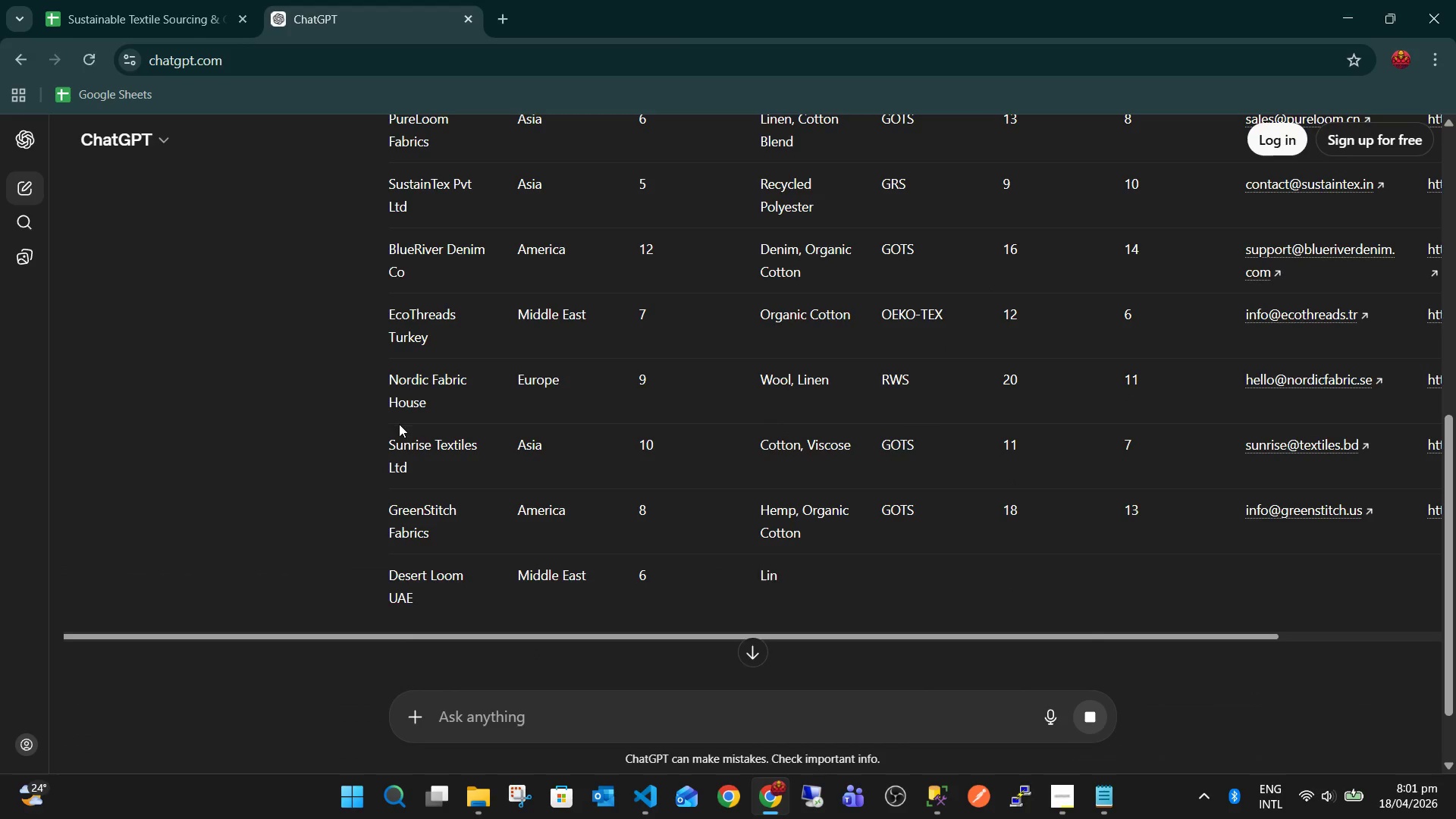 
scroll: coordinate [427, 469], scroll_direction: up, amount: 3.0
 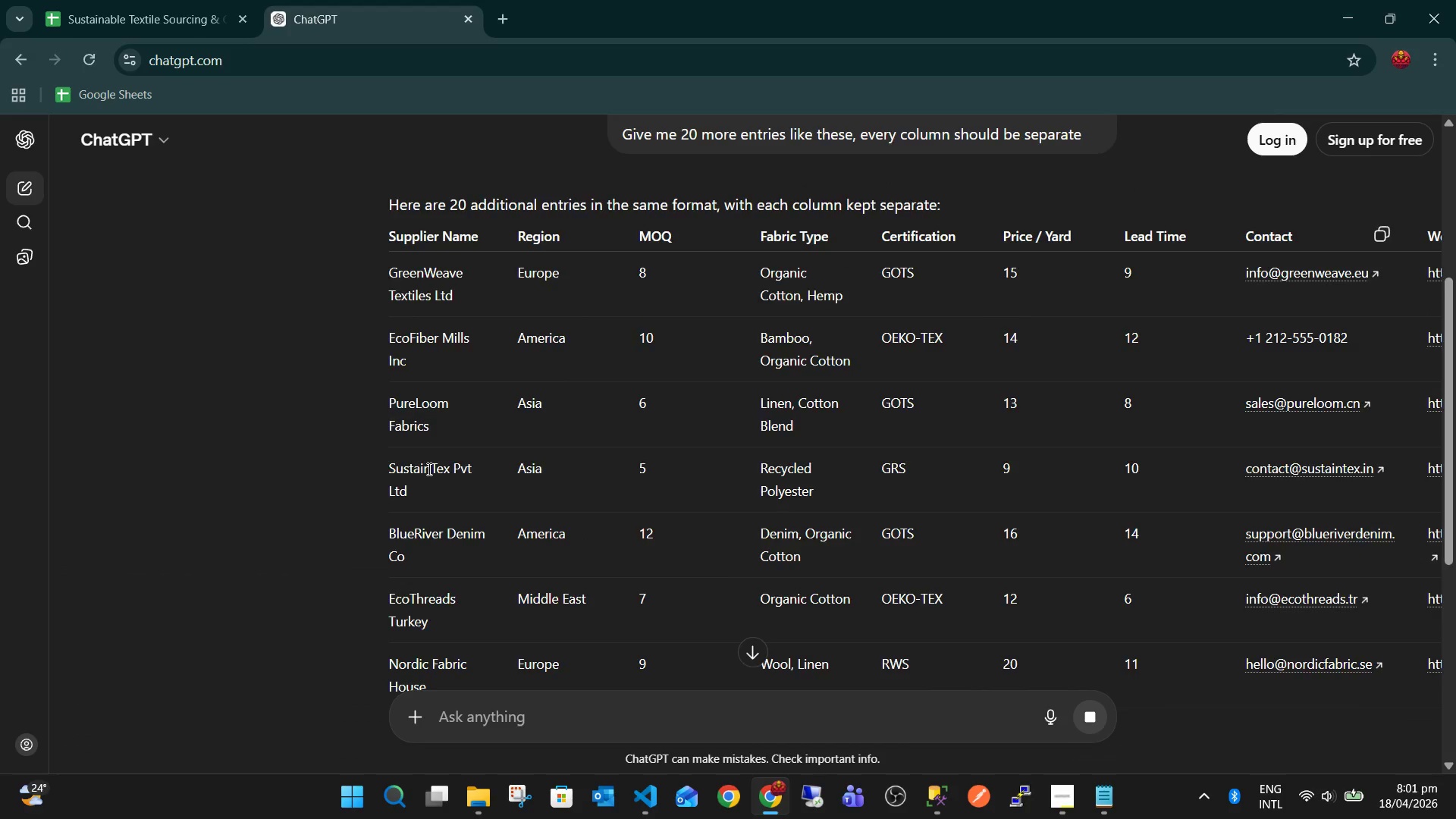 
scroll: coordinate [428, 469], scroll_direction: down, amount: 3.0
 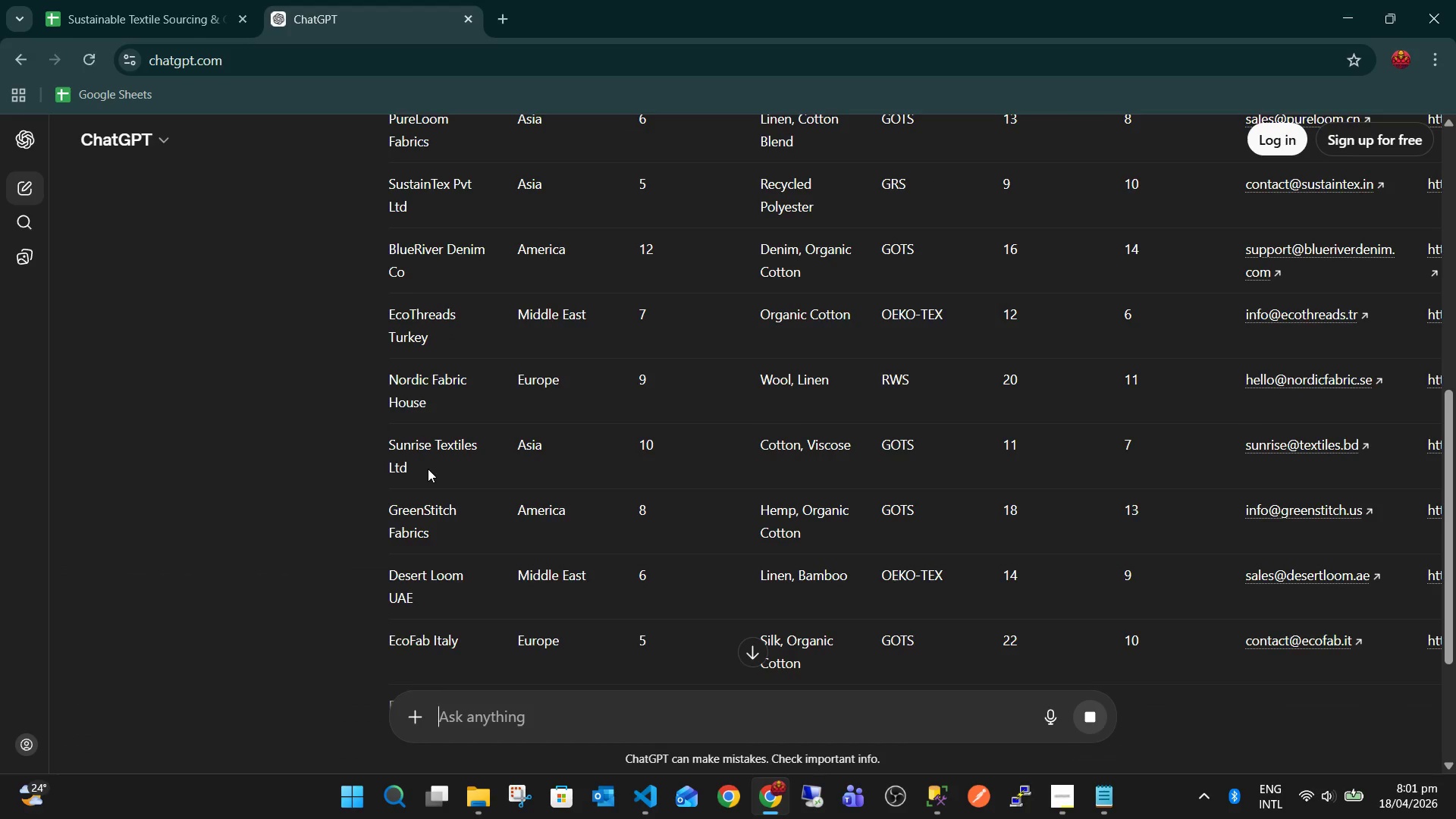 
scroll: coordinate [428, 469], scroll_direction: up, amount: 4.0
 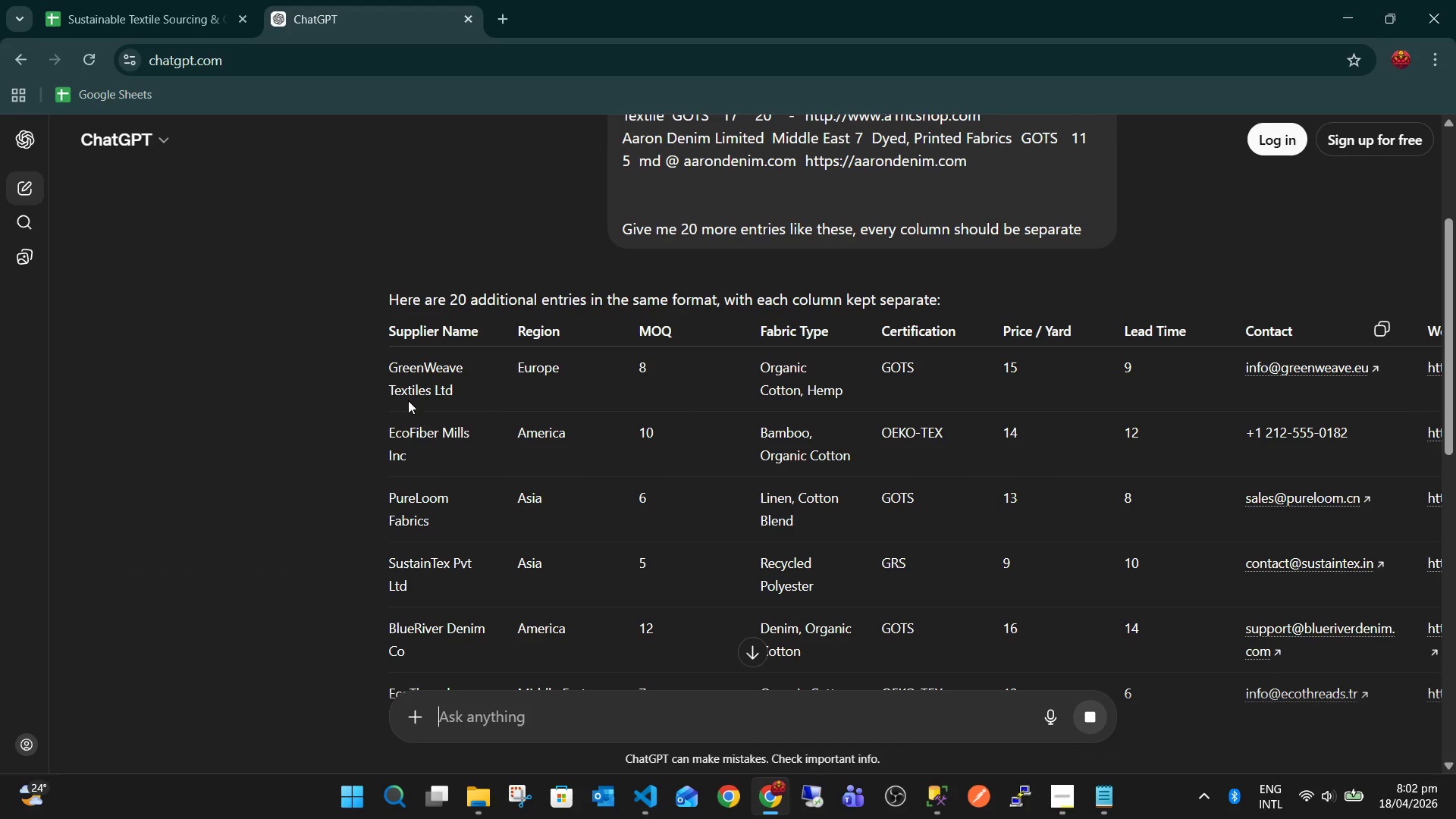 
scroll: coordinate [416, 442], scroll_direction: down, amount: 18.0
 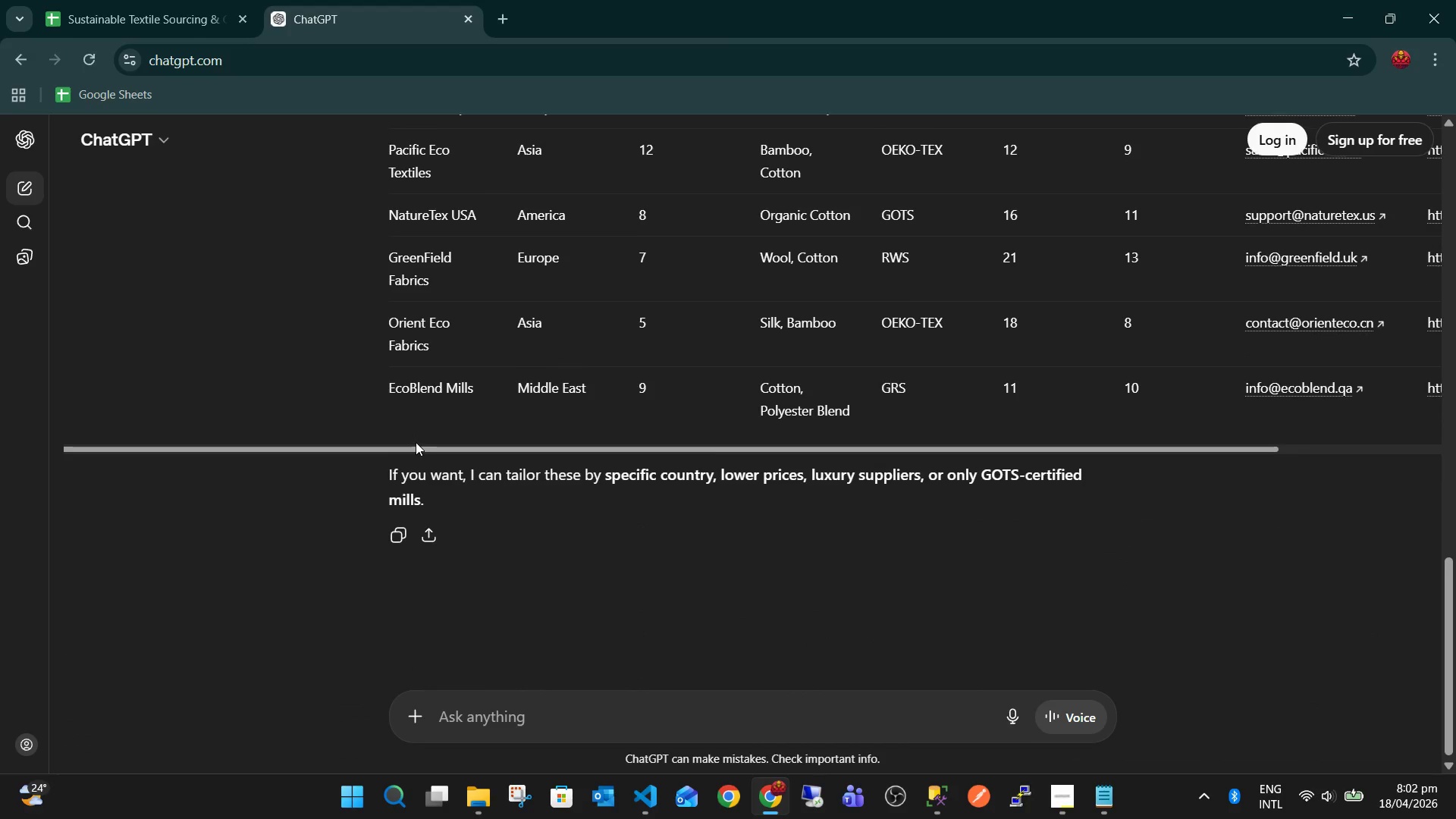 
scroll: coordinate [417, 433], scroll_direction: up, amount: 14.0
 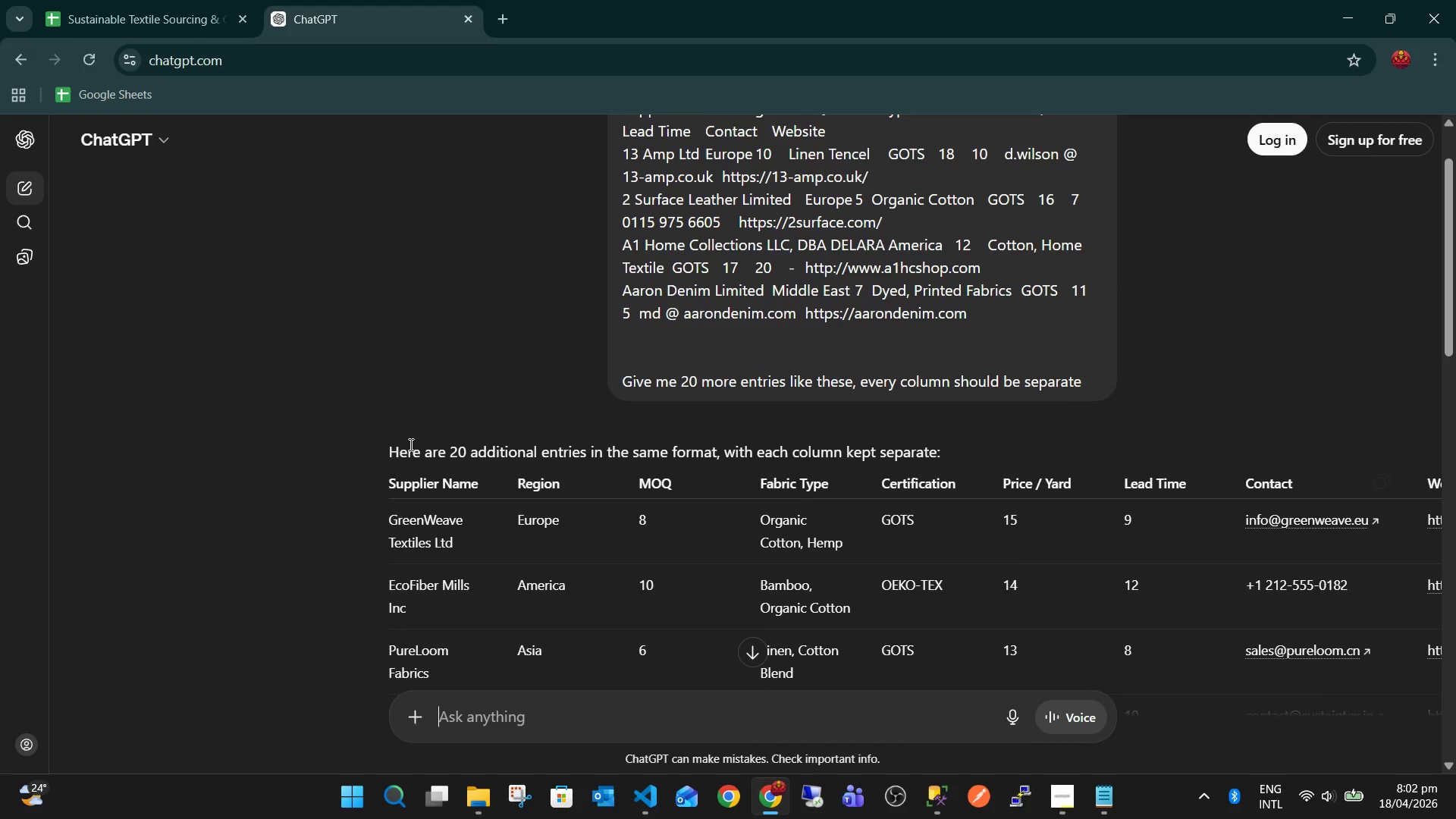 
scroll: coordinate [410, 444], scroll_direction: down, amount: 3.0
 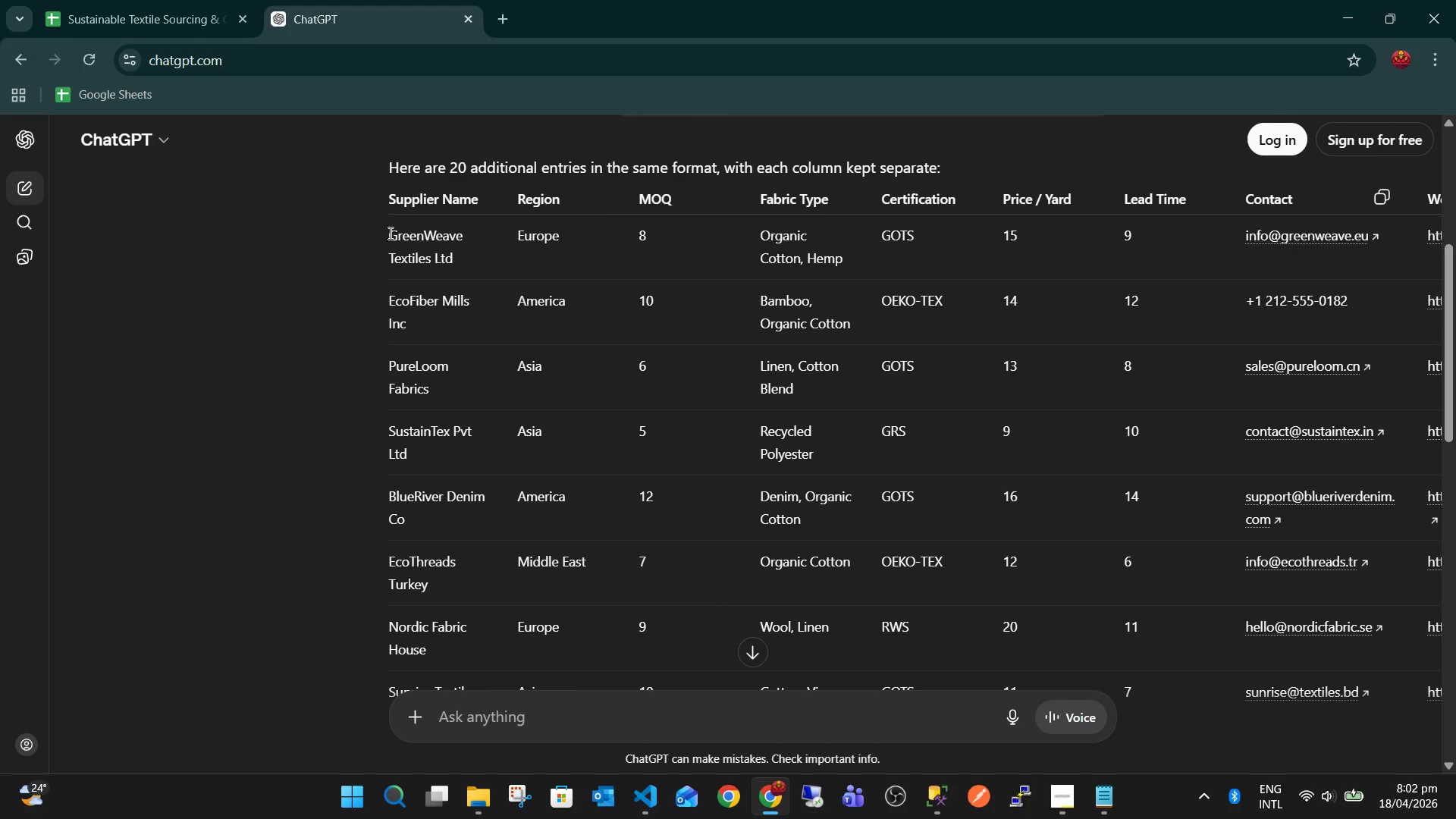 
left_click_drag(start_coordinate=[389, 233], to_coordinate=[1415, 485])
 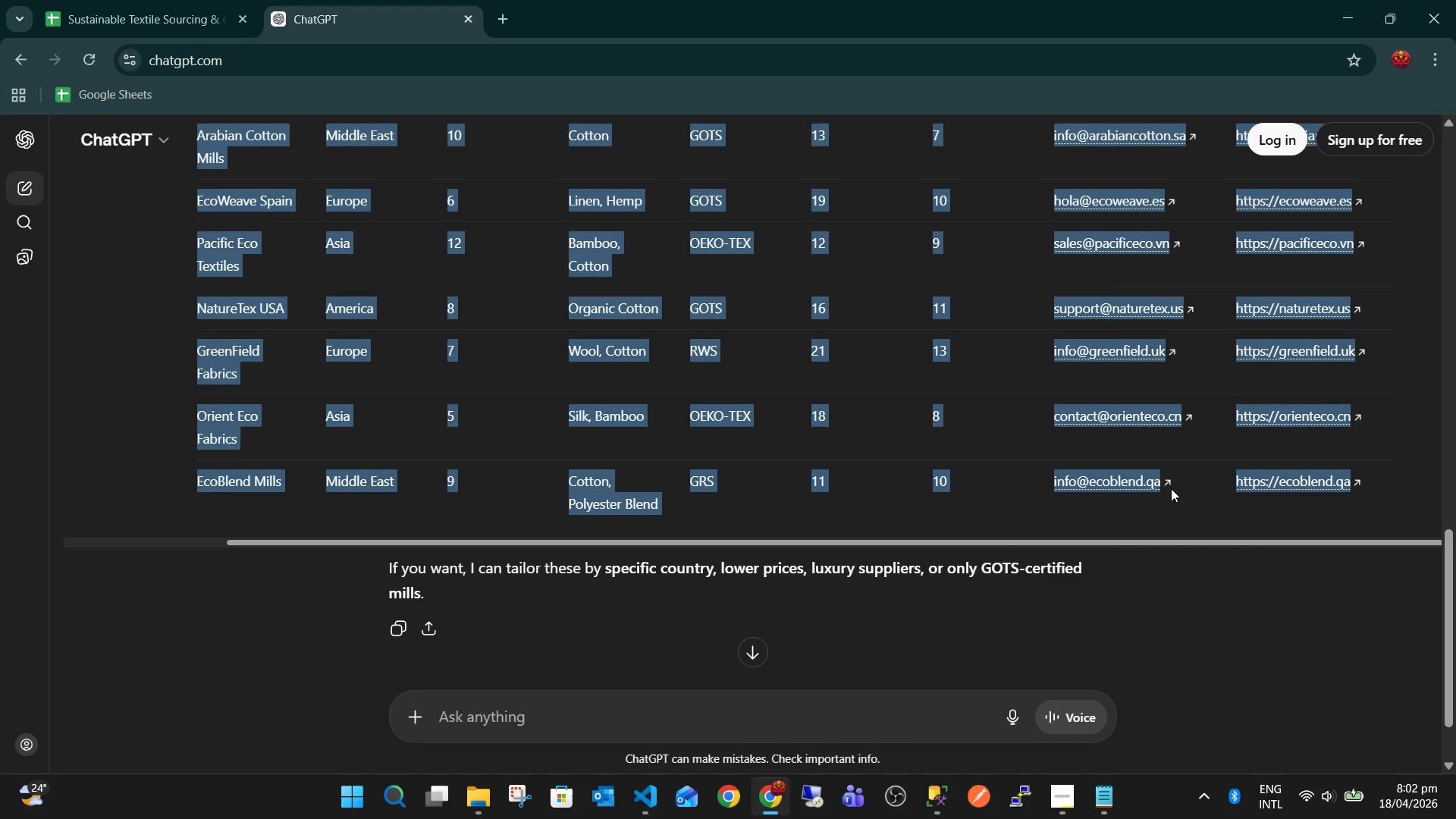 
scroll: coordinate [999, 555], scroll_direction: down, amount: 10.0
 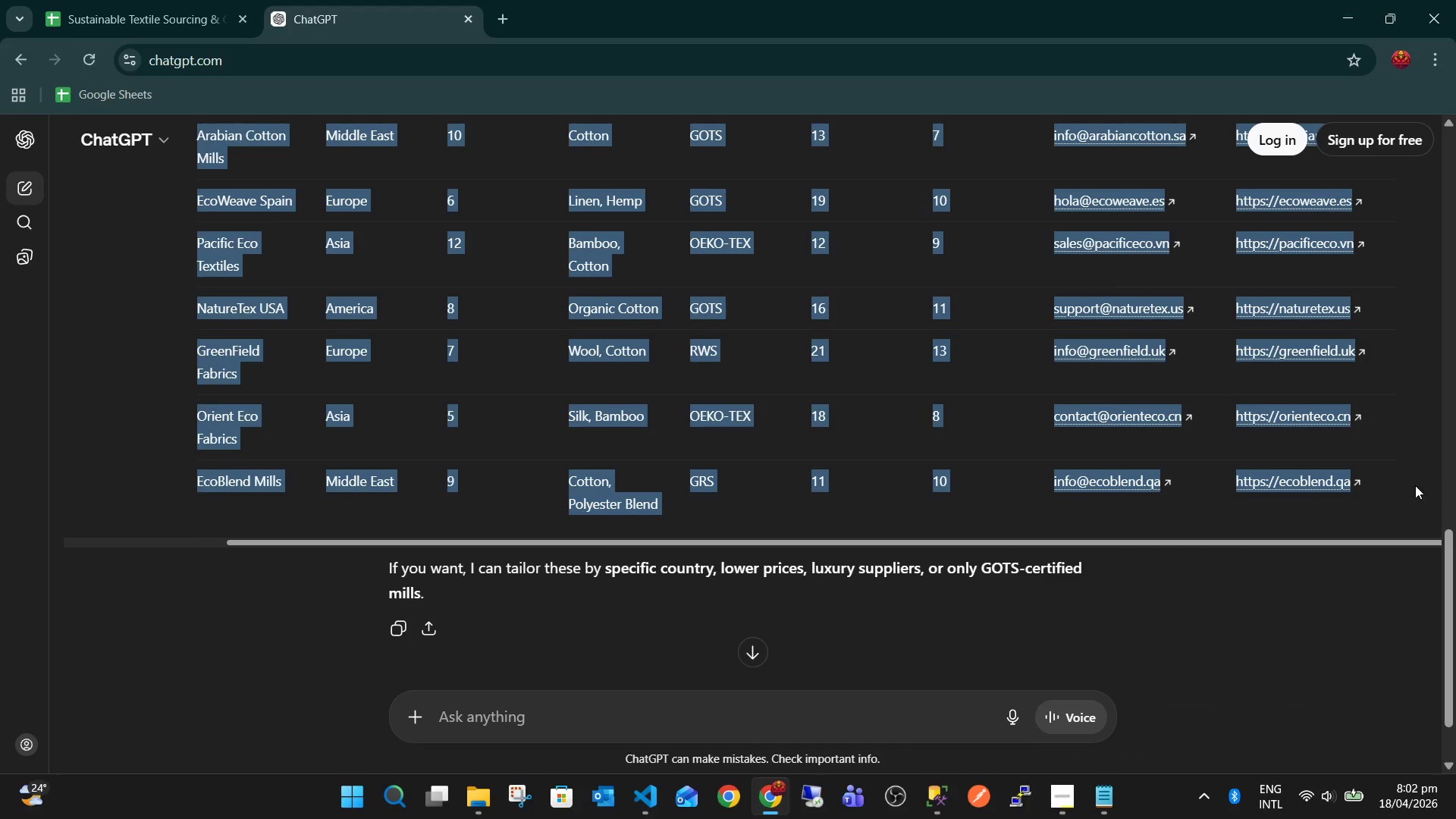 
key(Control+ControlLeft)
 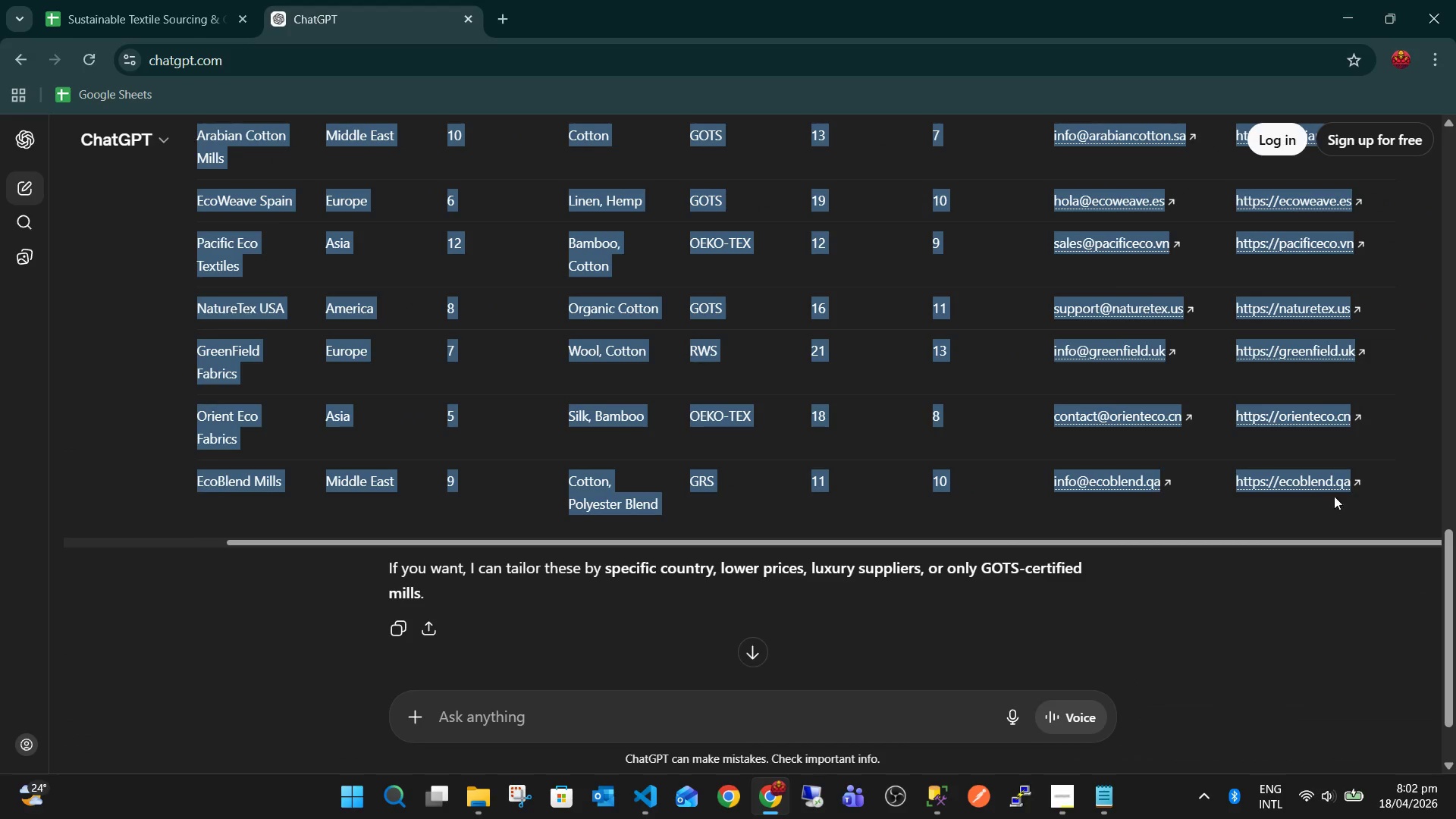 
key(Control+C)
 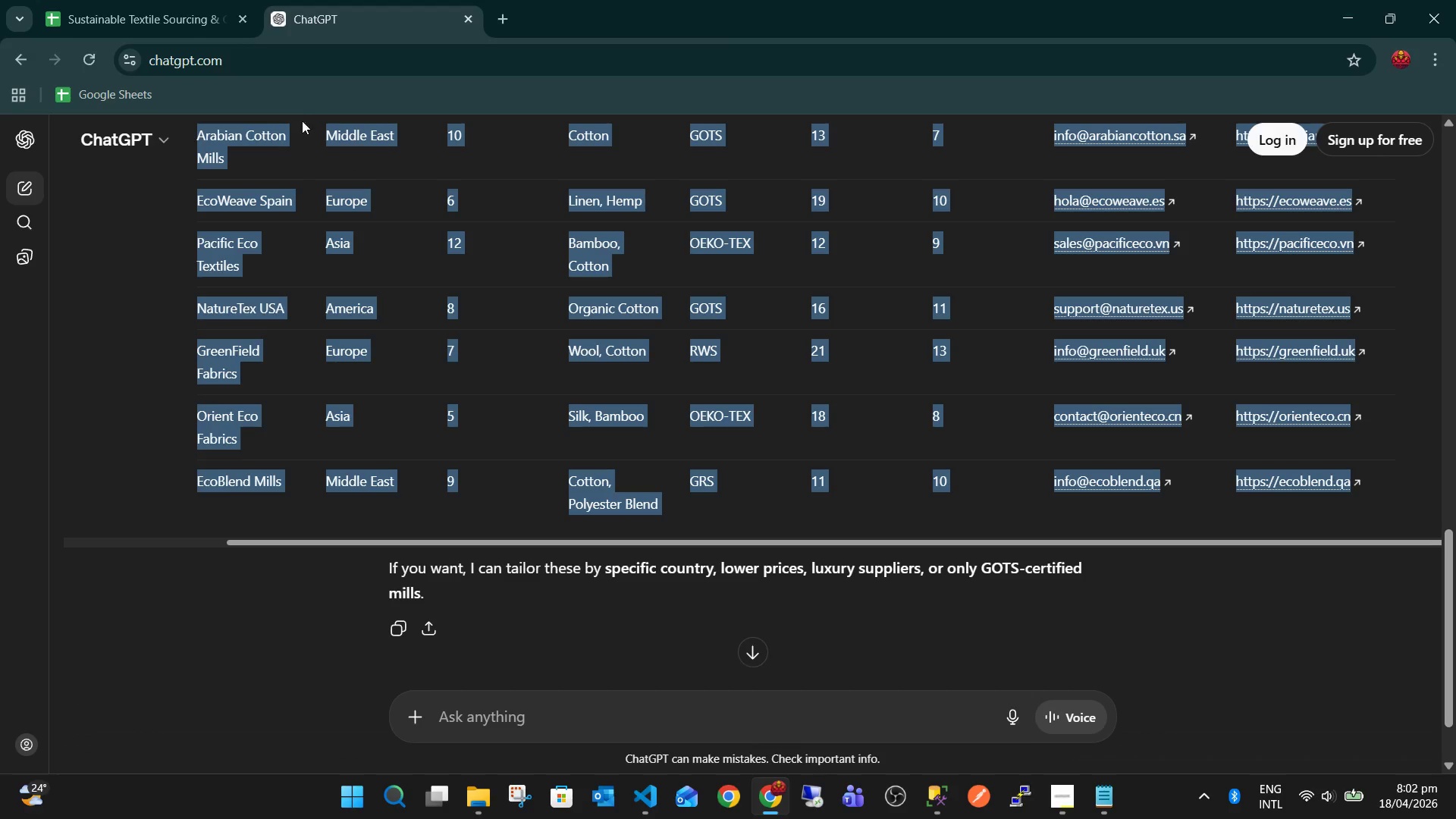 
left_click([199, 2])
 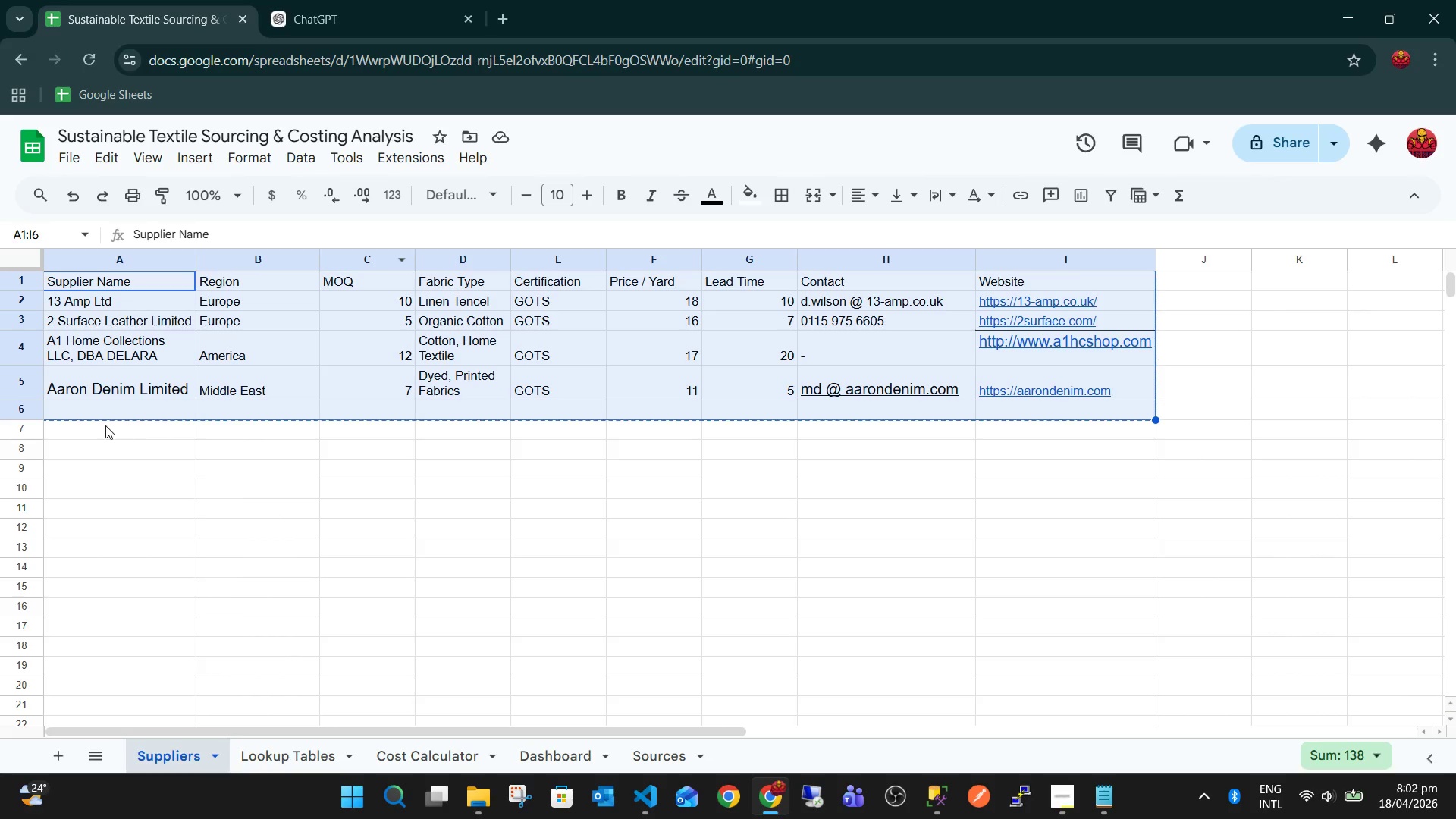 
left_click([99, 406])
 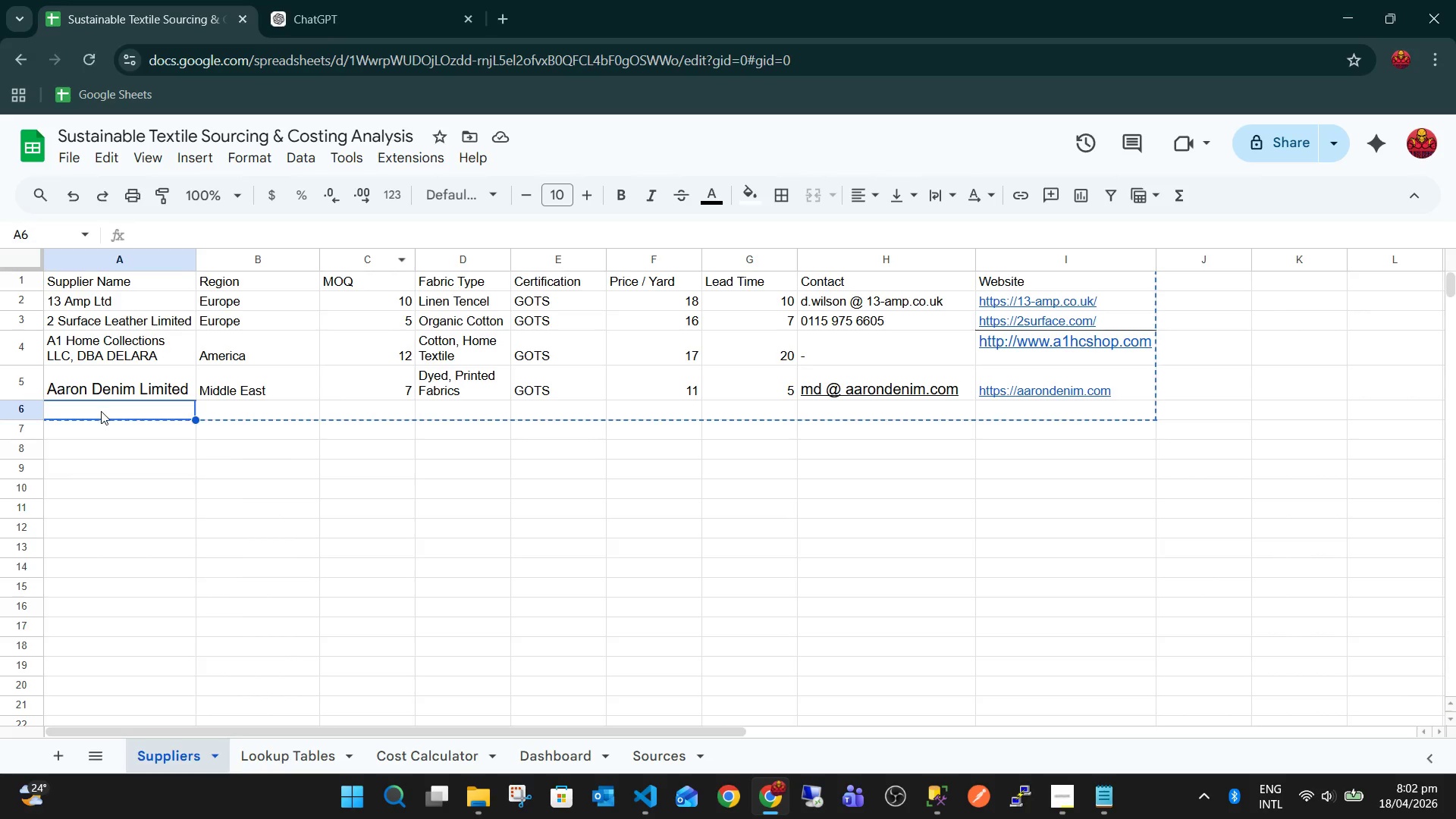 
key(Control+V)
 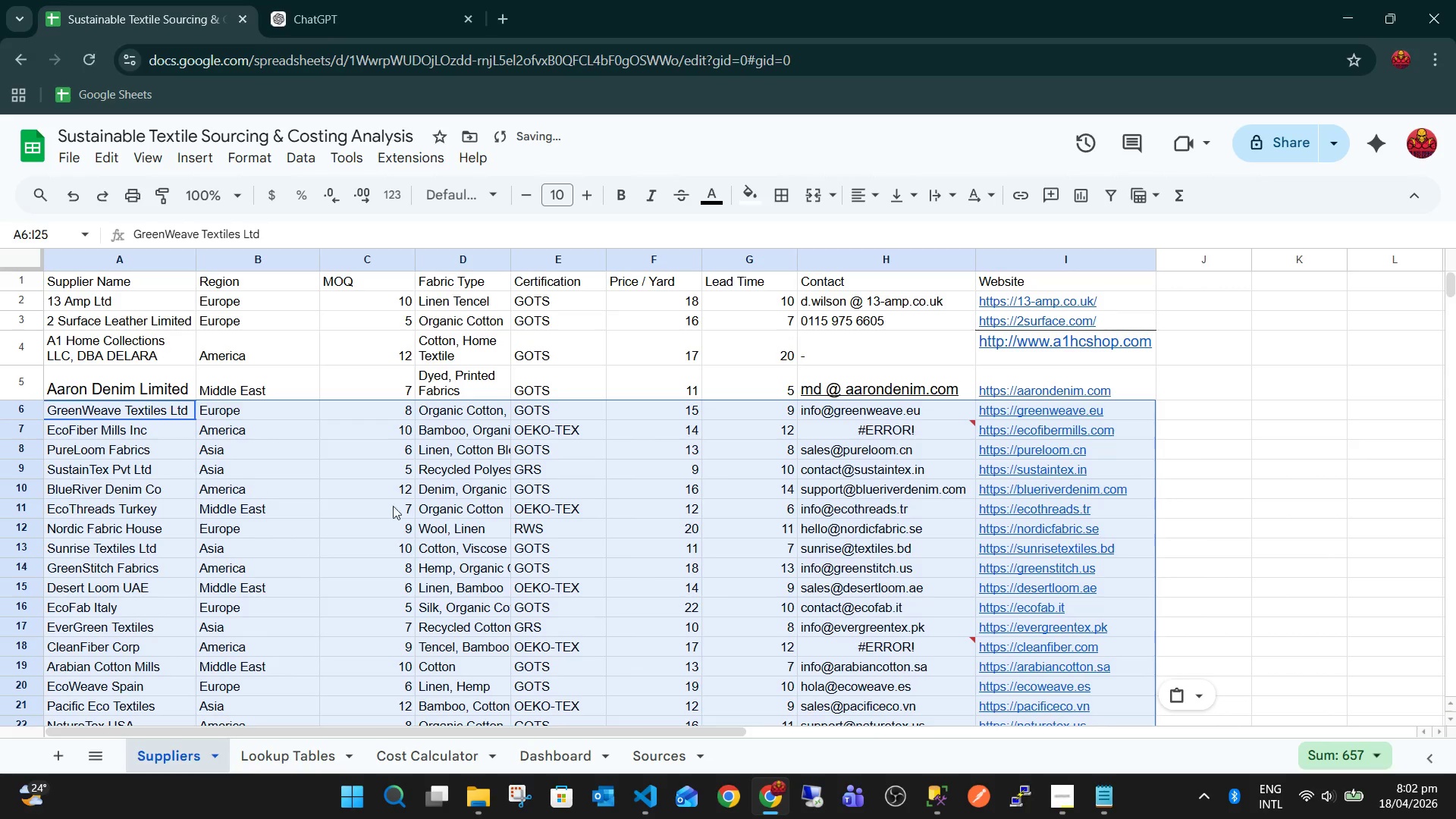 
left_click([539, 525])
 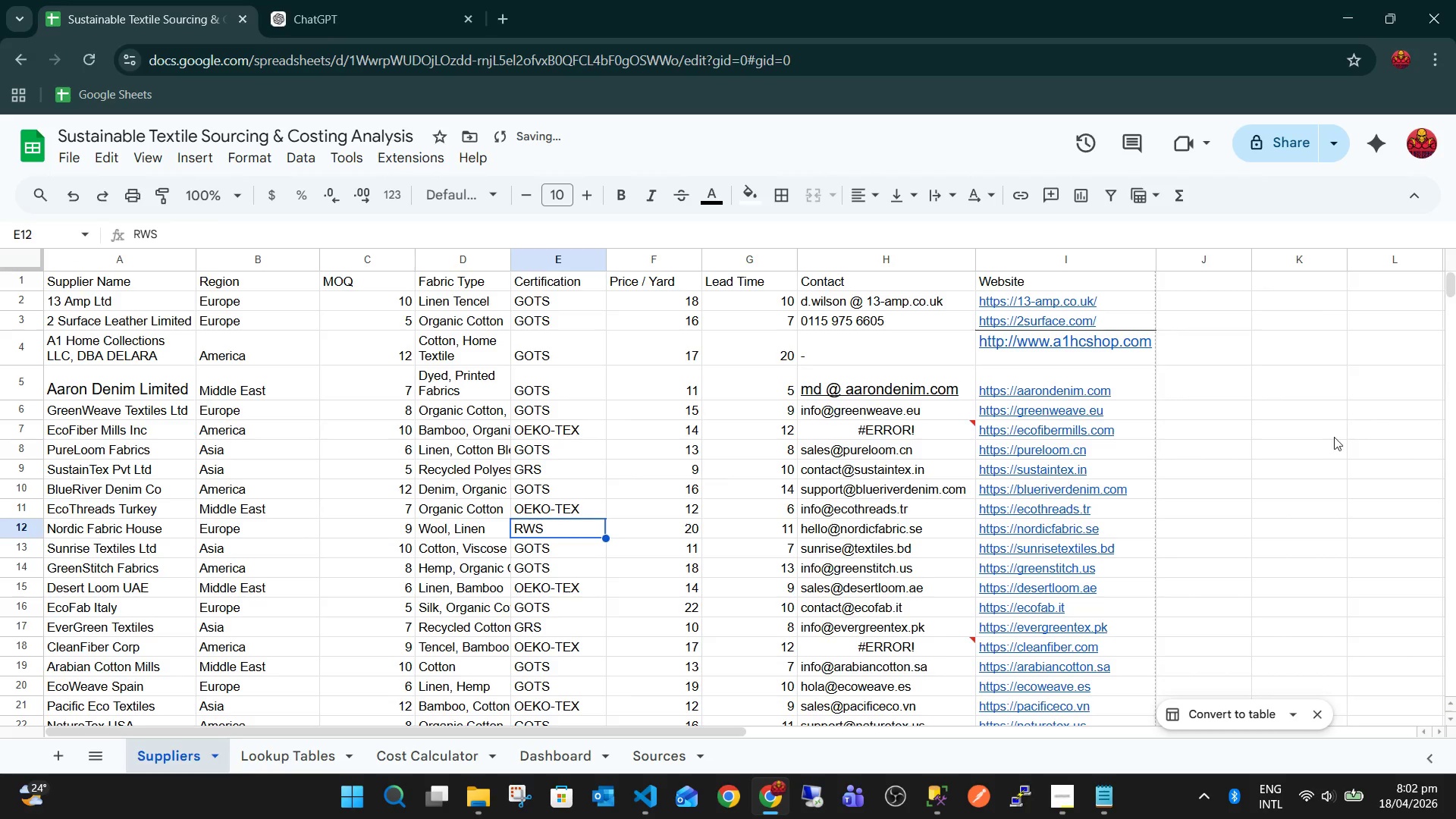 
left_click([1335, 436])
 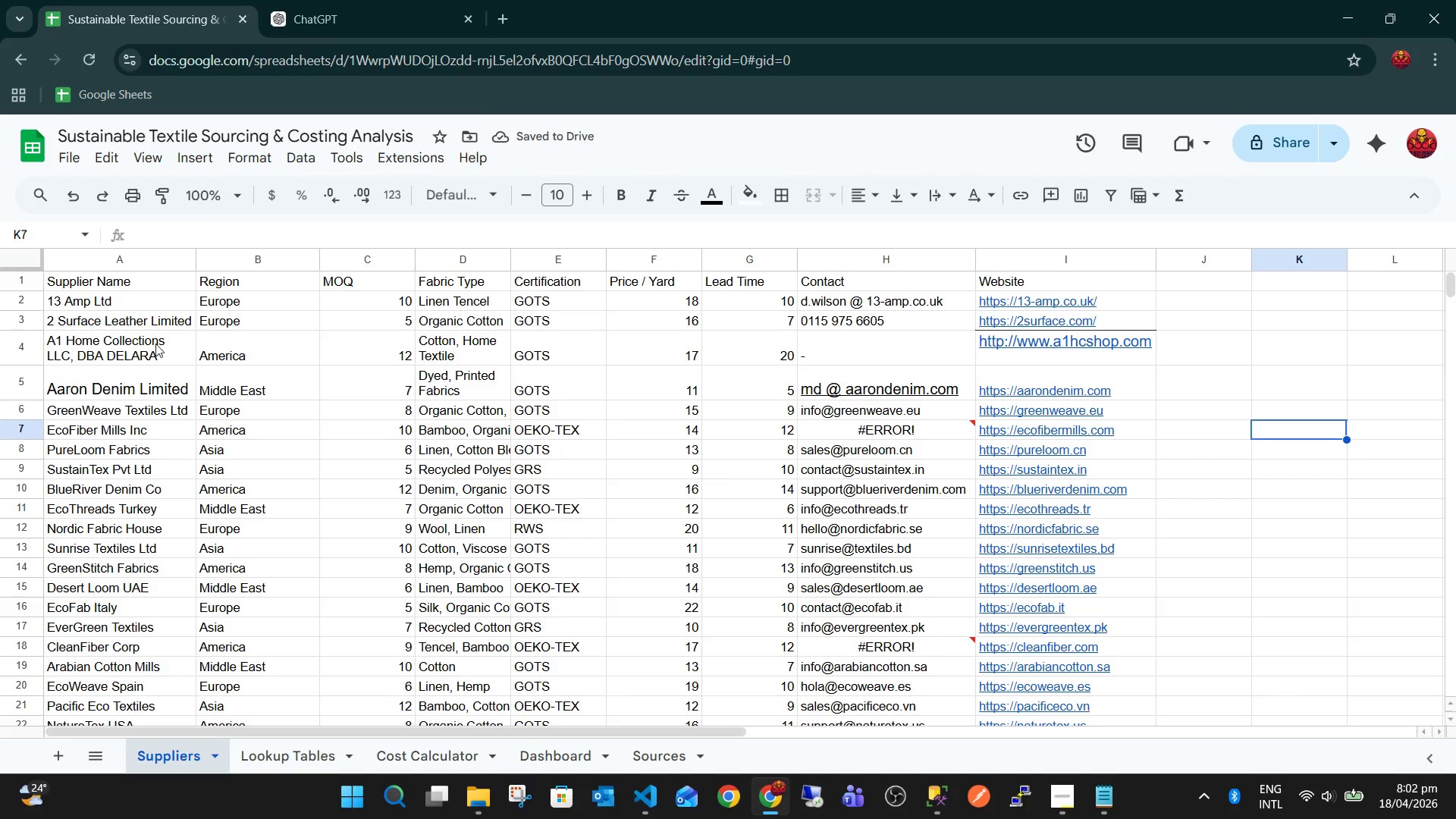 
left_click([115, 357])
 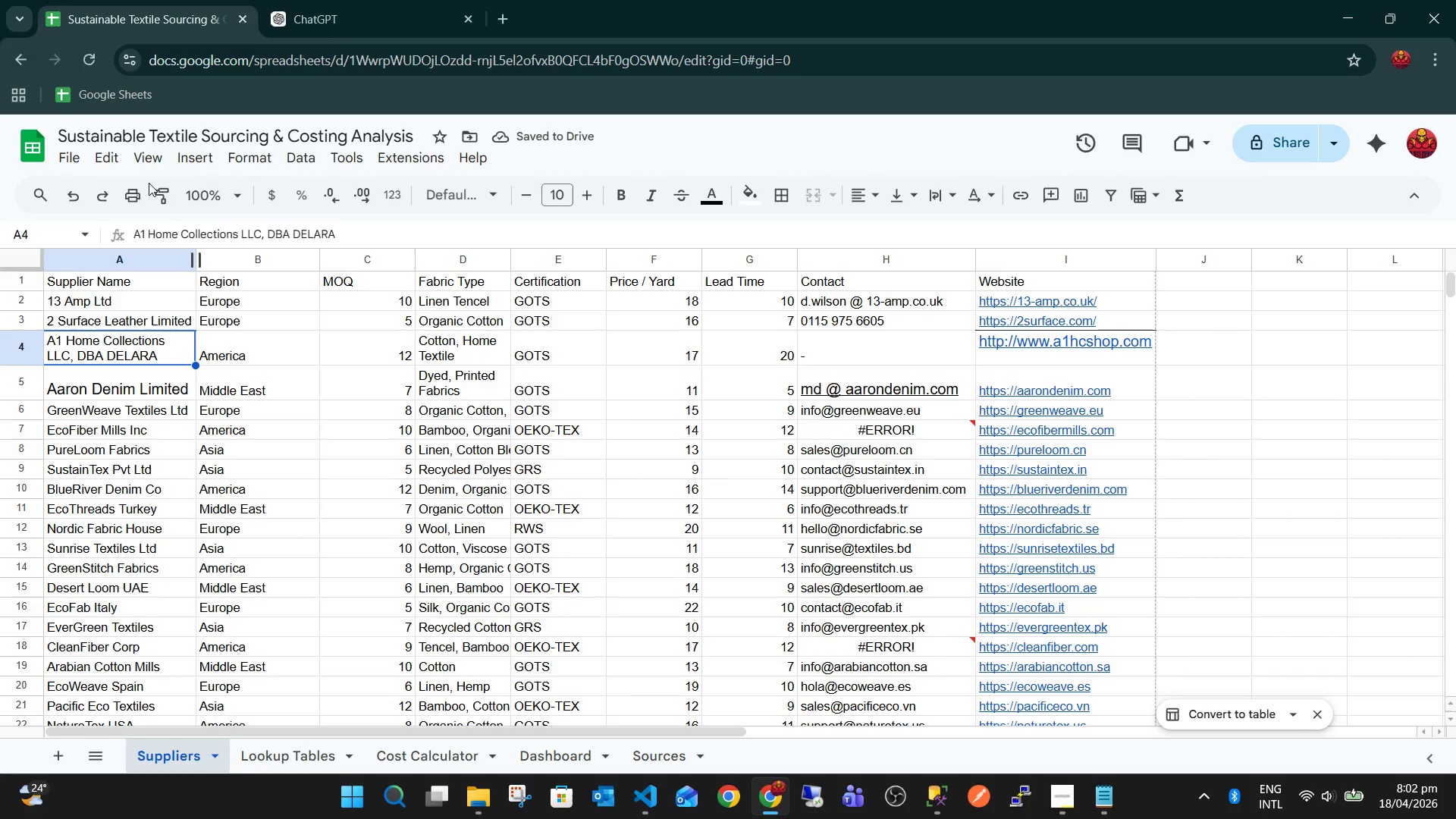 
left_click([156, 192])
 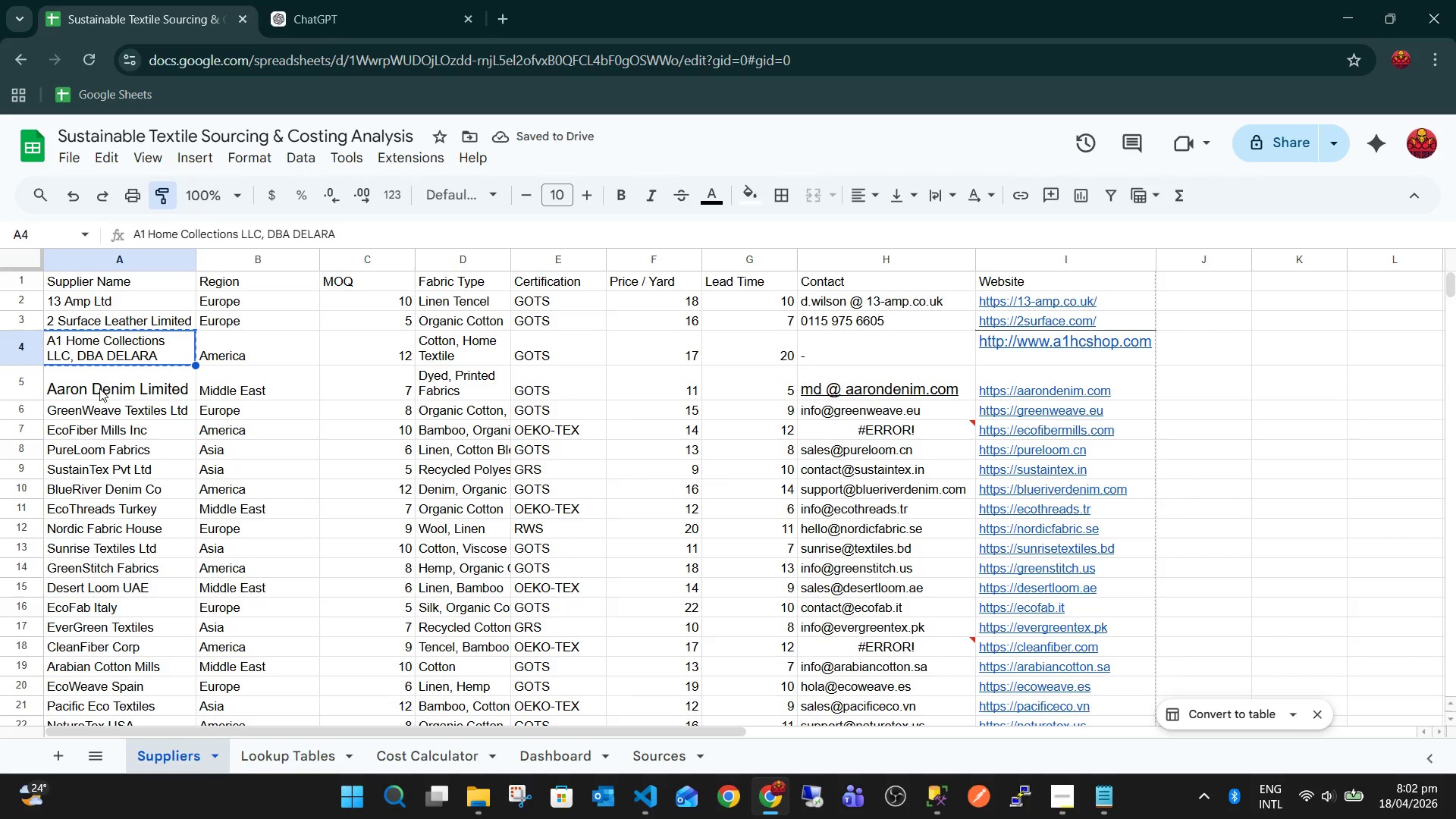 
left_click([99, 388])
 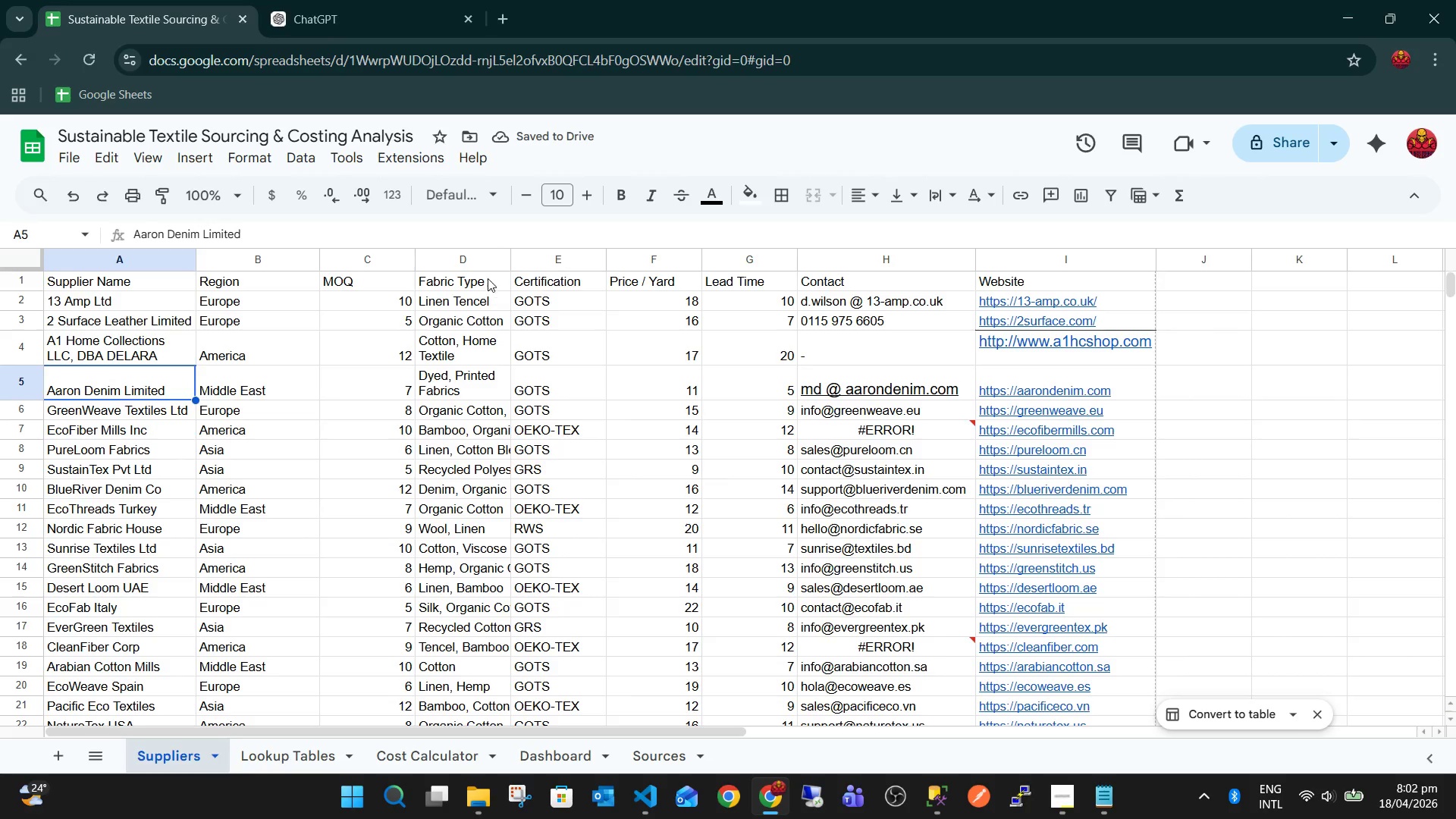 
left_click_drag(start_coordinate=[510, 256], to_coordinate=[528, 268])
 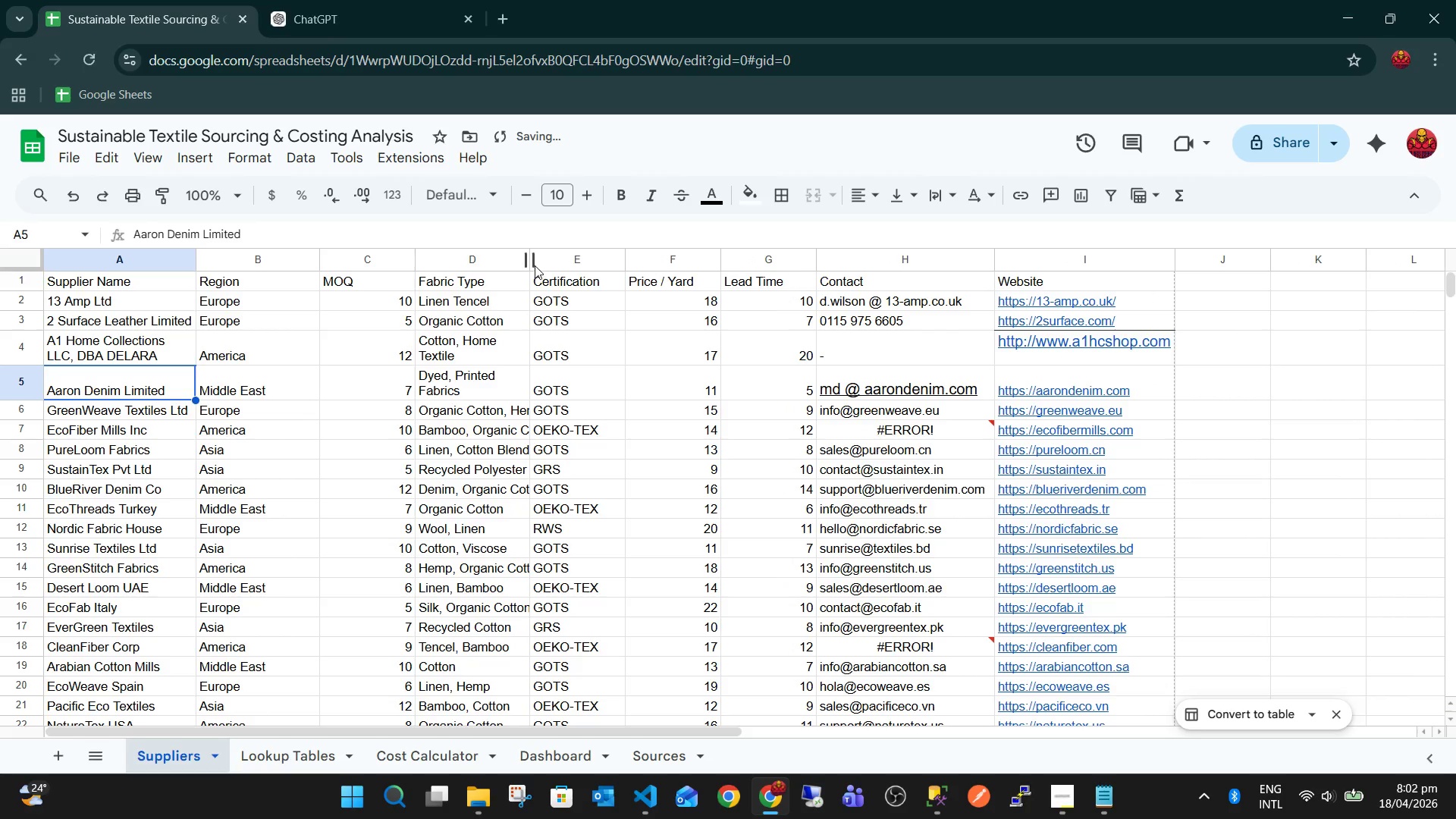 
left_click_drag(start_coordinate=[532, 260], to_coordinate=[564, 276])
 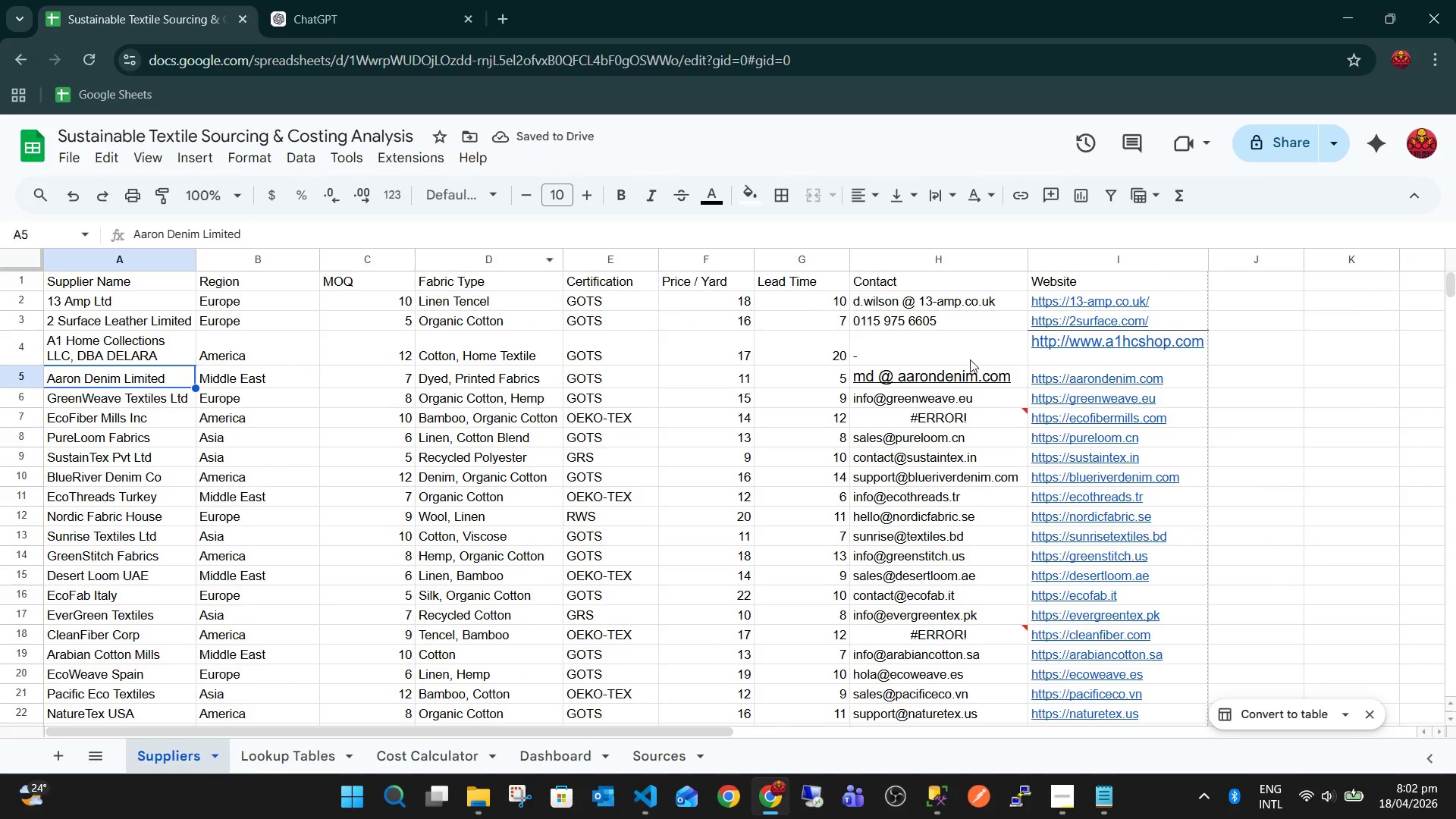 
left_click([989, 413])
 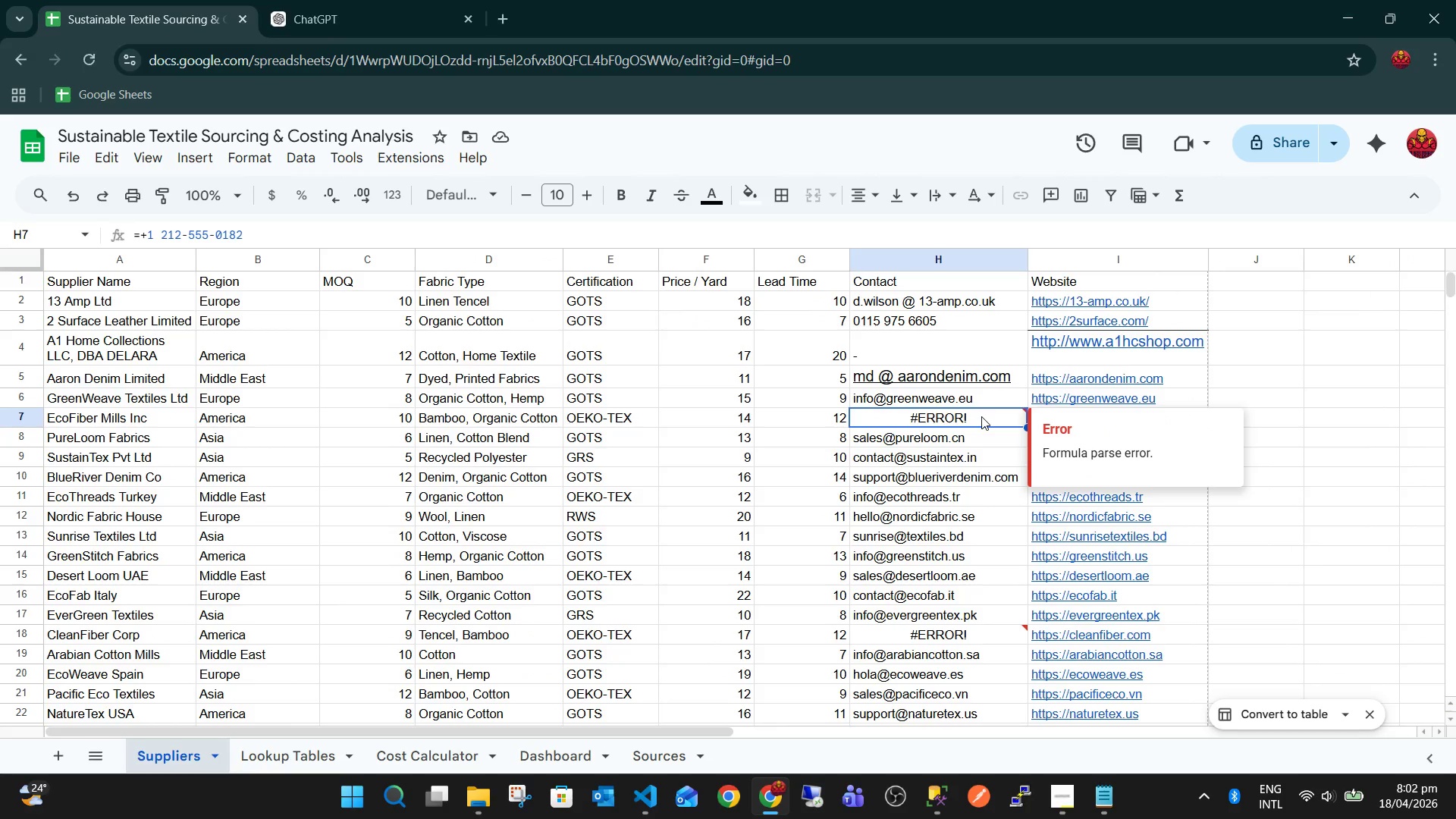 
key(Minus)
 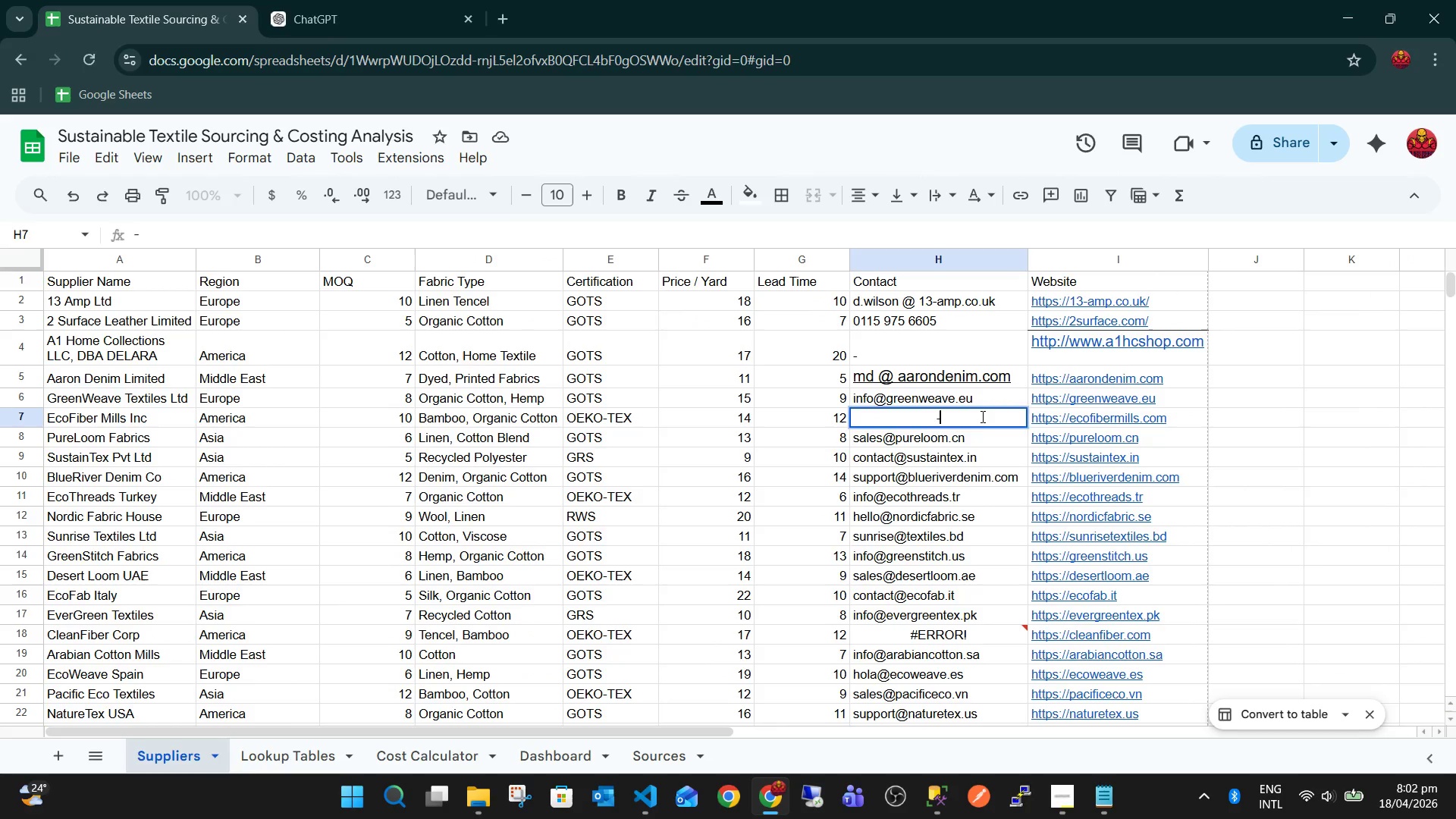 
key(Enter)
 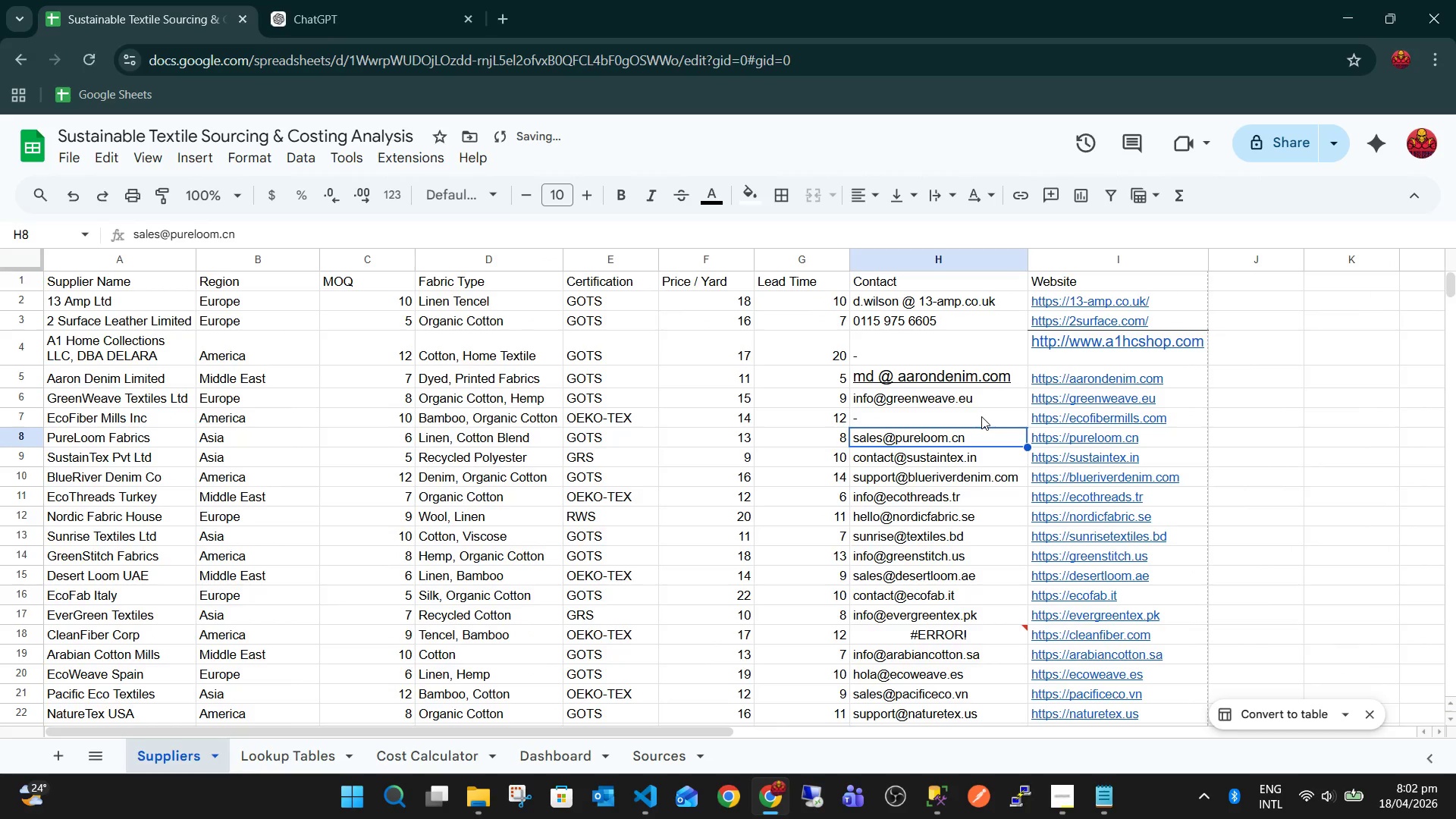 
key(ArrowDown)
 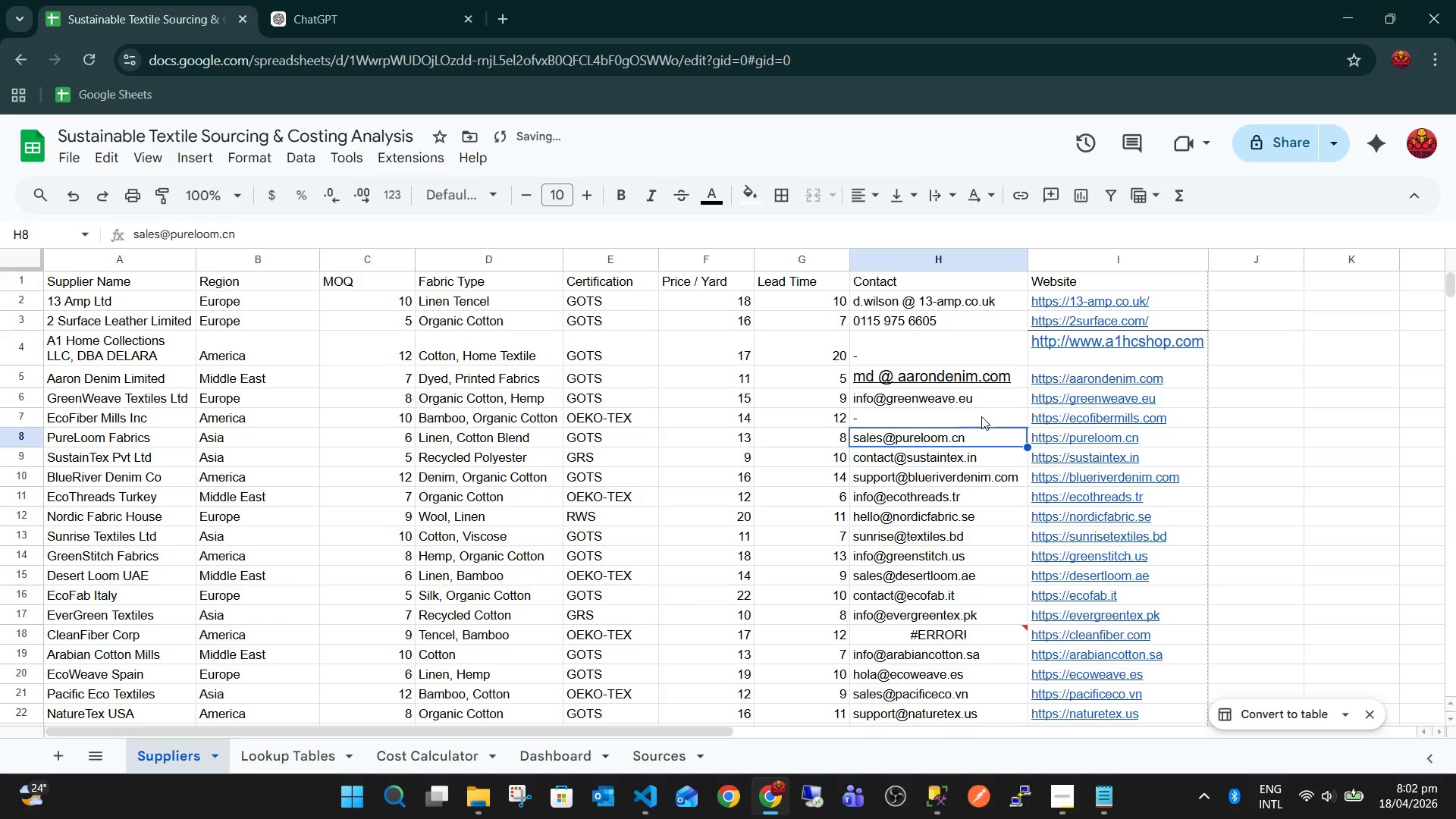 
key(ArrowUp)
 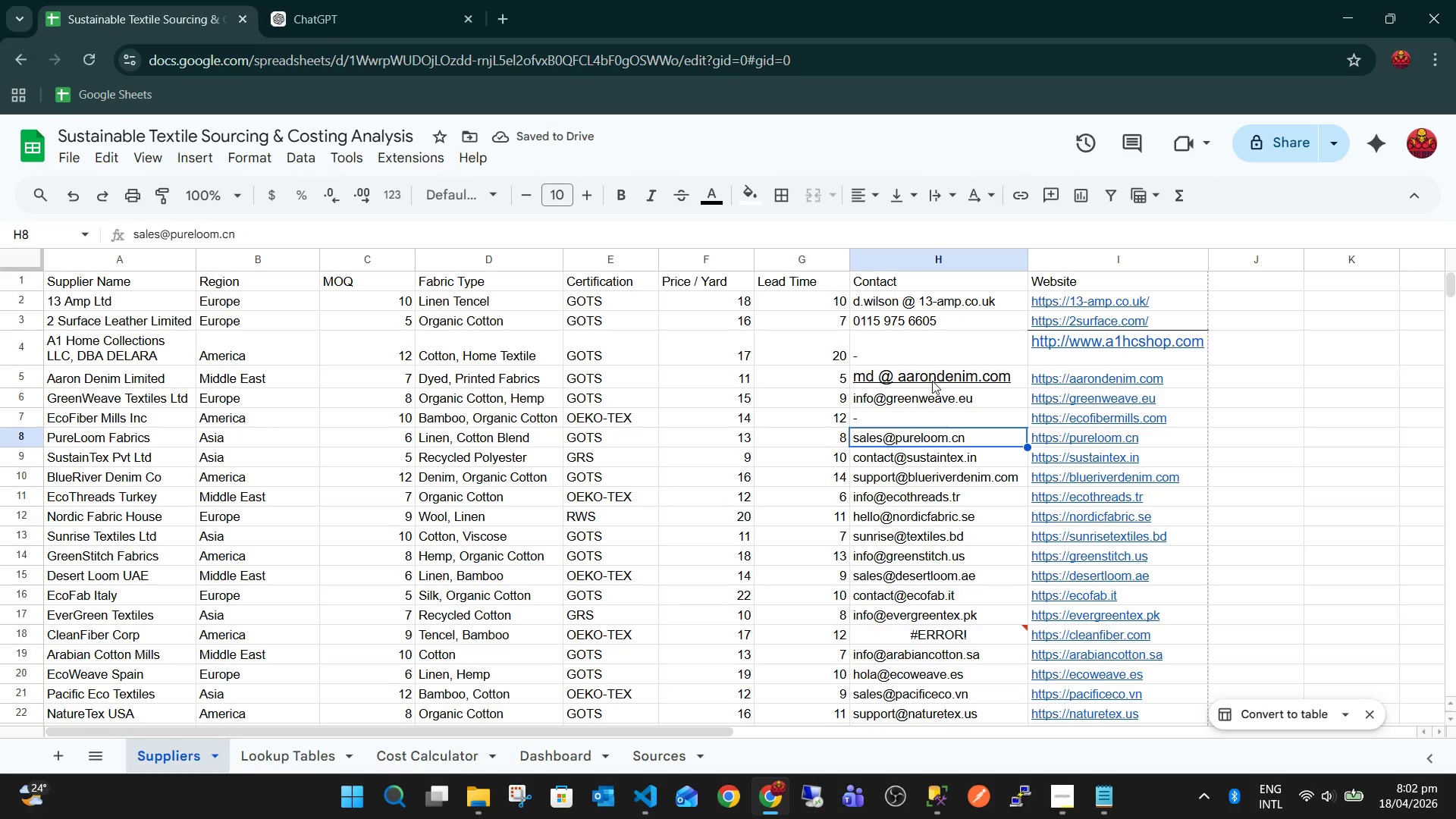 
left_click([913, 264])
 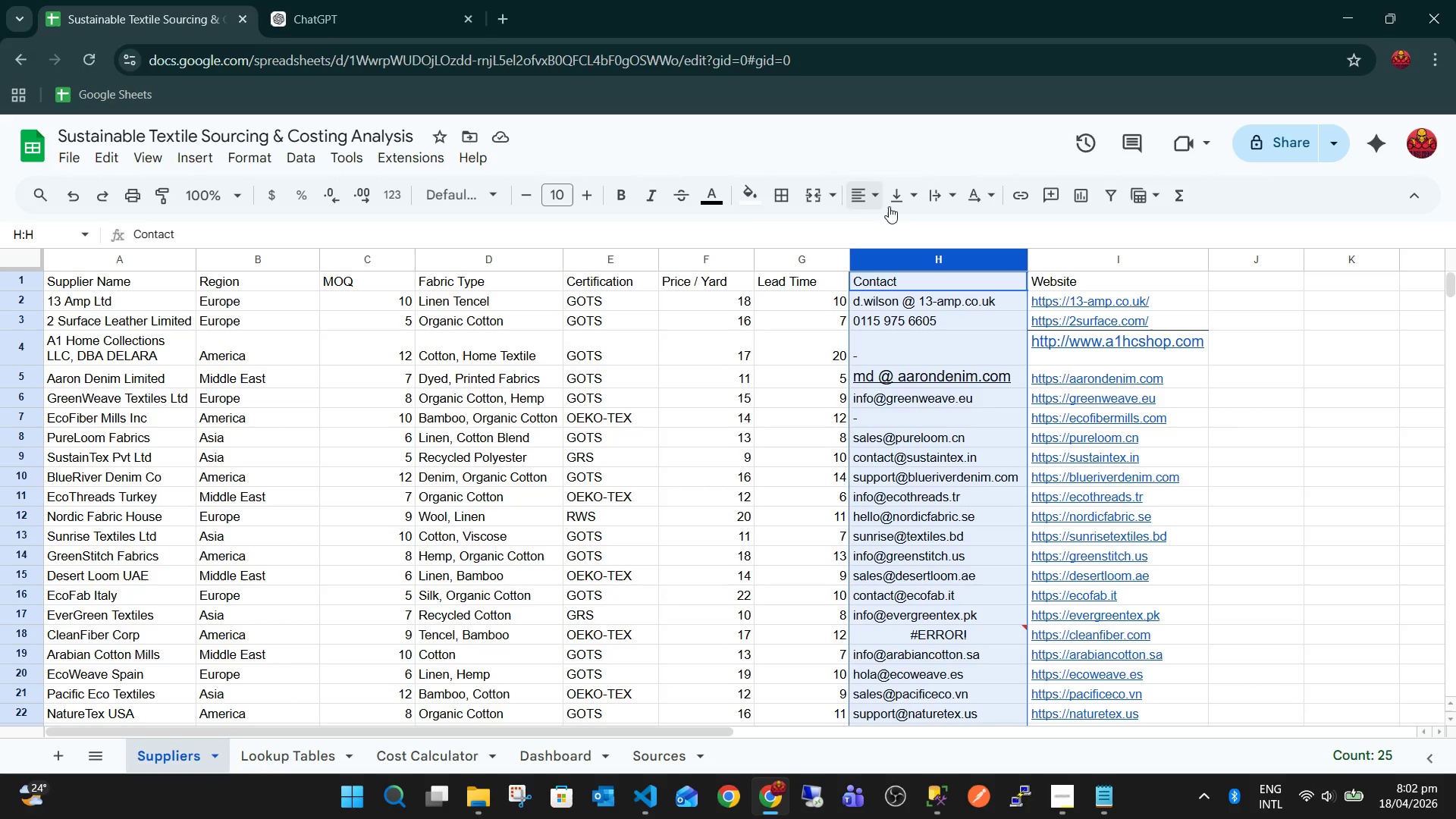 
left_click([889, 234])
 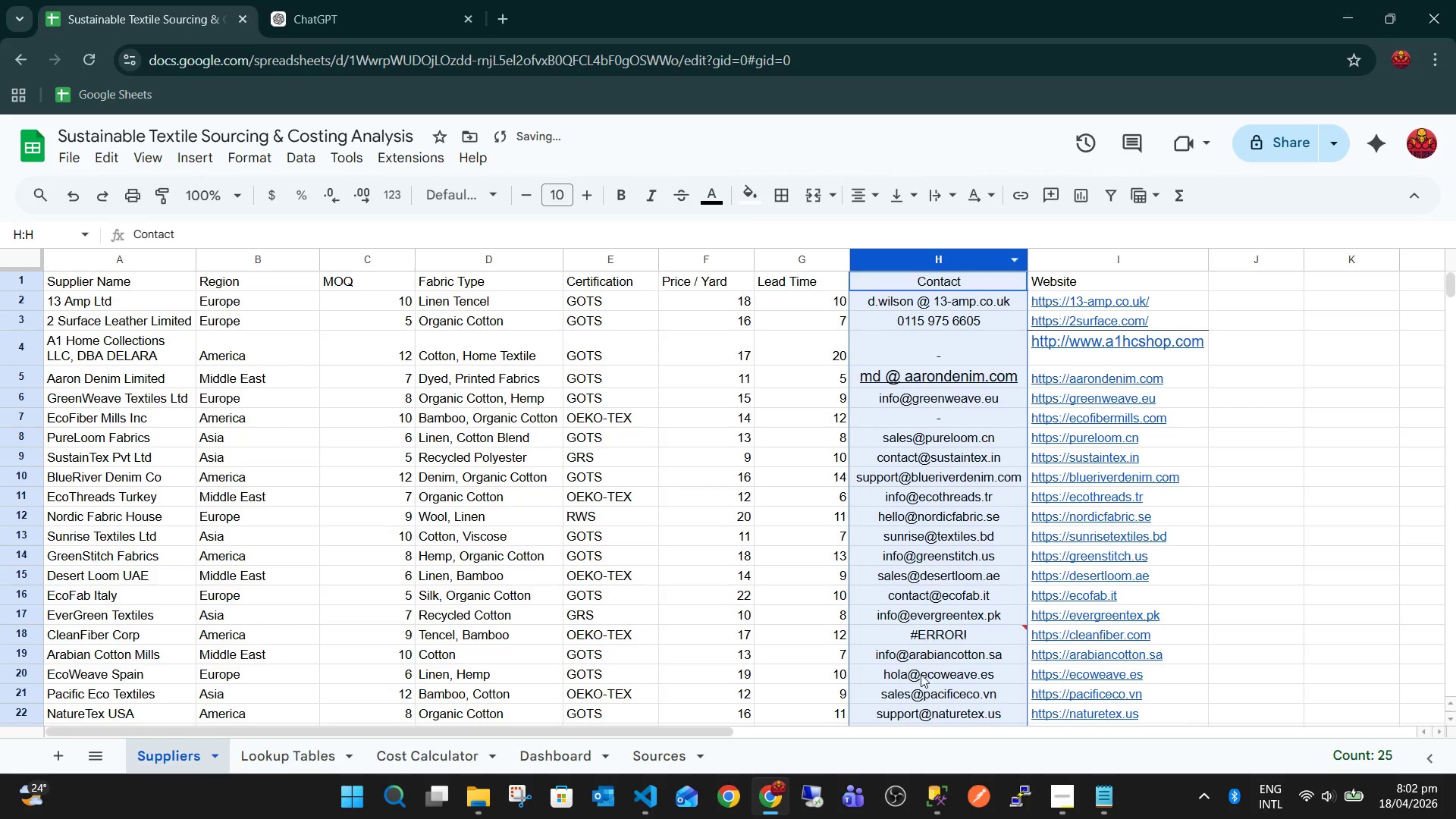 
left_click([965, 642])
 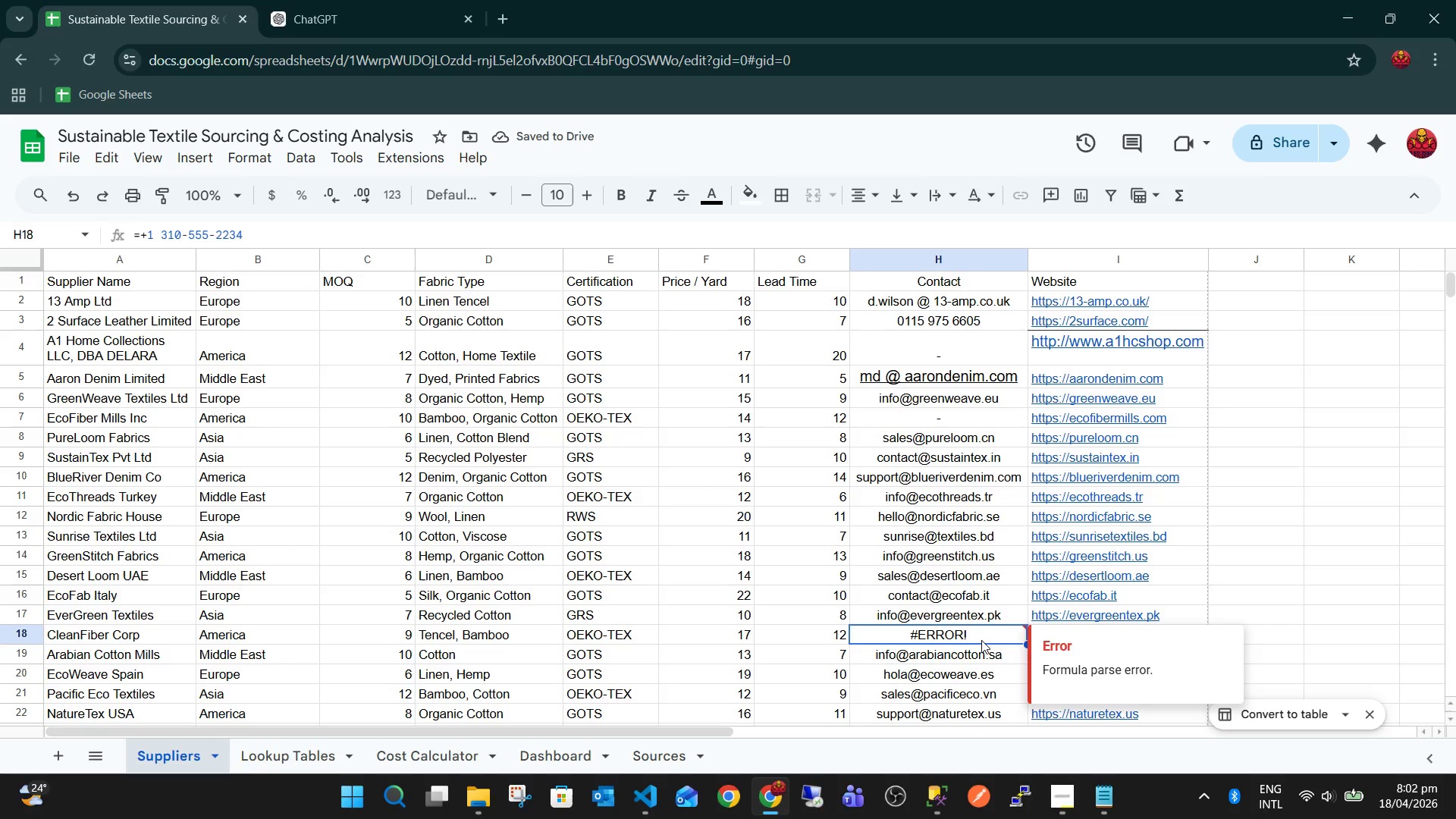 
key(Minus)
 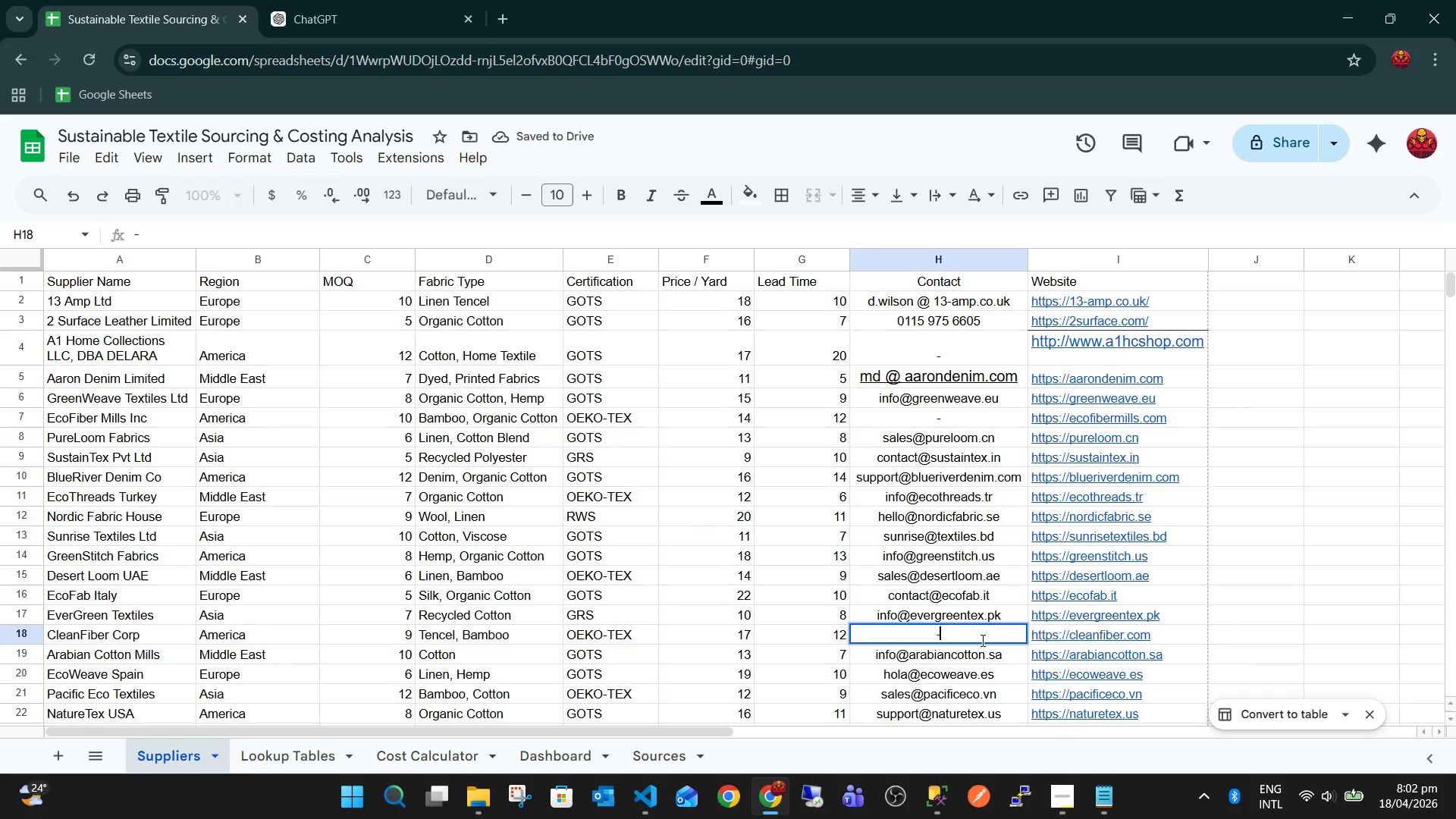 
key(Enter)
 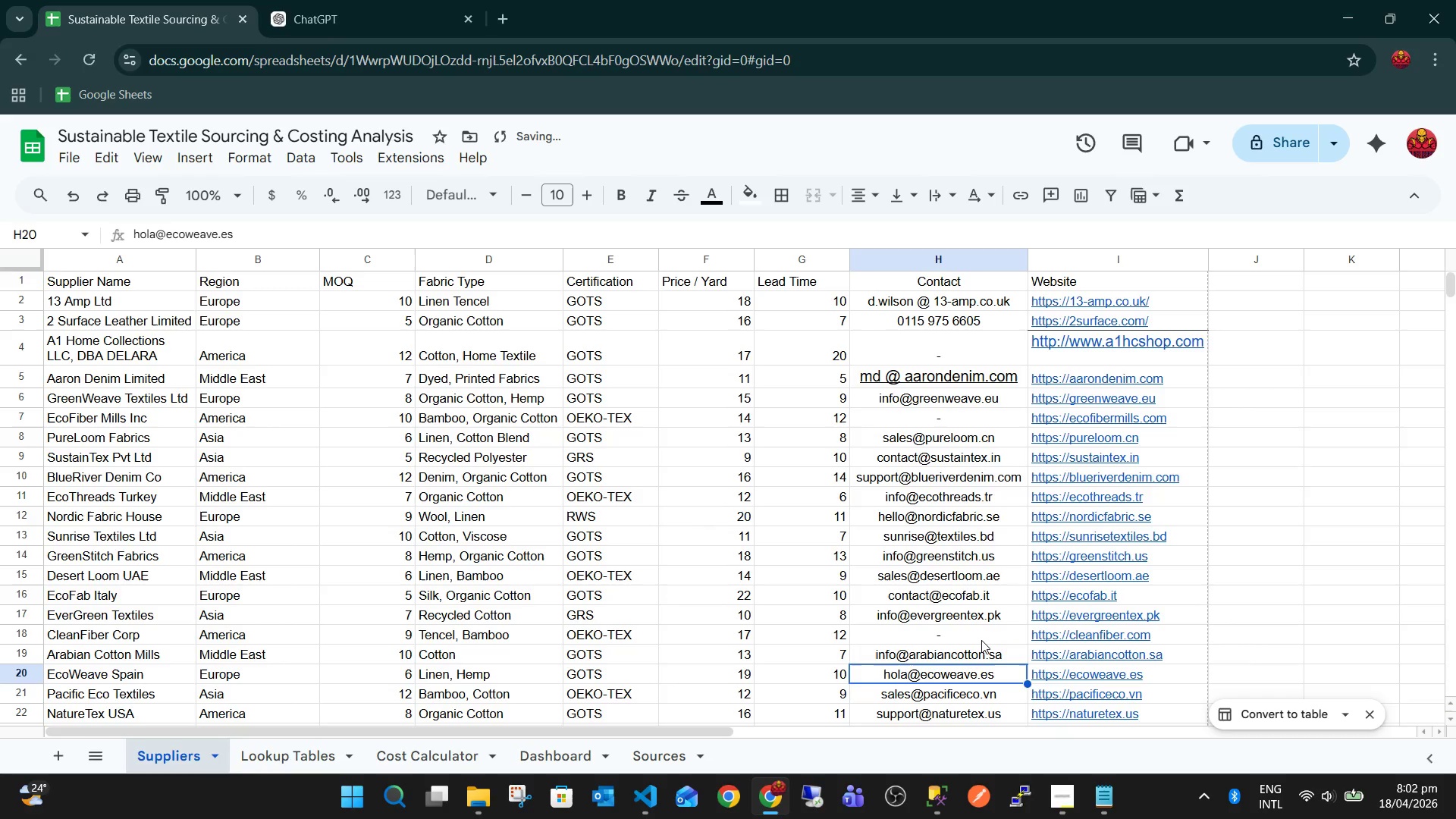 
hold_key(key=ArrowDown, duration=0.77)
 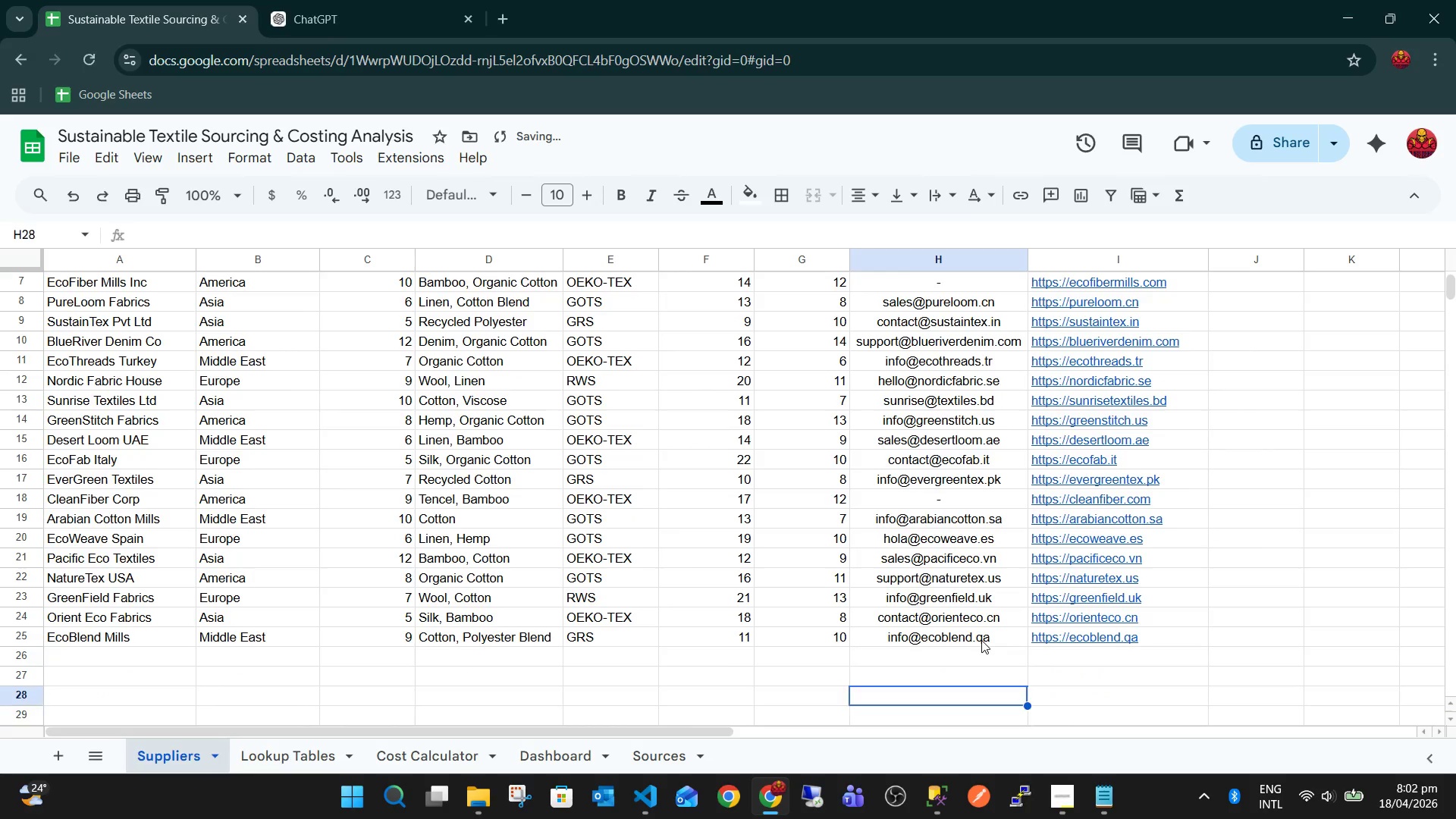 
hold_key(key=ArrowUp, duration=1.52)
 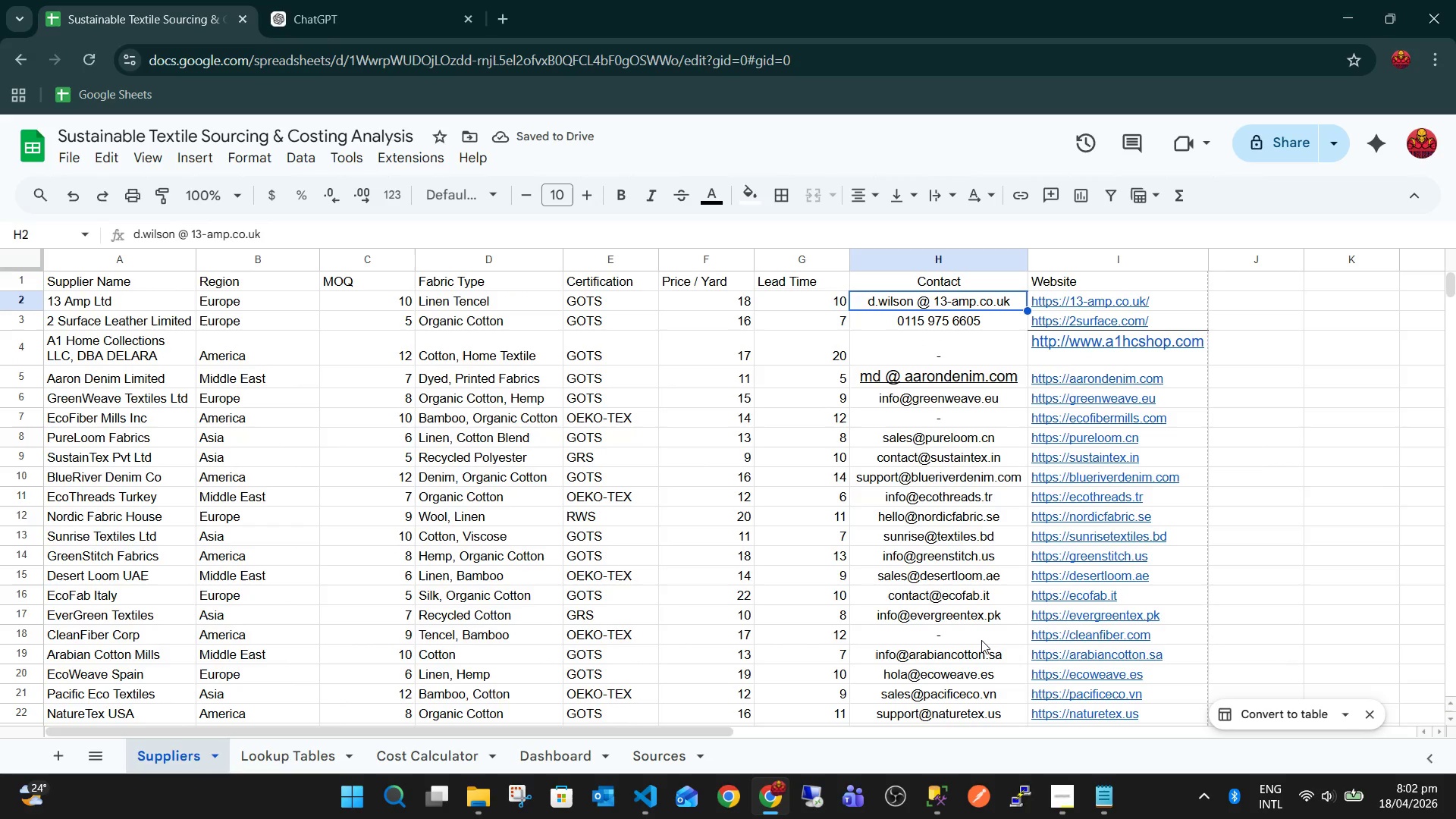 
key(ArrowUp)
 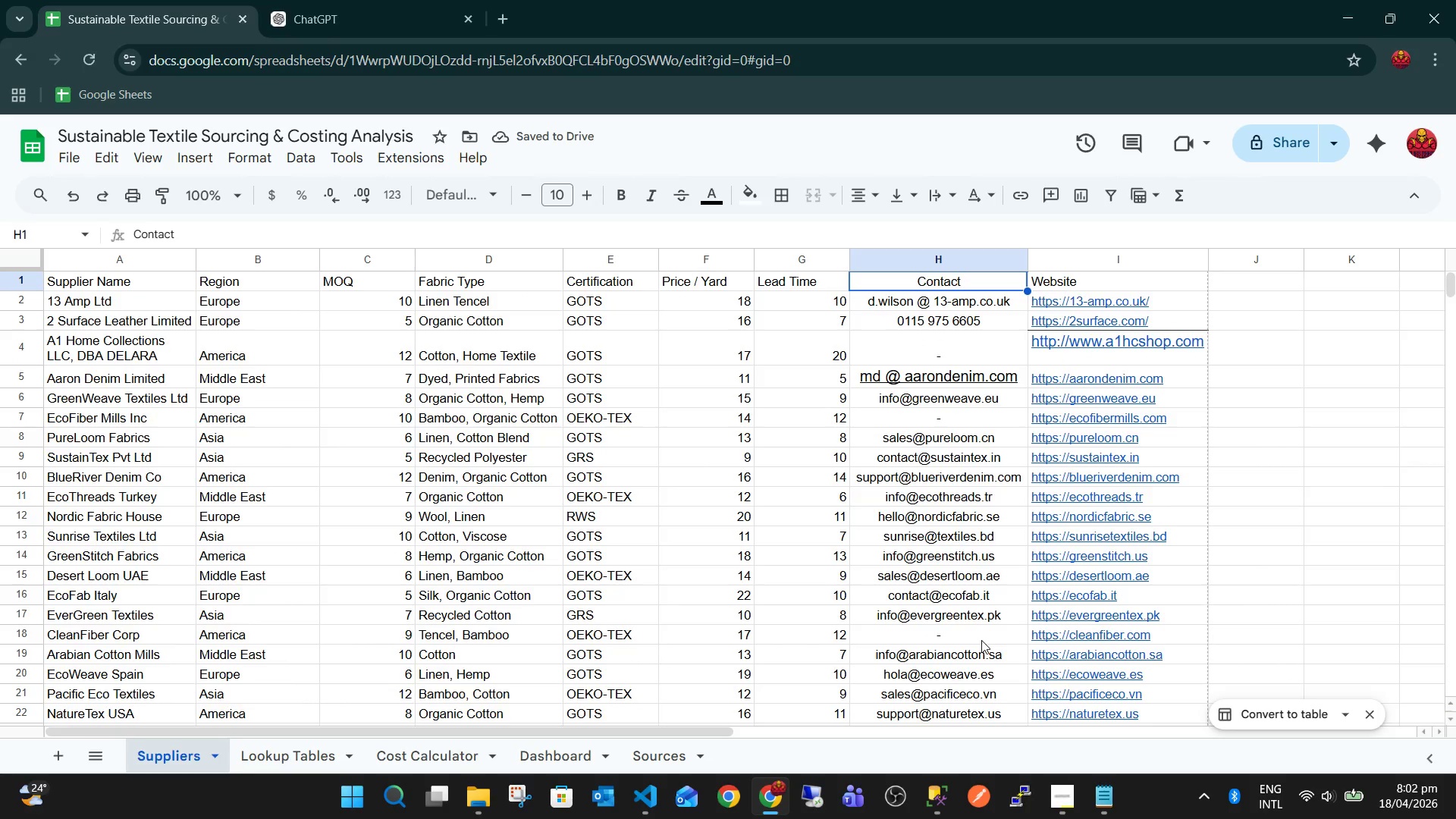 
key(ArrowUp)
 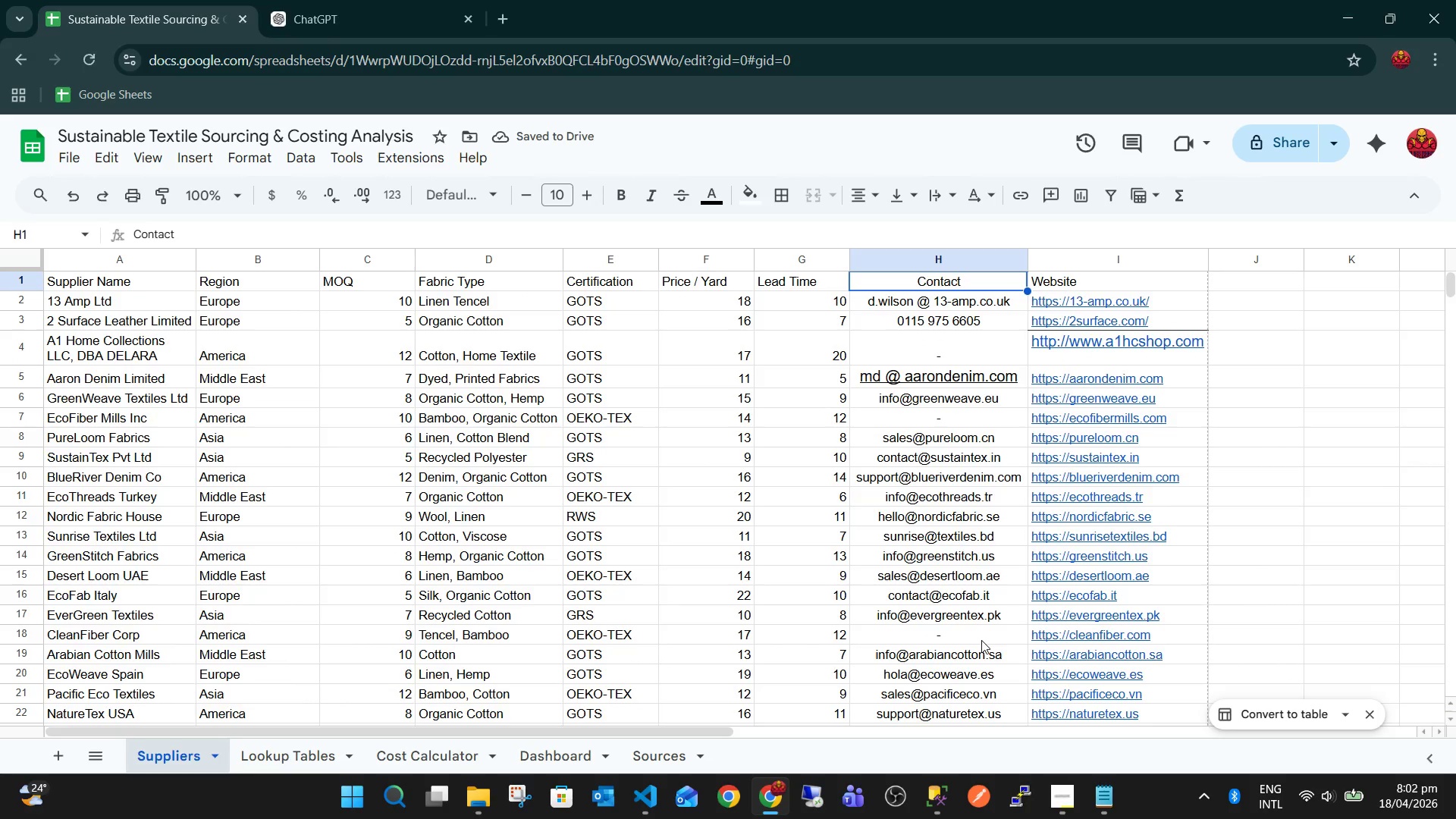 
key(ArrowUp)
 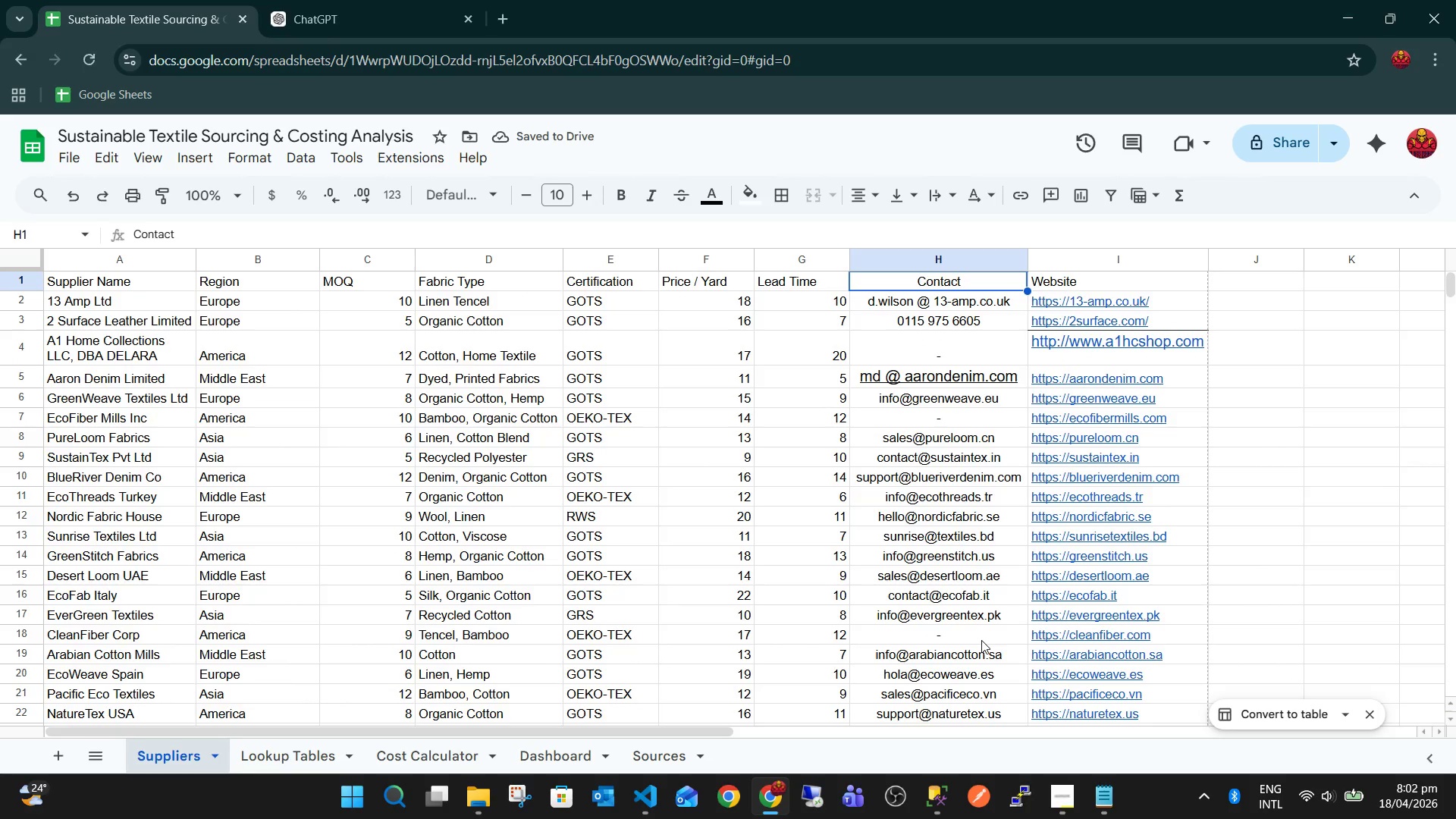 
key(ArrowUp)
 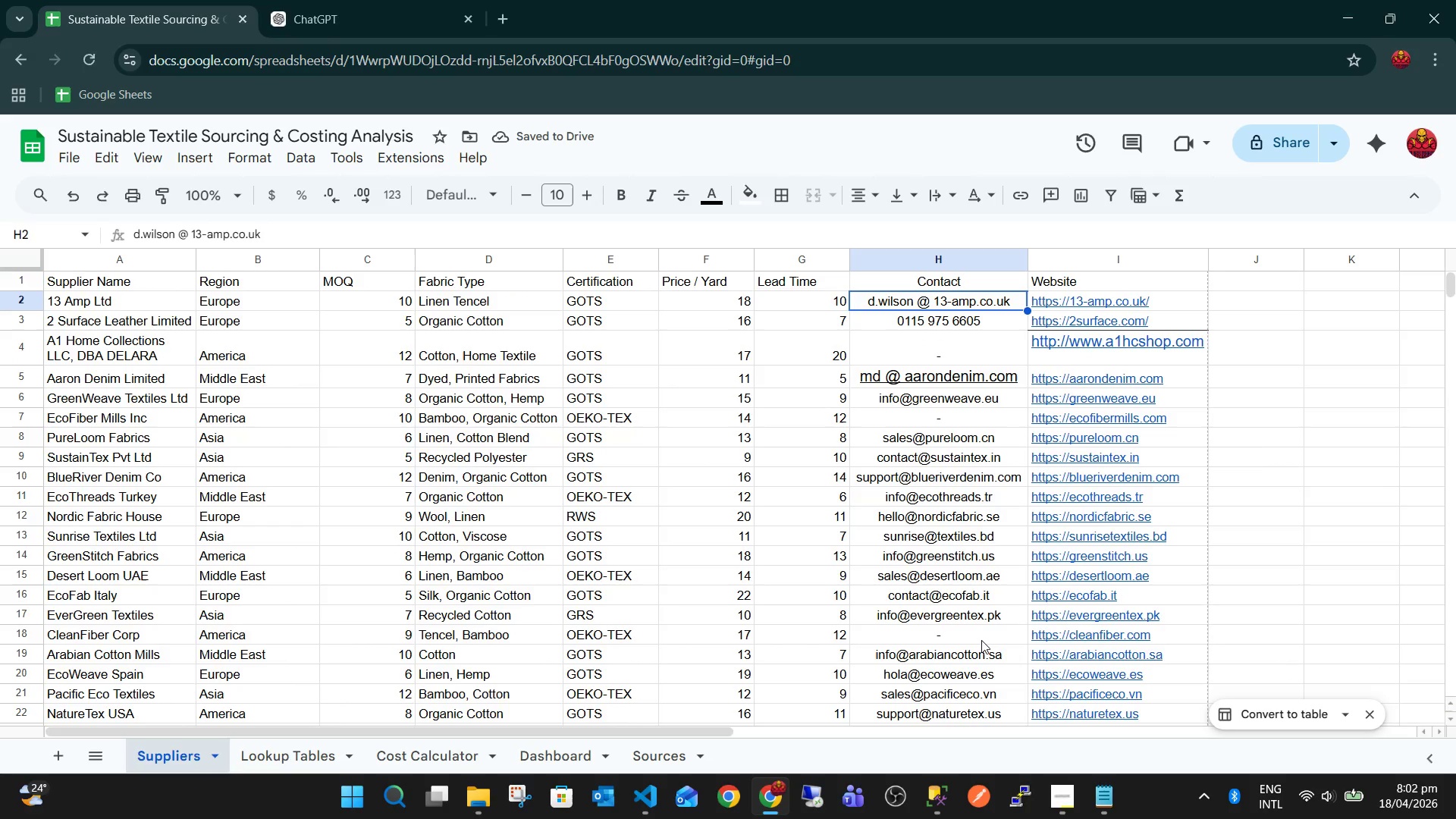 
hold_key(key=ArrowDown, duration=0.53)
 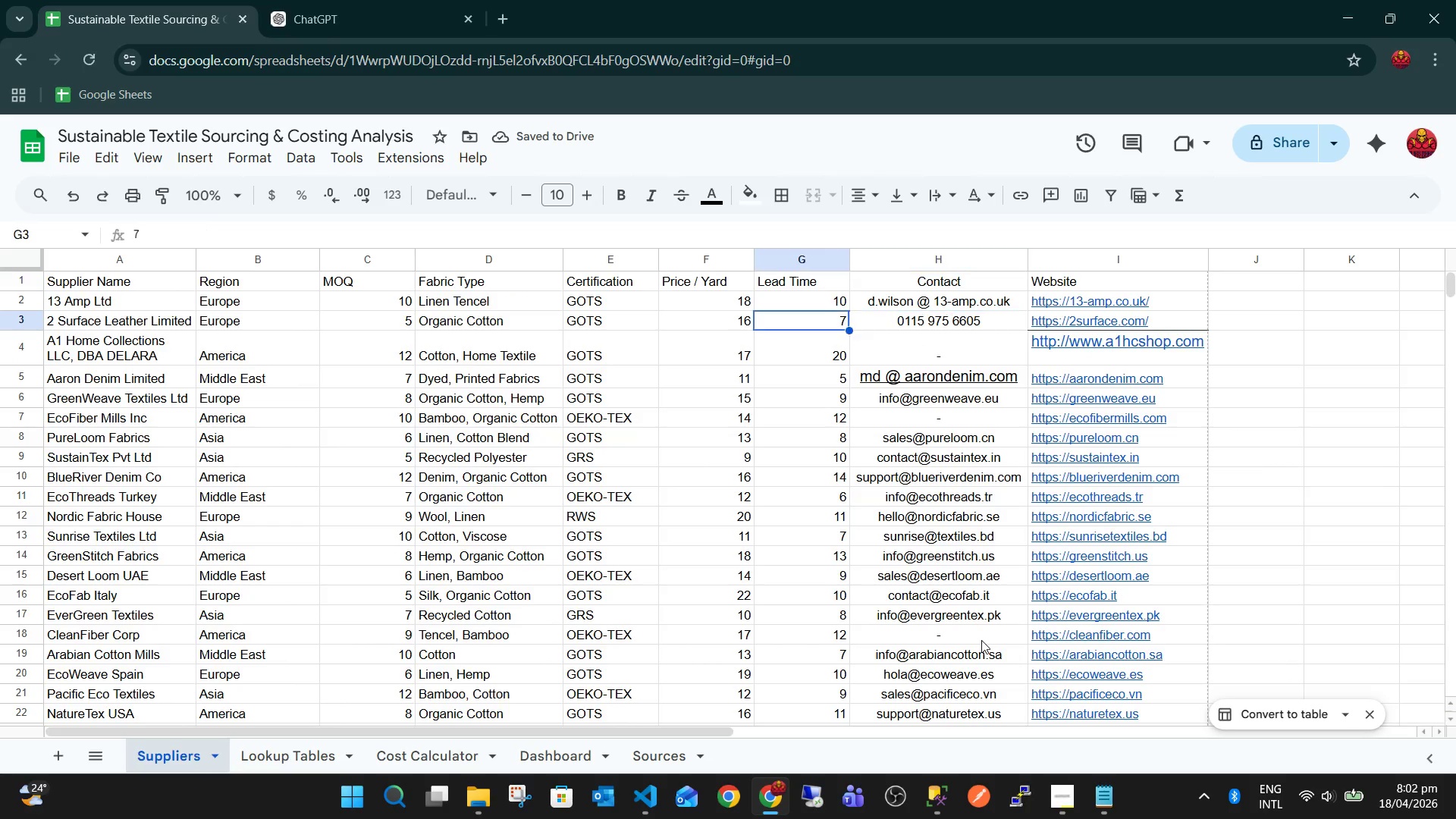 
hold_key(key=ArrowLeft, duration=0.69)
 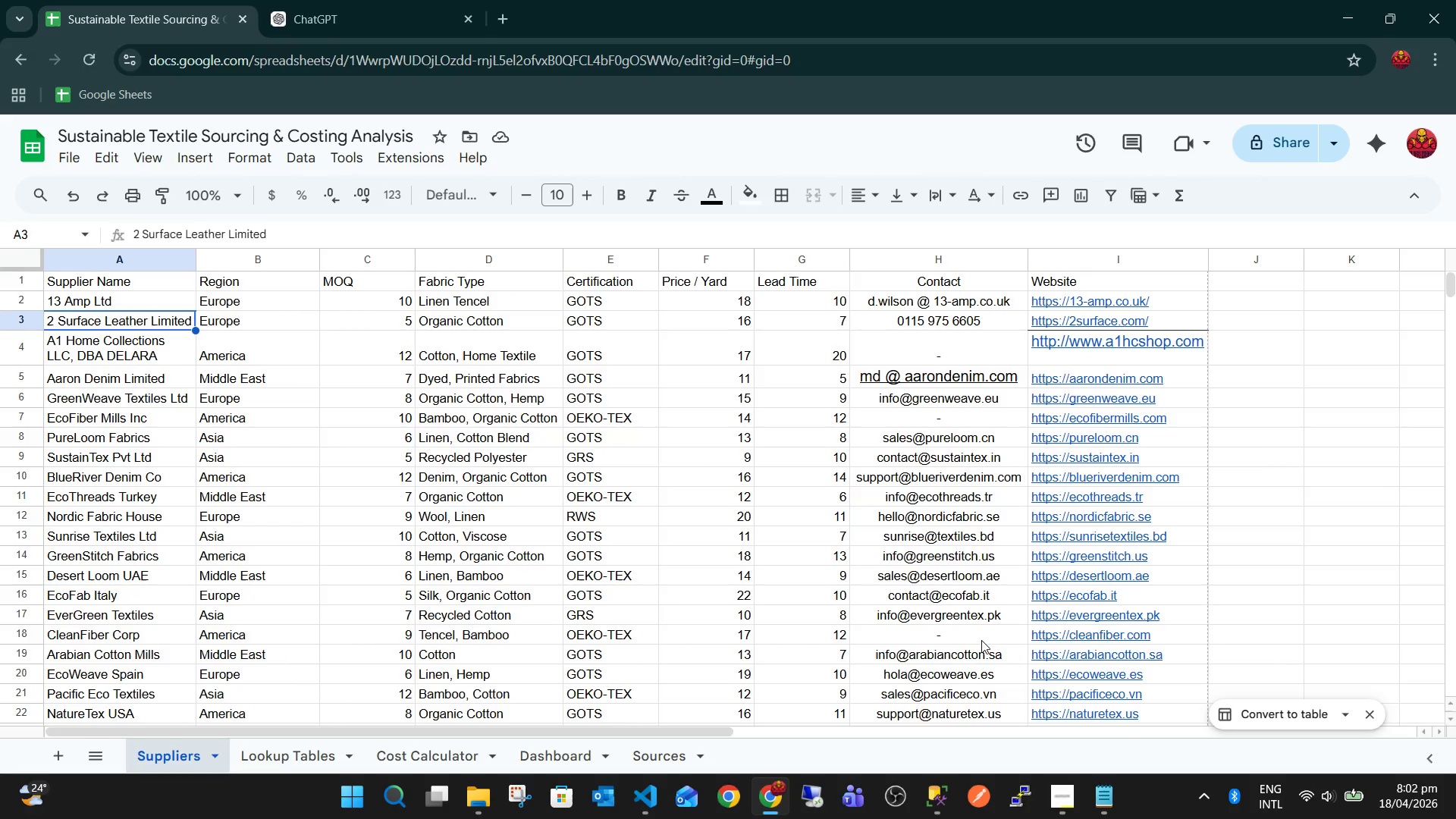 
key(ArrowDown)
 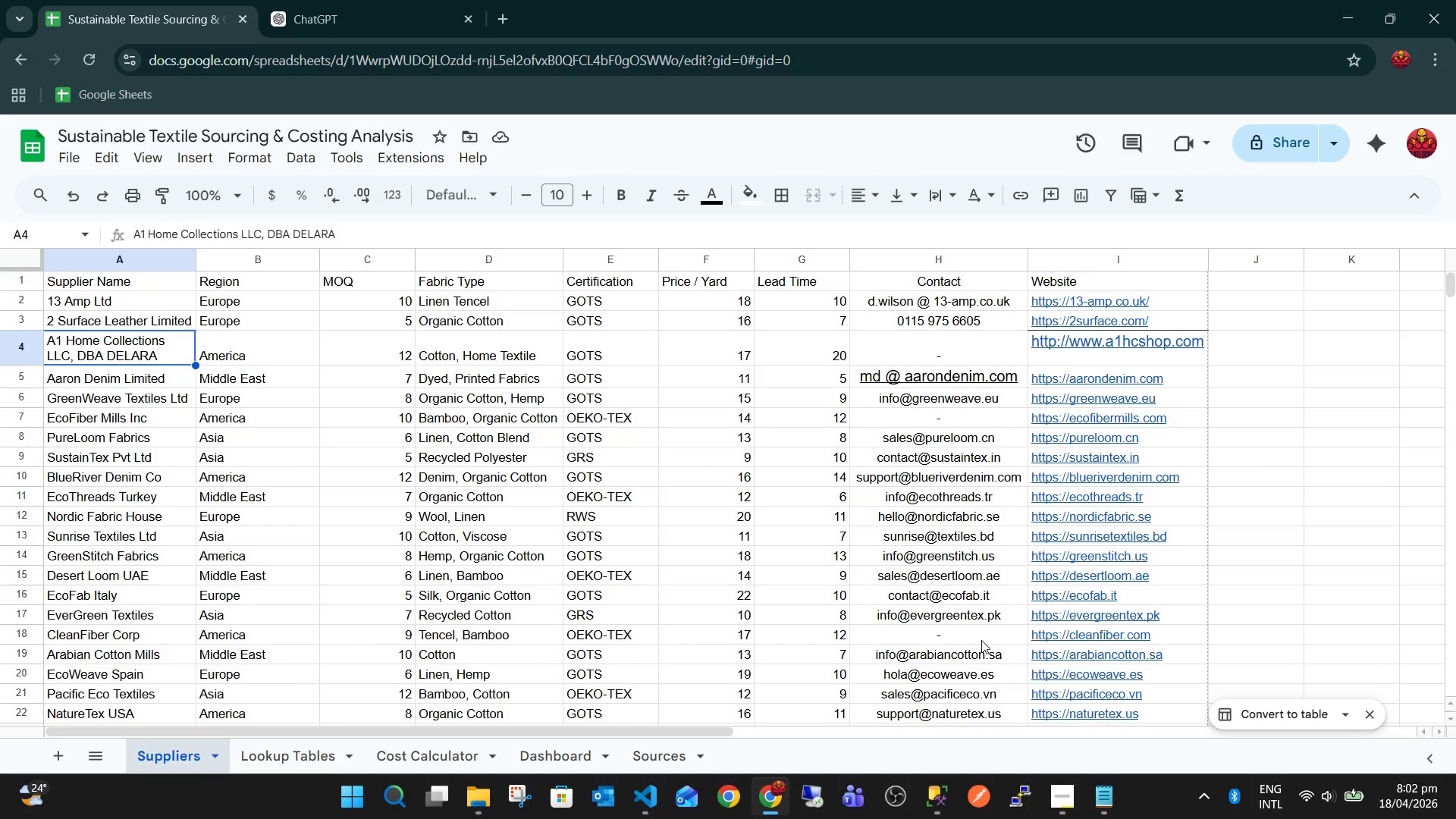 
key(ArrowRight)
 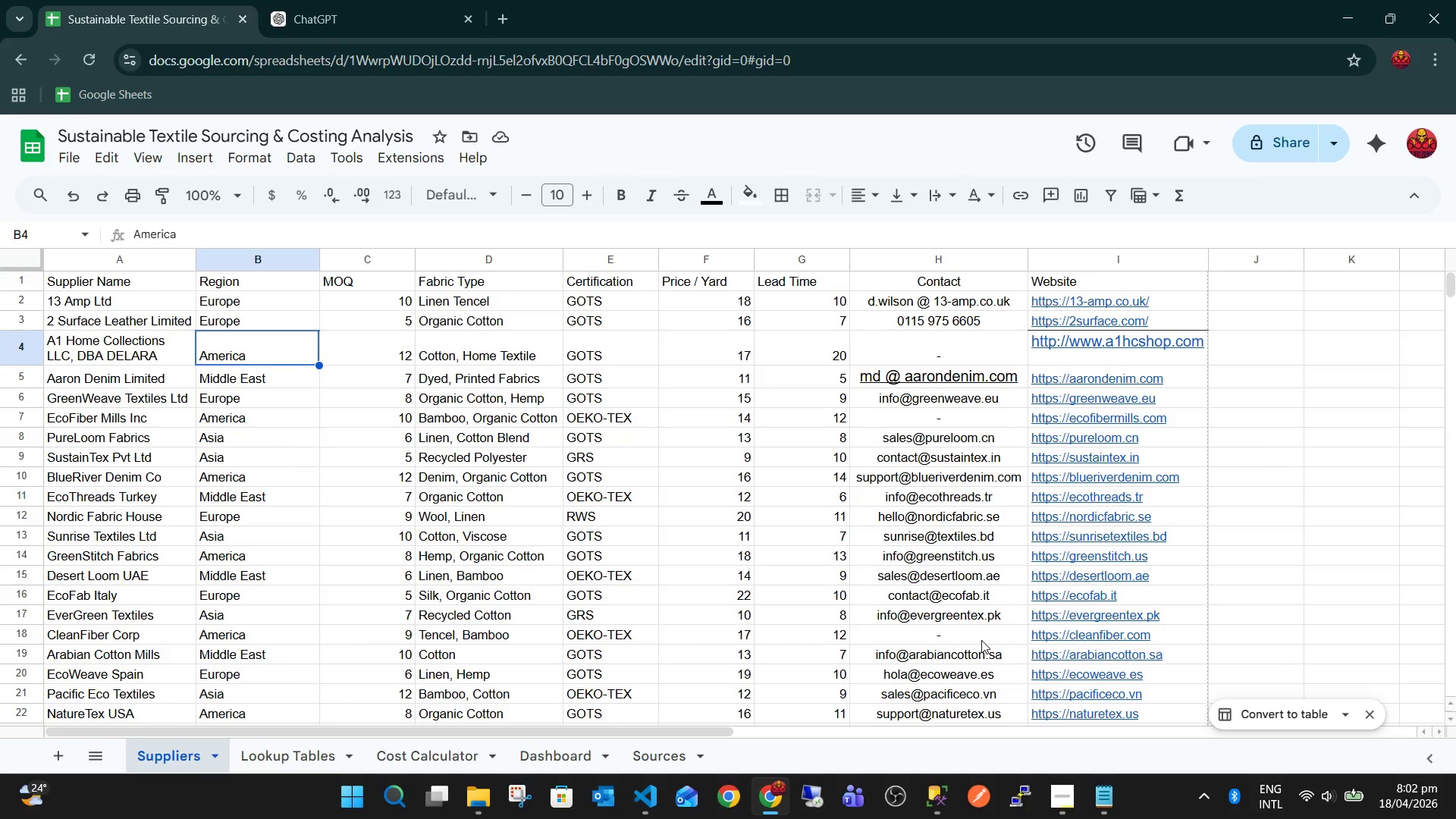 
key(ArrowDown)
 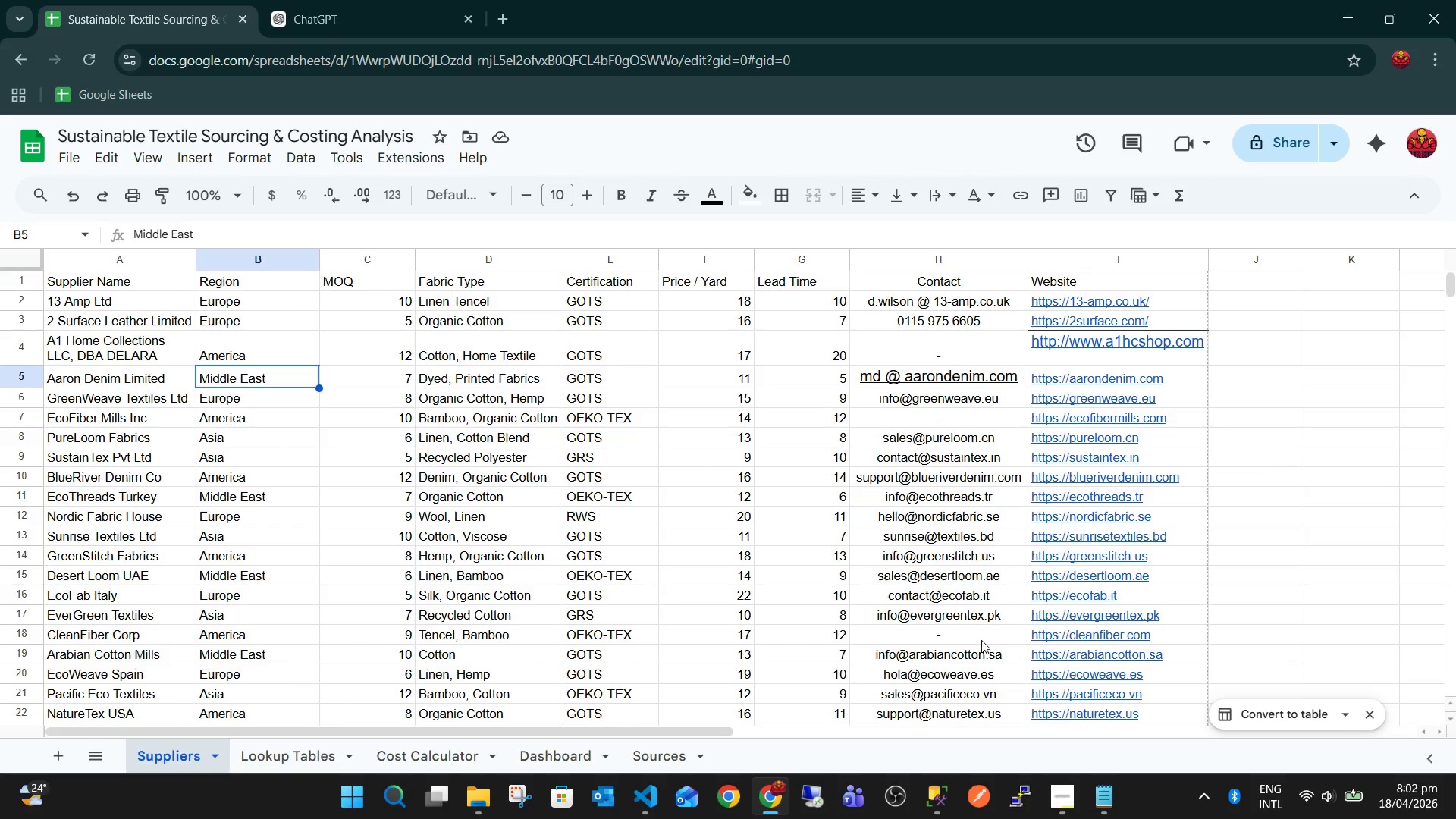 
type(Asia)
 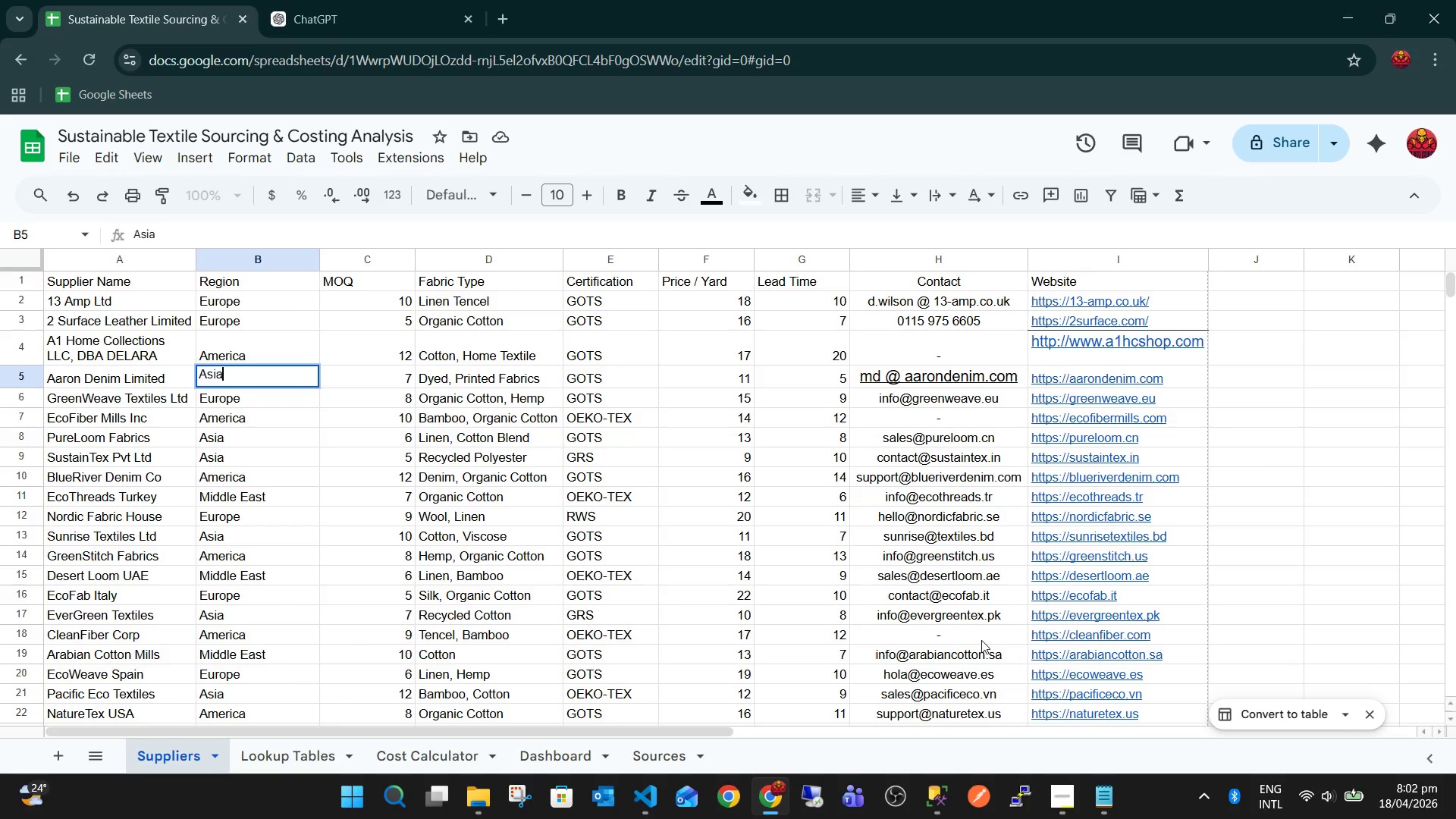 
key(Enter)
 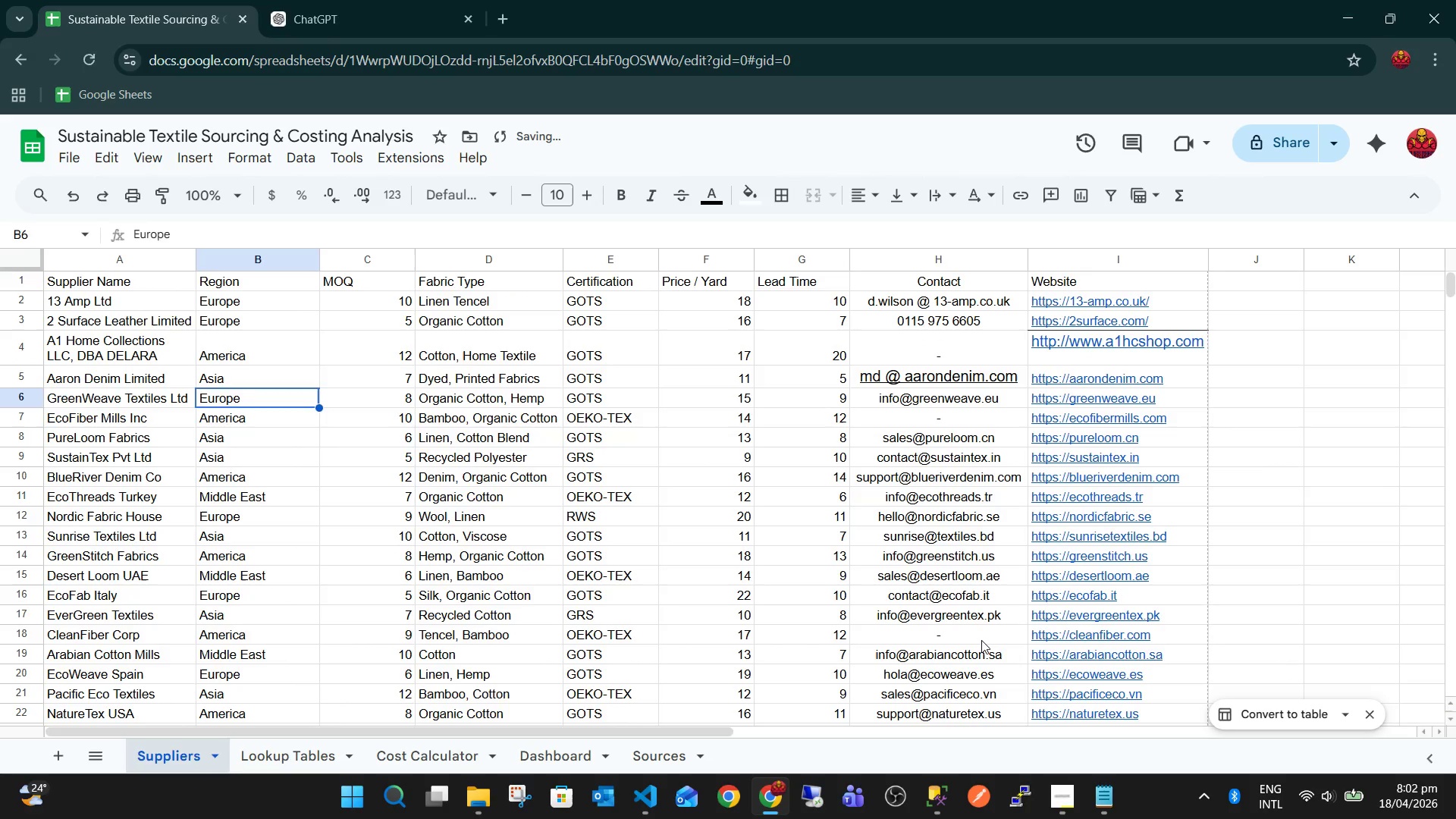 
key(ArrowDown)
 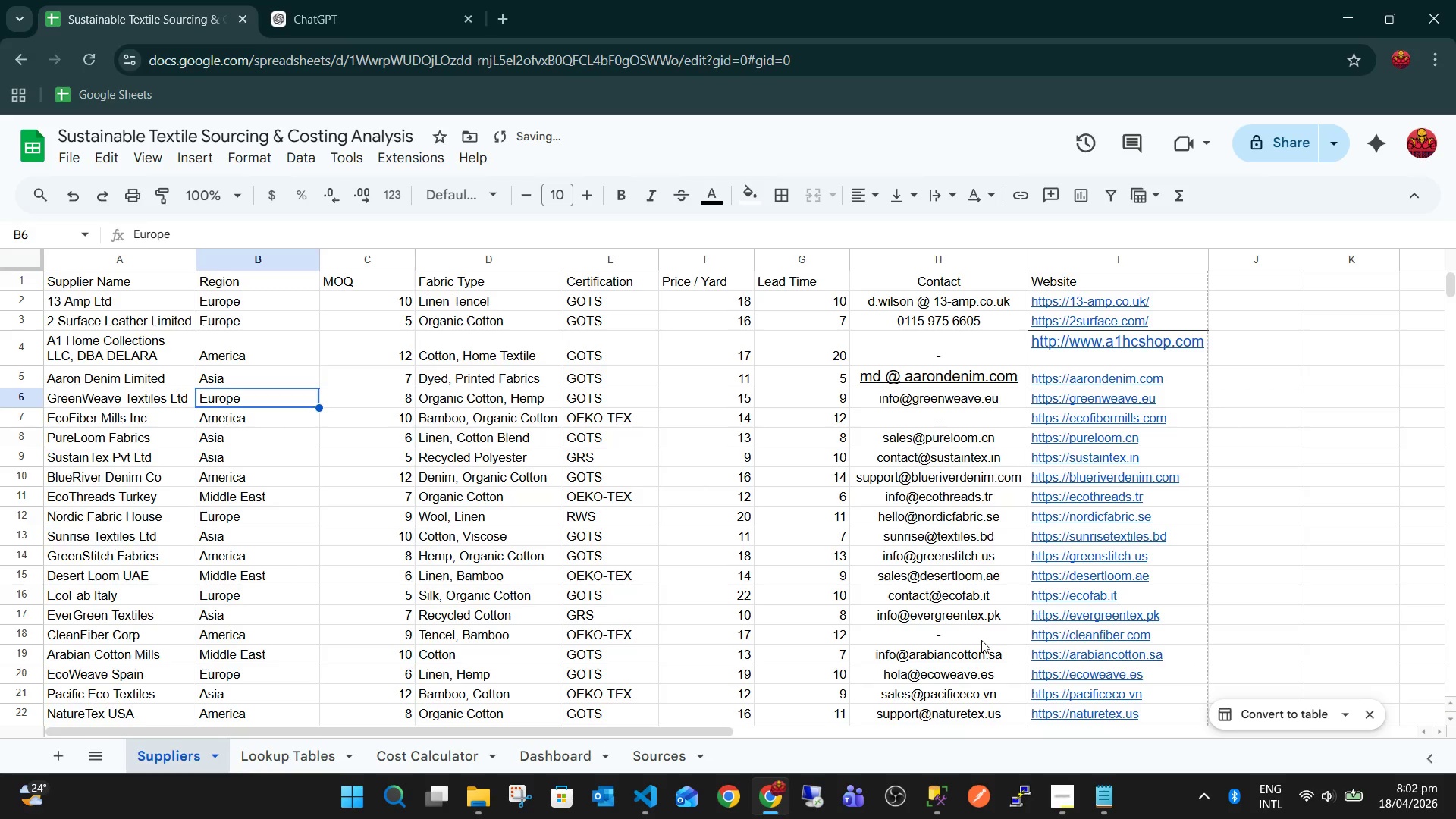 
key(ArrowUp)
 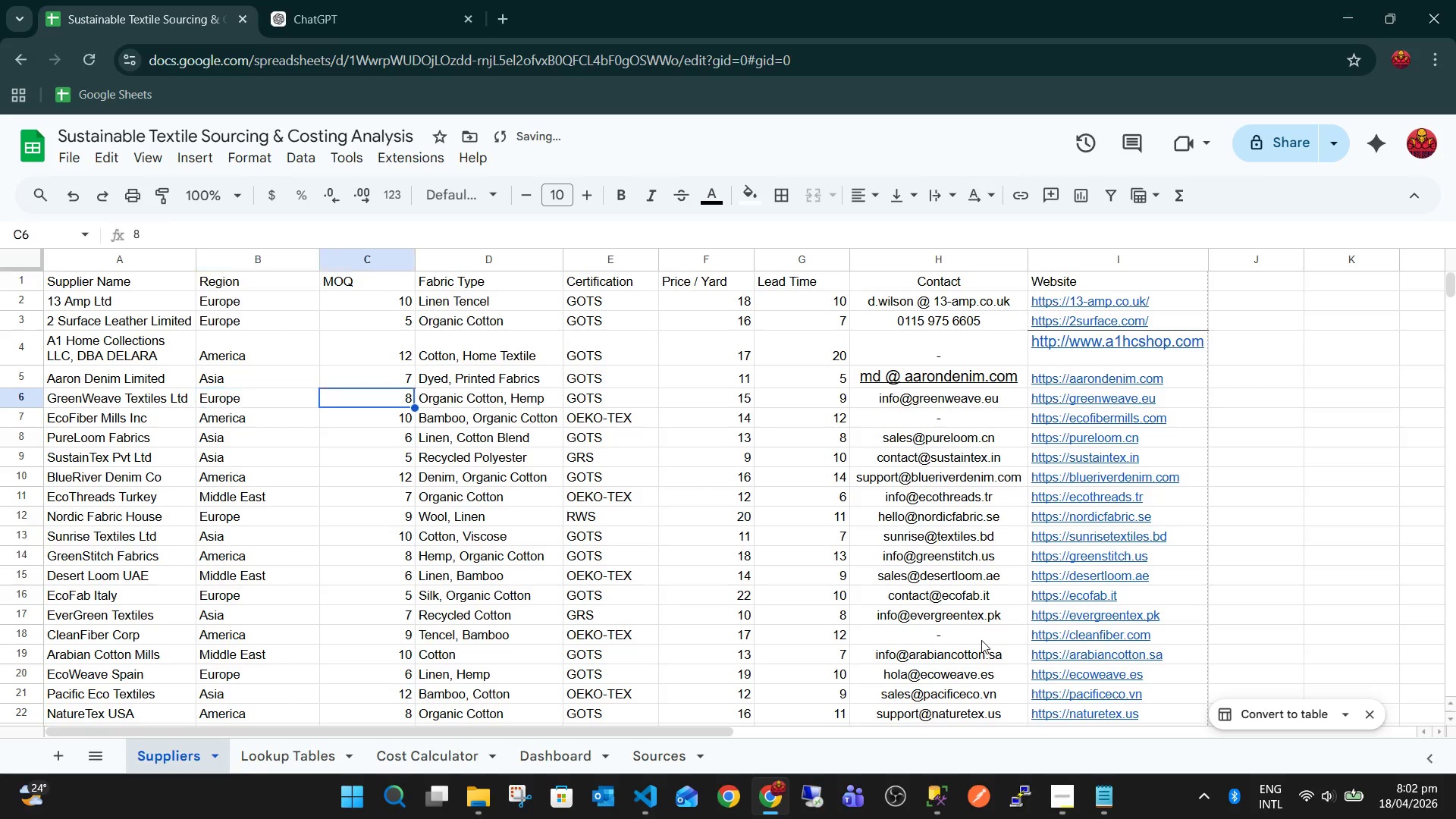 
key(ArrowRight)
 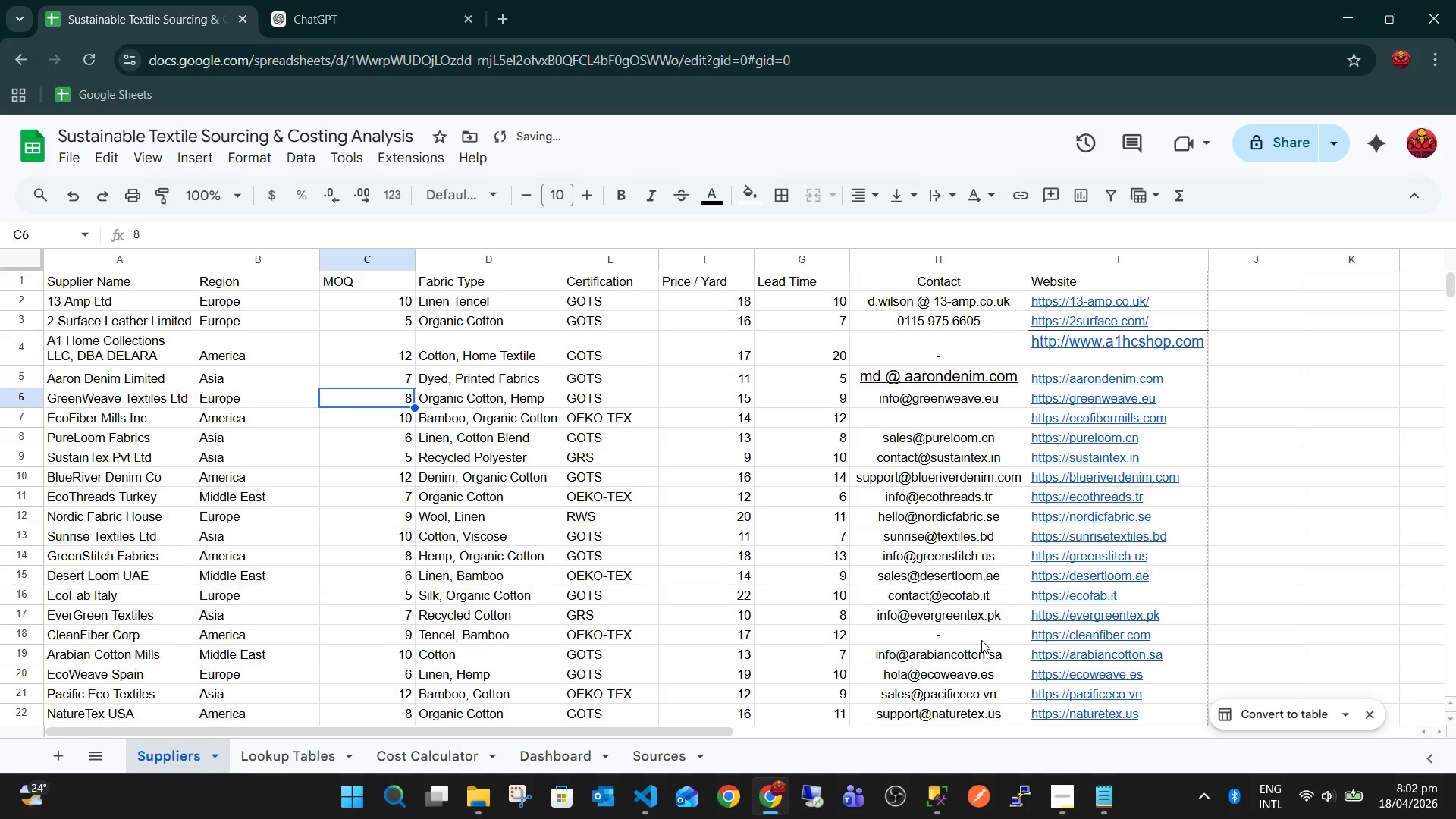 
key(ArrowUp)
 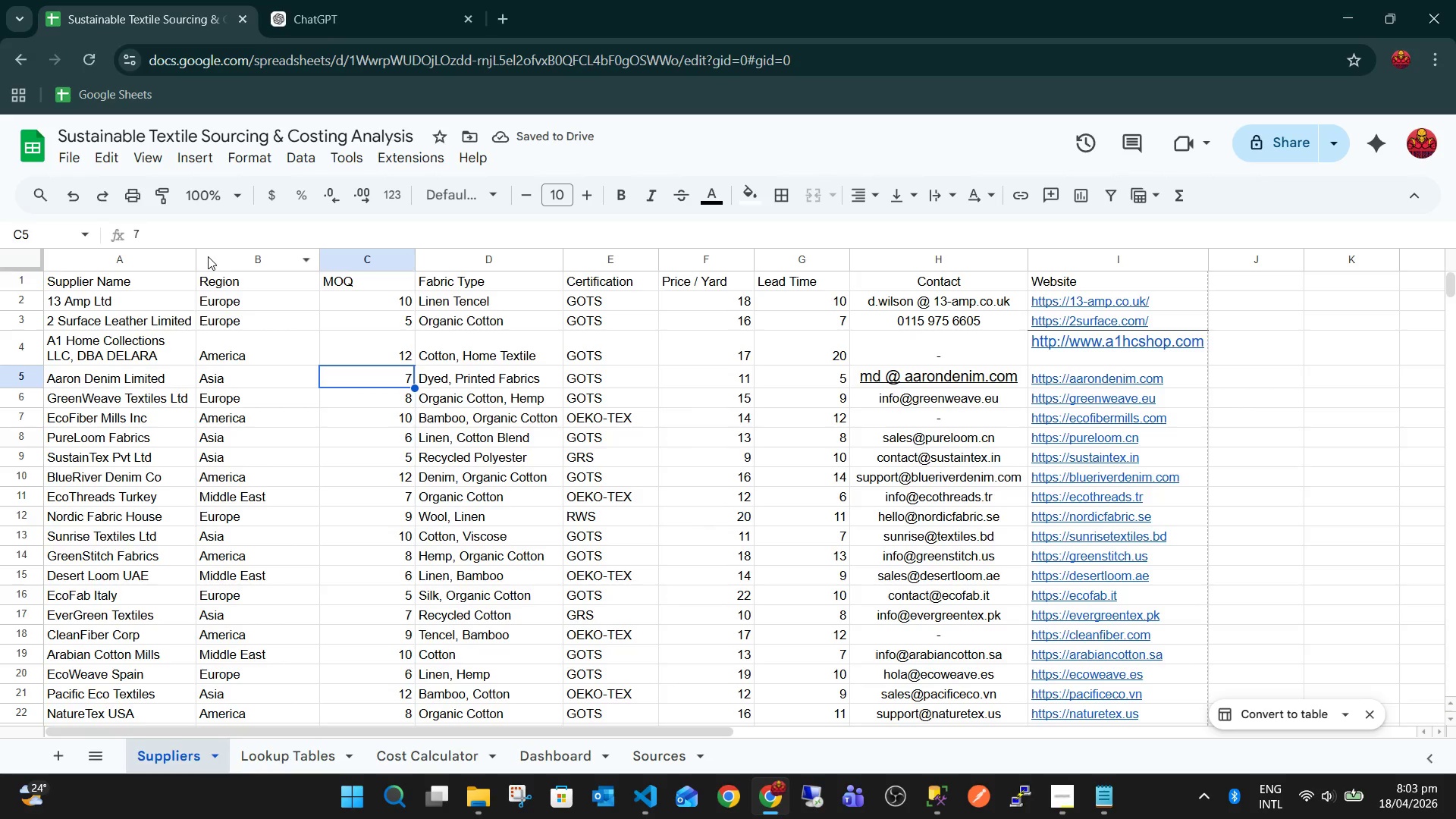 
left_click_drag(start_coordinate=[199, 259], to_coordinate=[215, 266])
 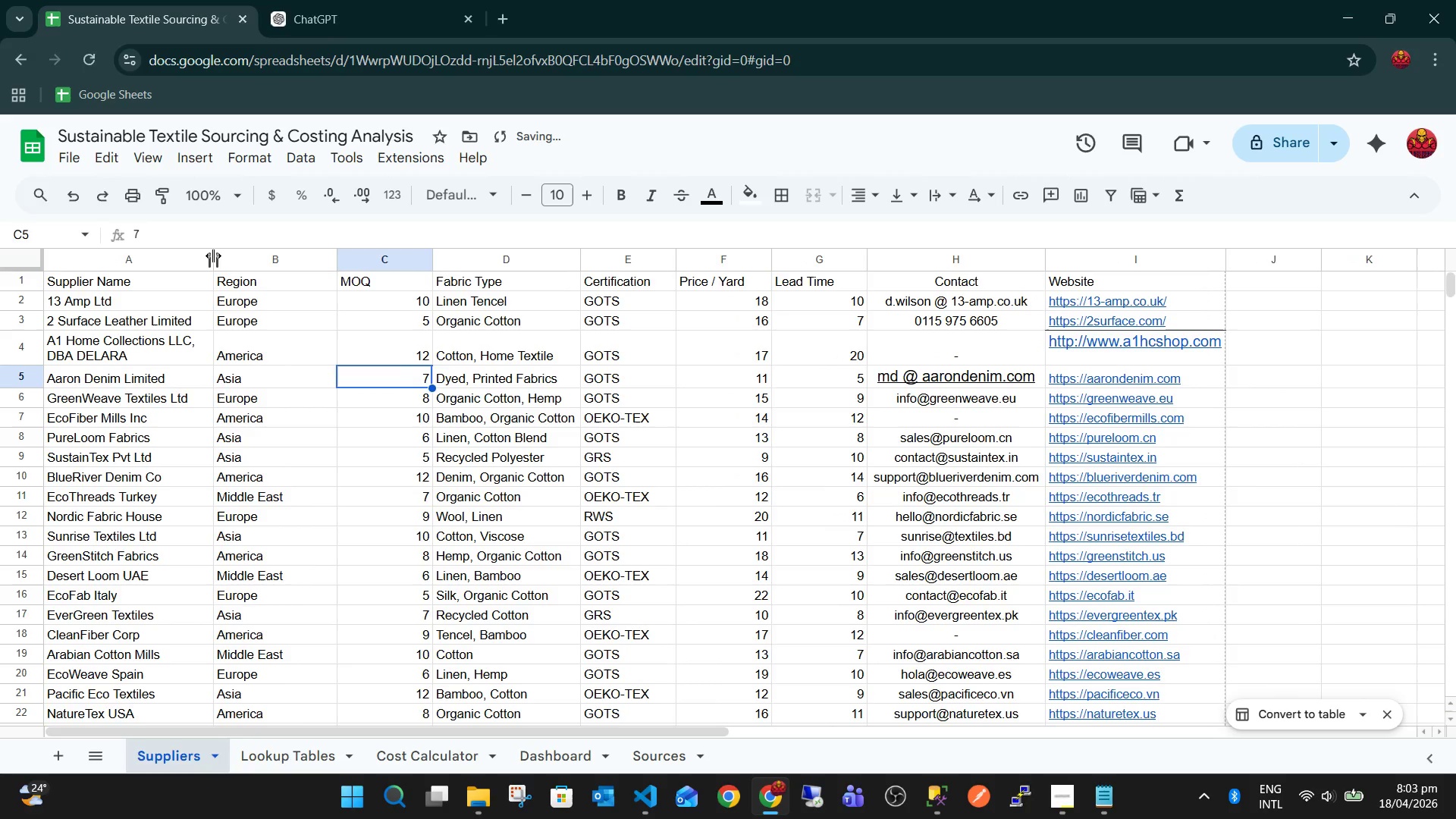 
left_click_drag(start_coordinate=[213, 256], to_coordinate=[230, 269])
 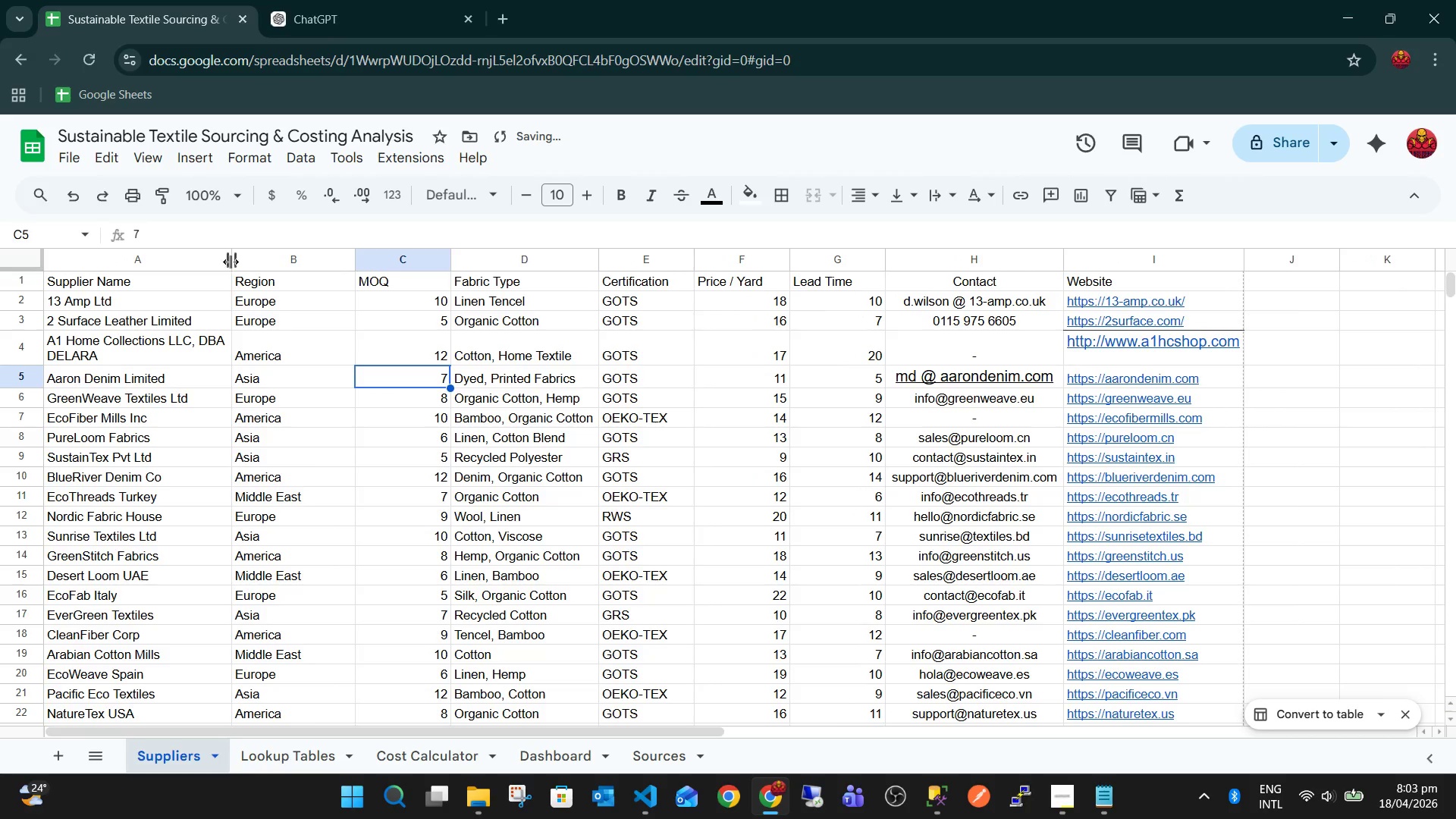 
left_click_drag(start_coordinate=[231, 262], to_coordinate=[290, 268])
 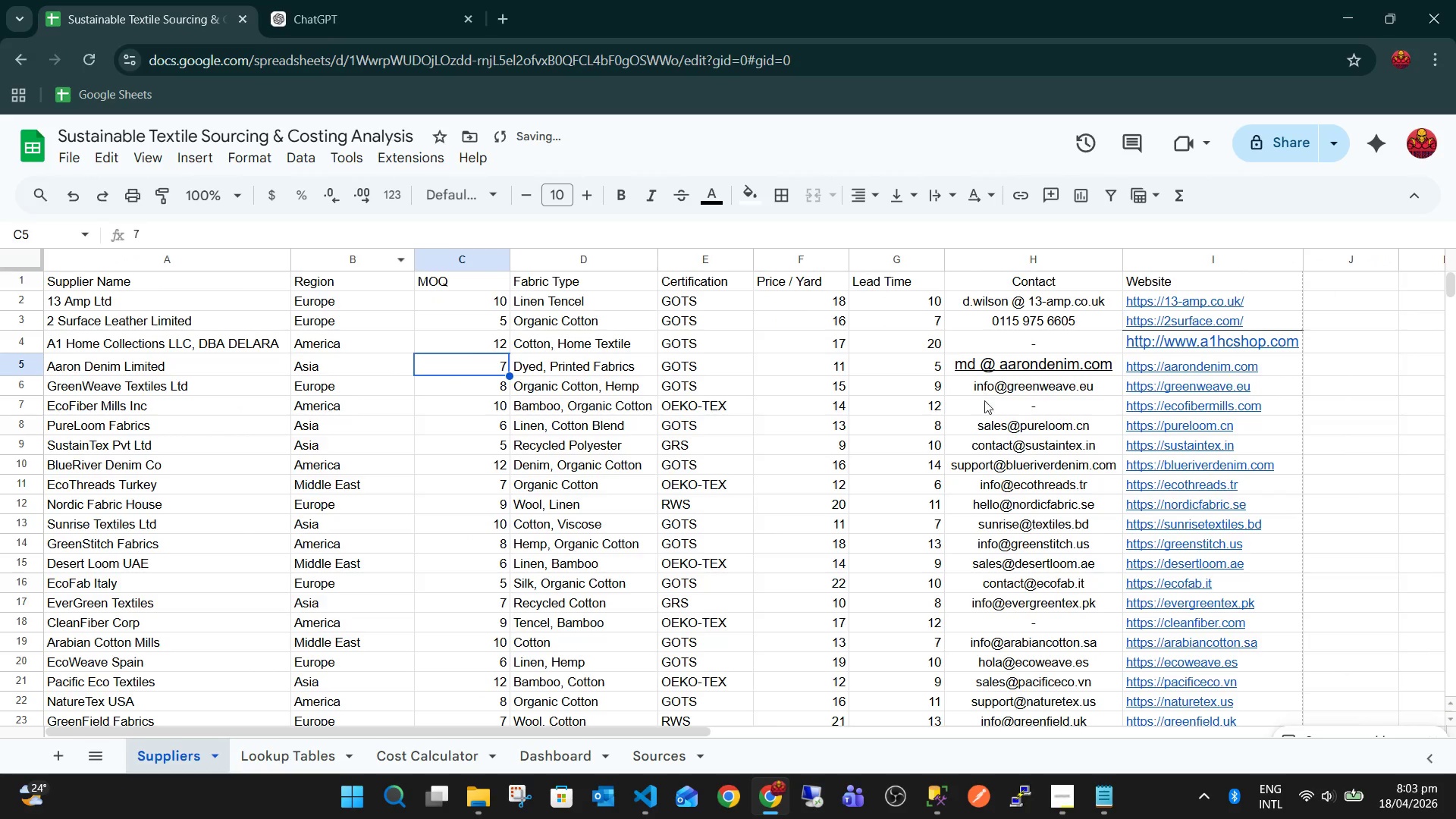 
left_click([970, 389])
 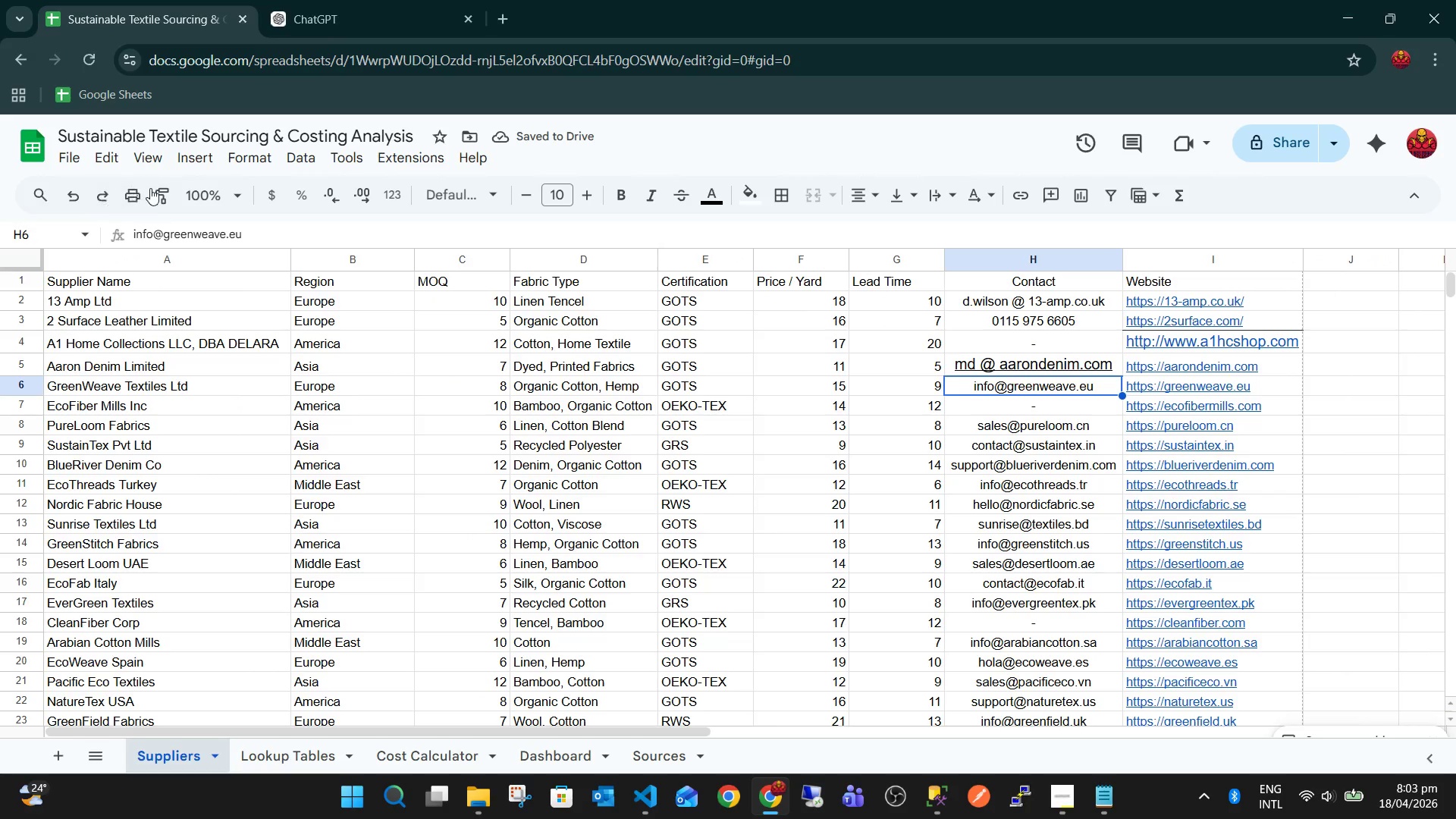 
left_click([165, 193])
 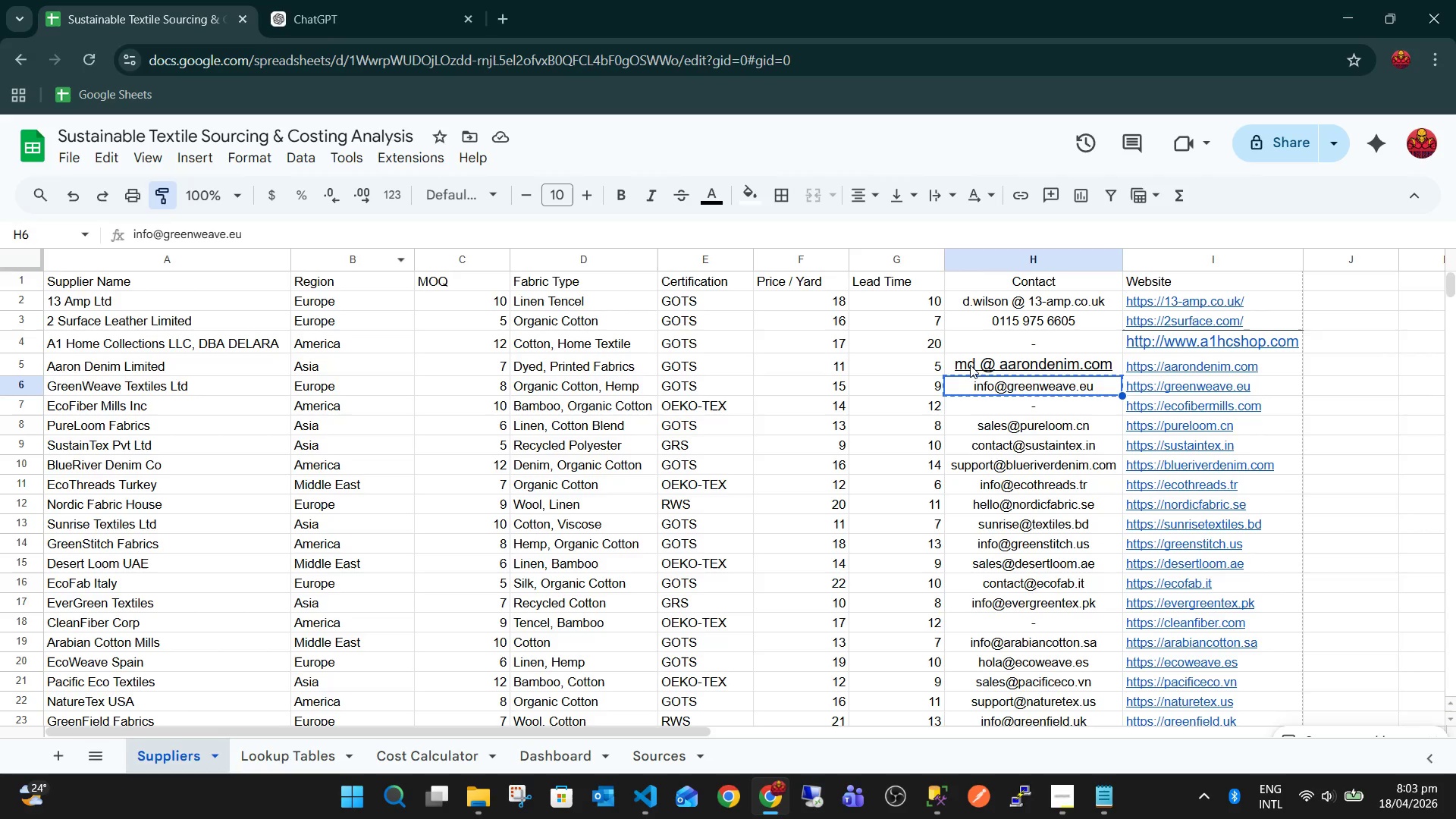 
left_click([949, 362])
 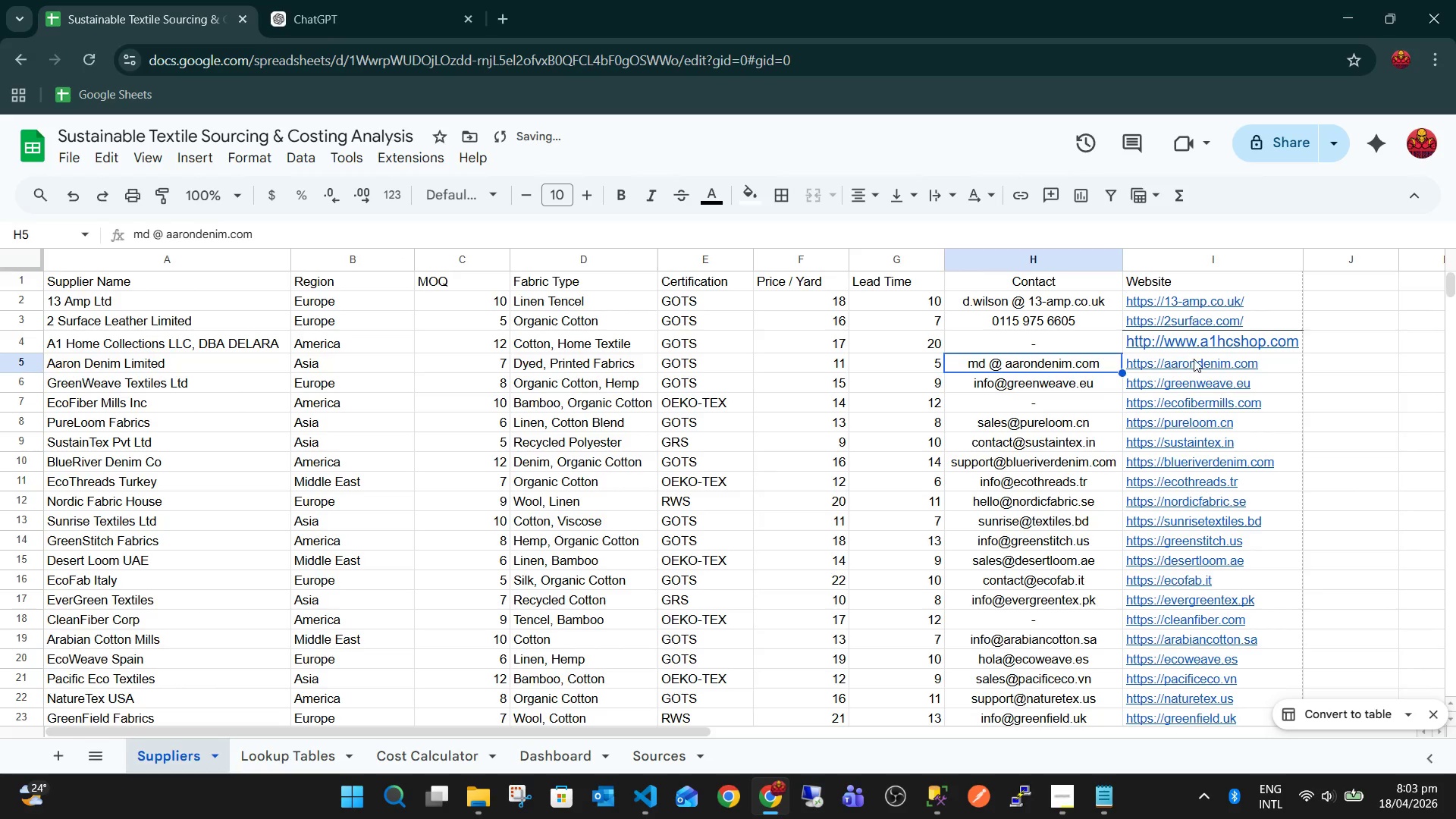 
left_click([1284, 362])
 